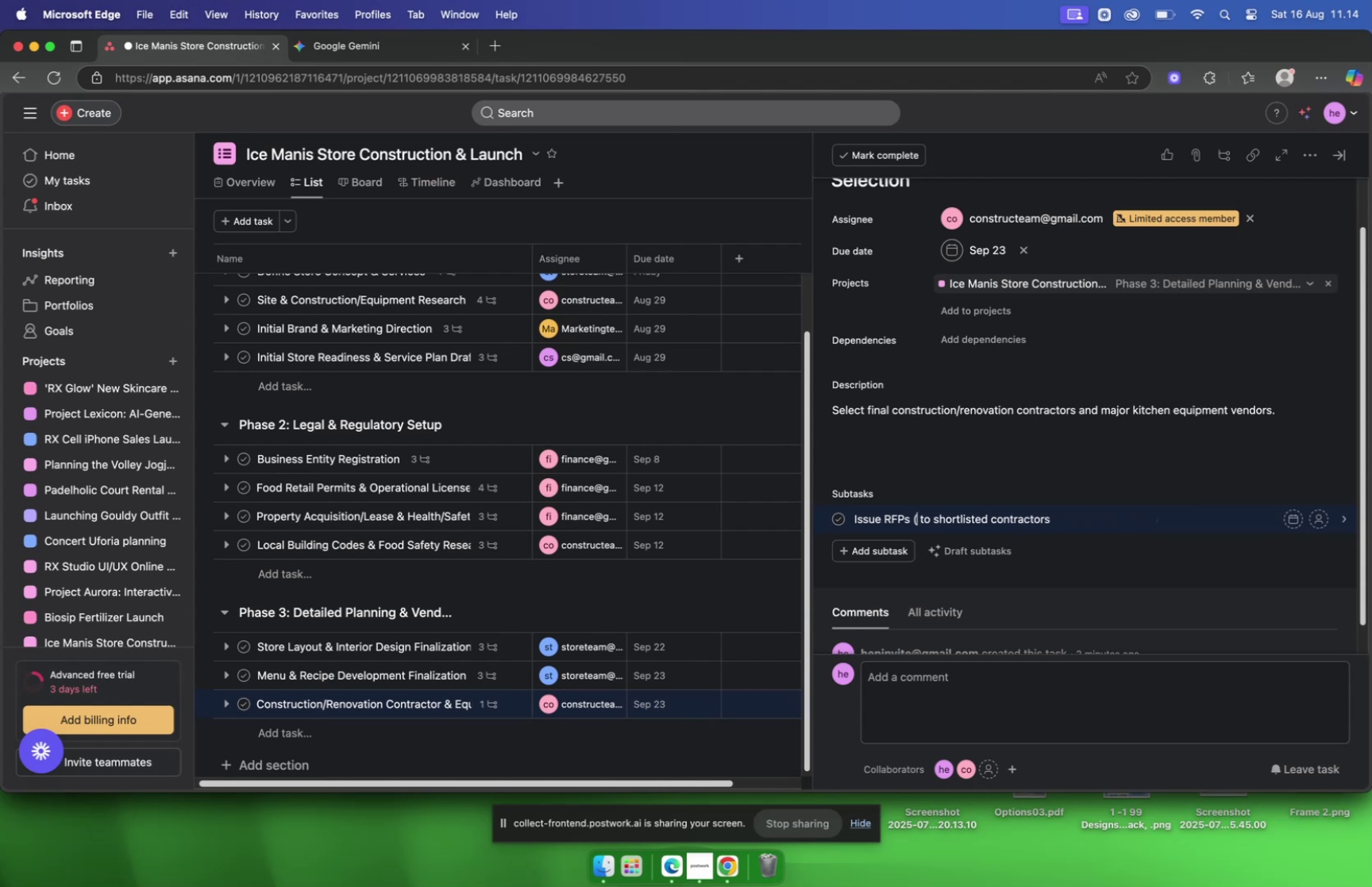 
key(Backspace)
 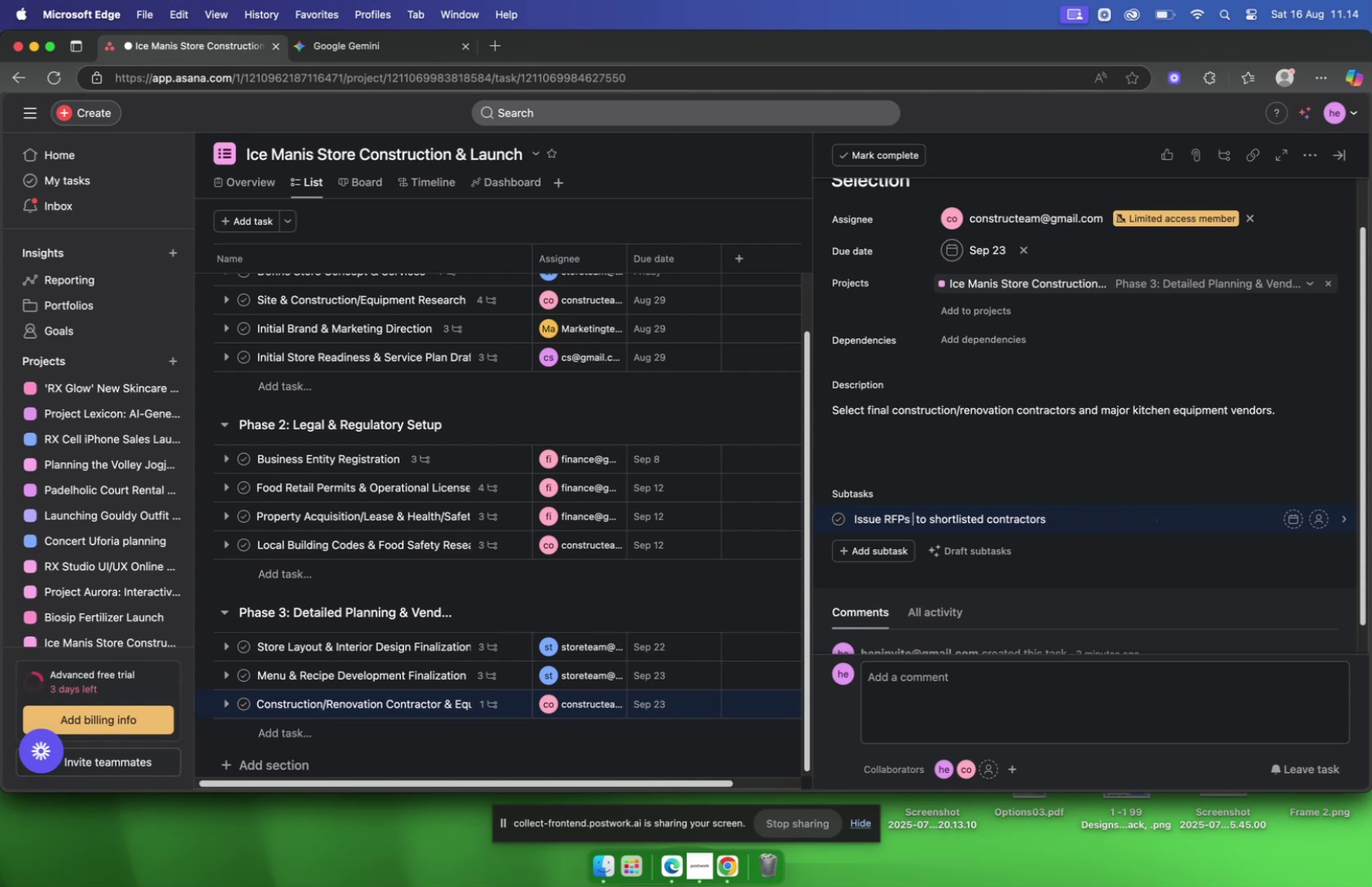 
key(Backspace)
 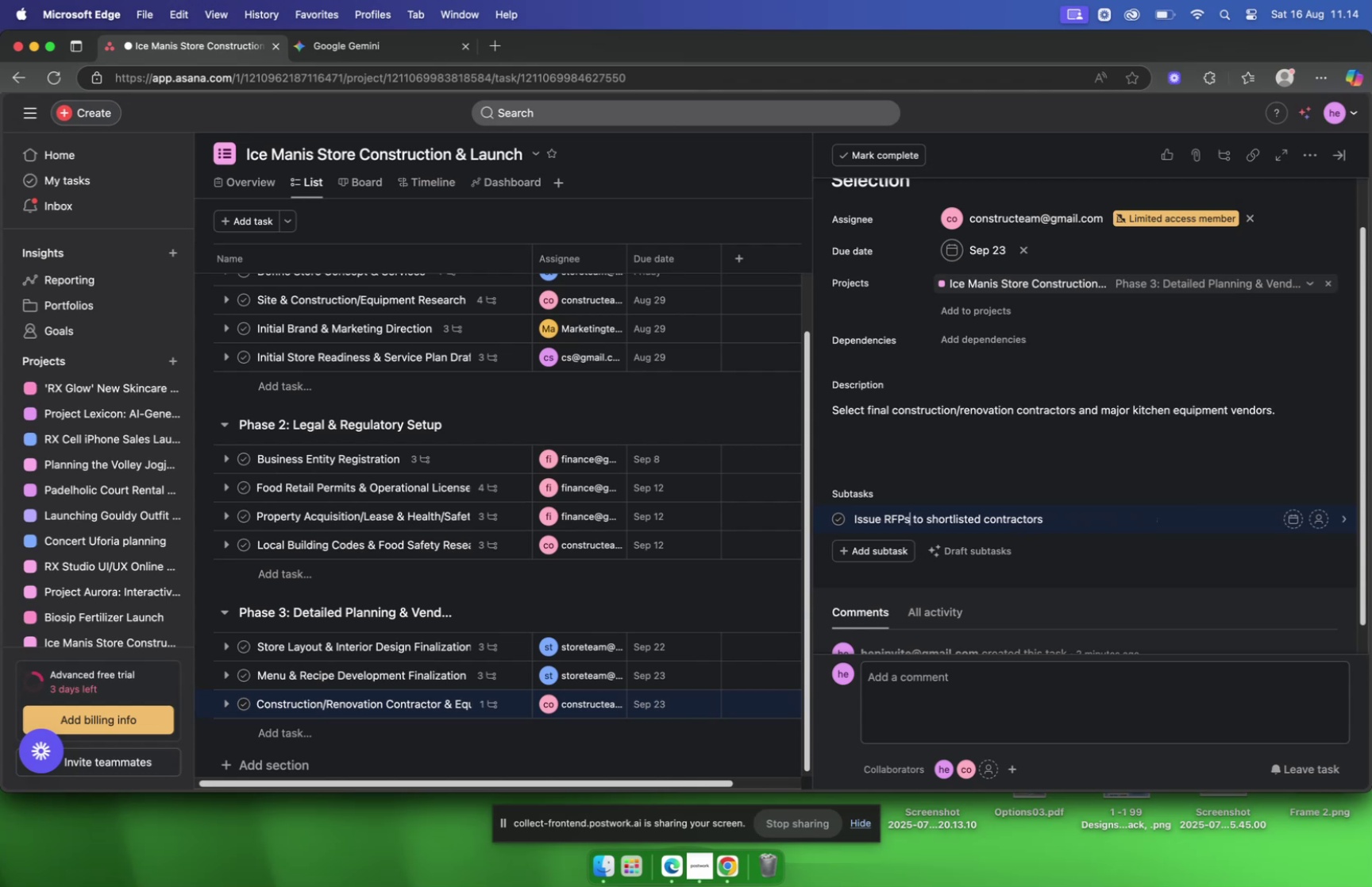 
wait(6.12)
 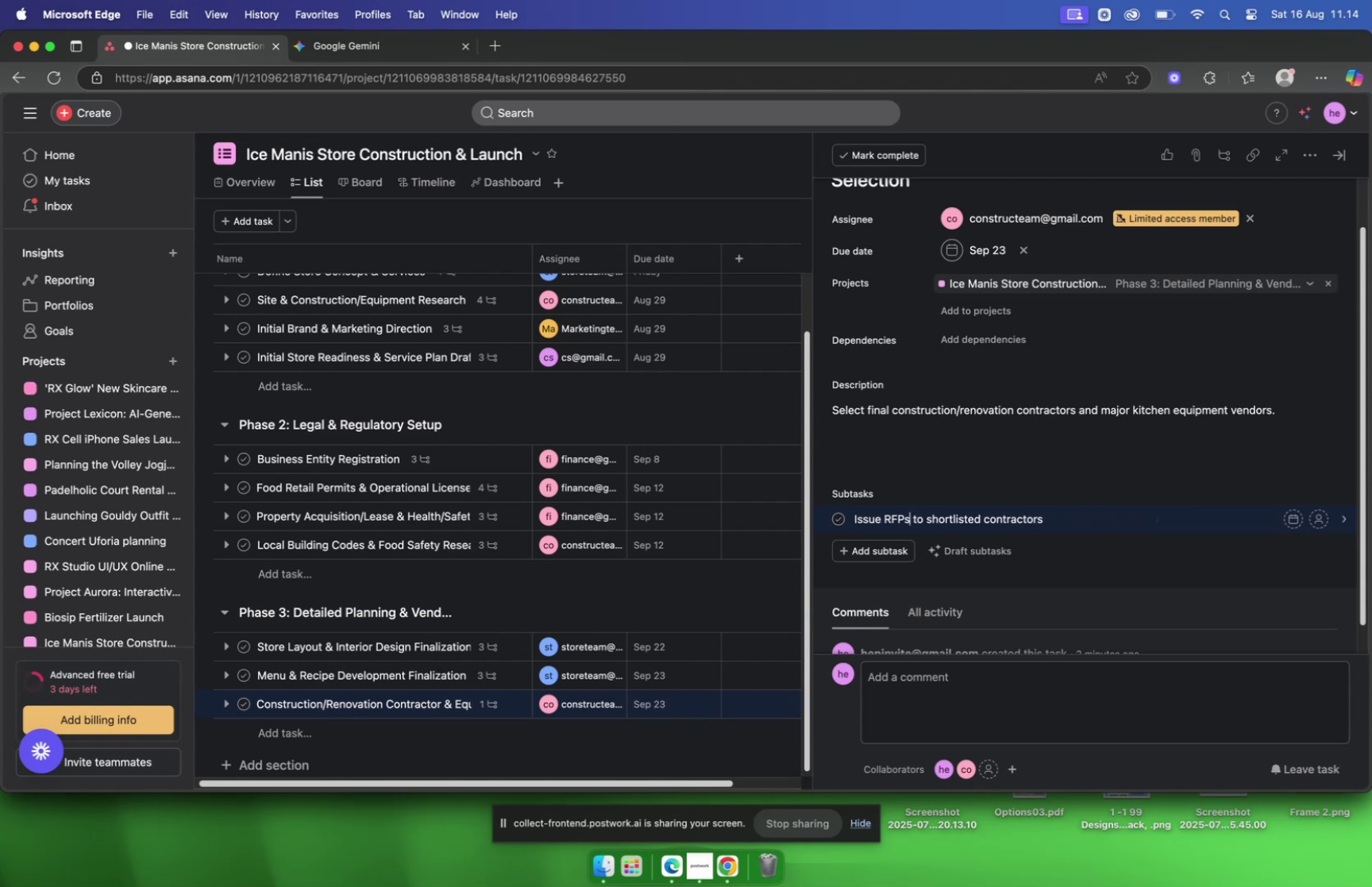 
left_click([1080, 528])
 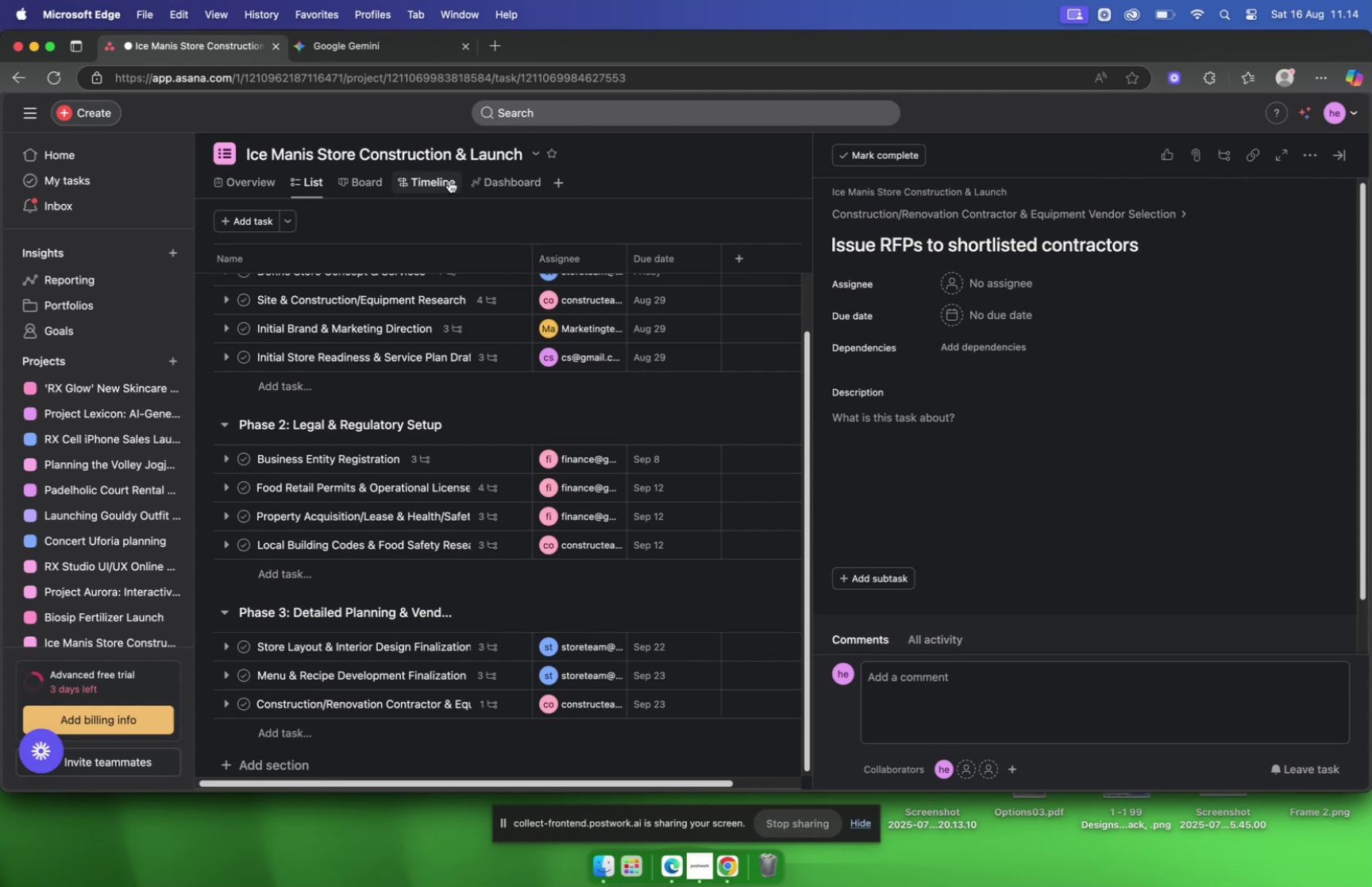 
left_click([336, 58])
 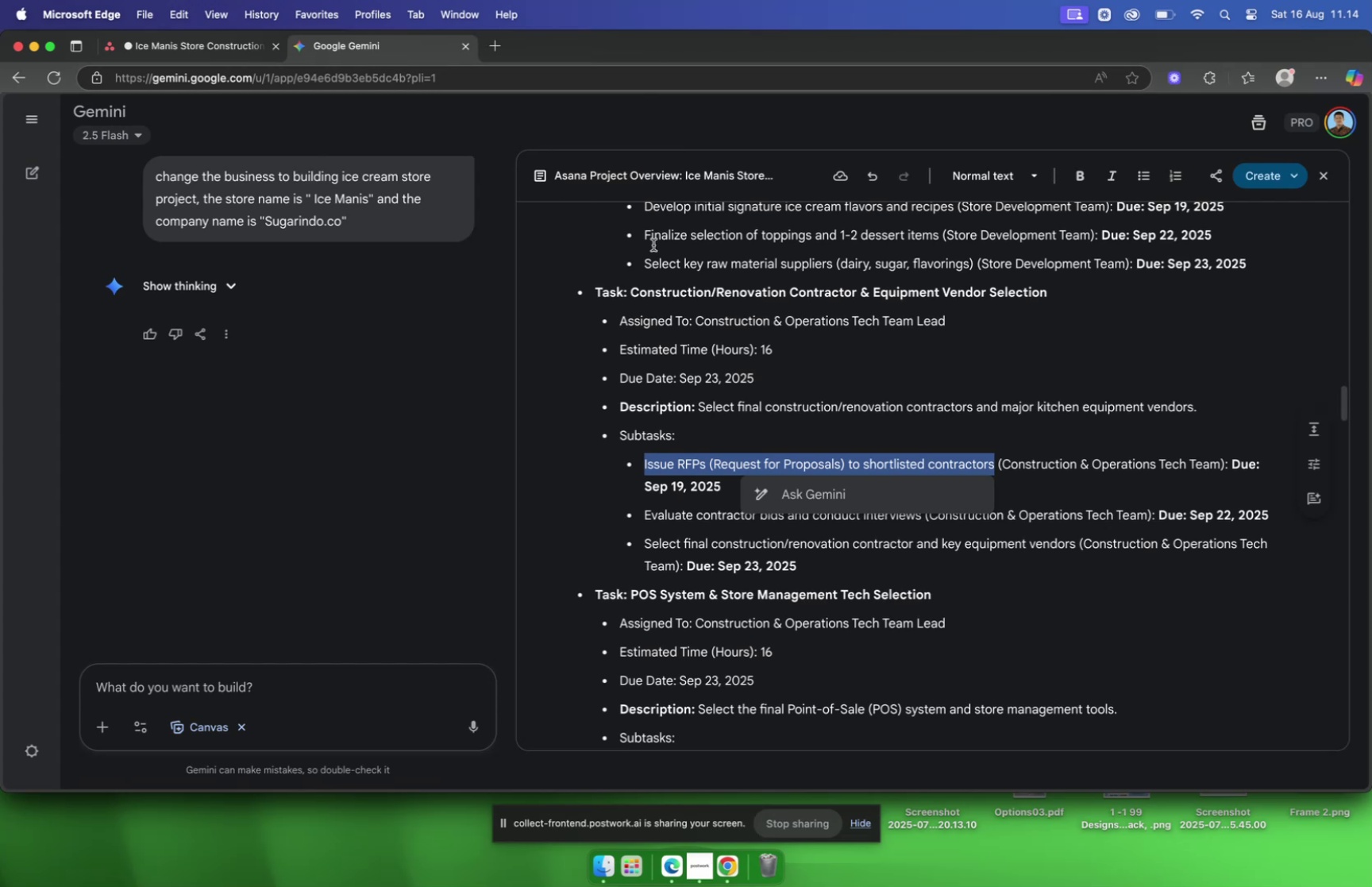 
wait(21.02)
 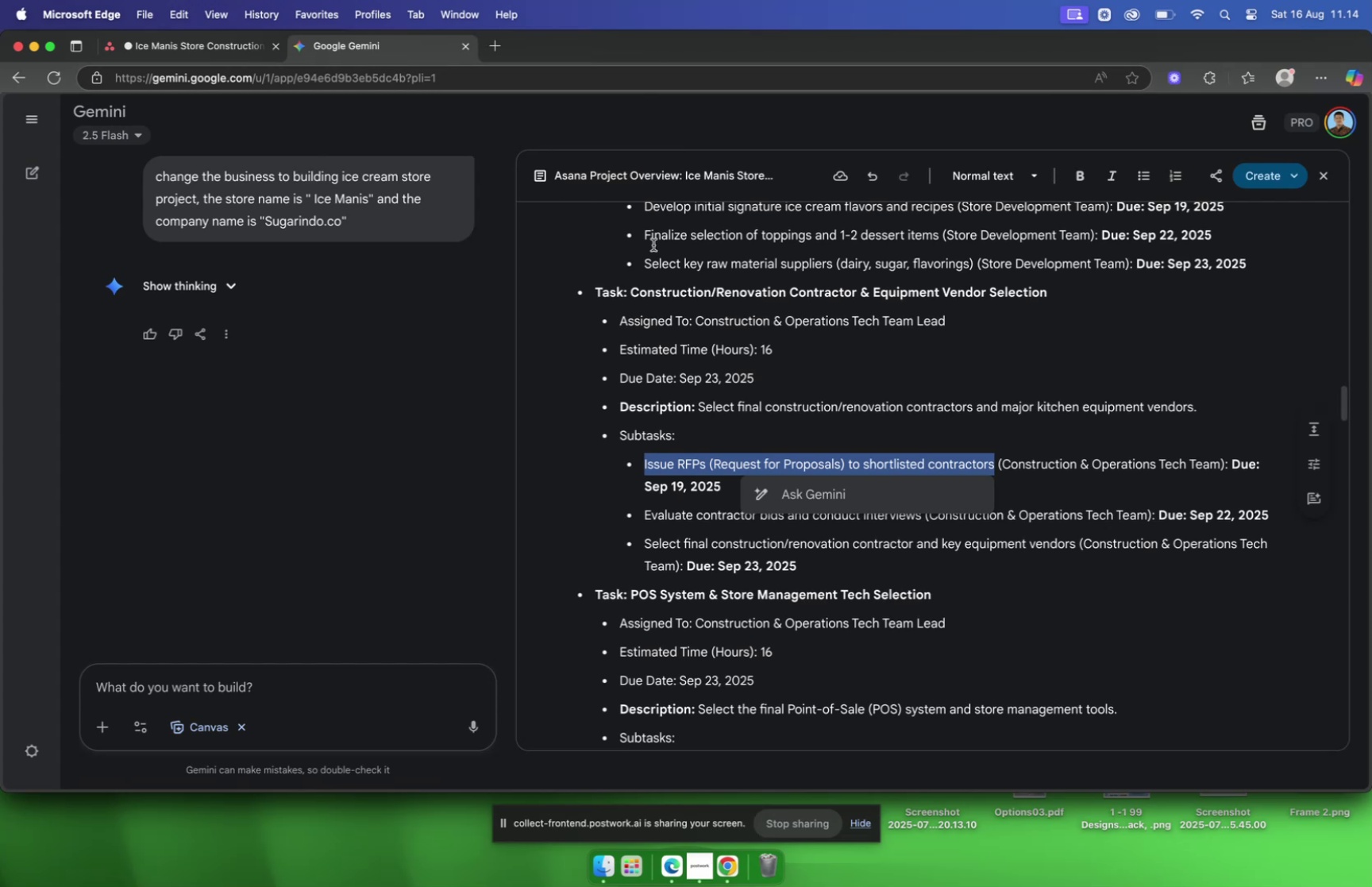 
left_click([179, 53])
 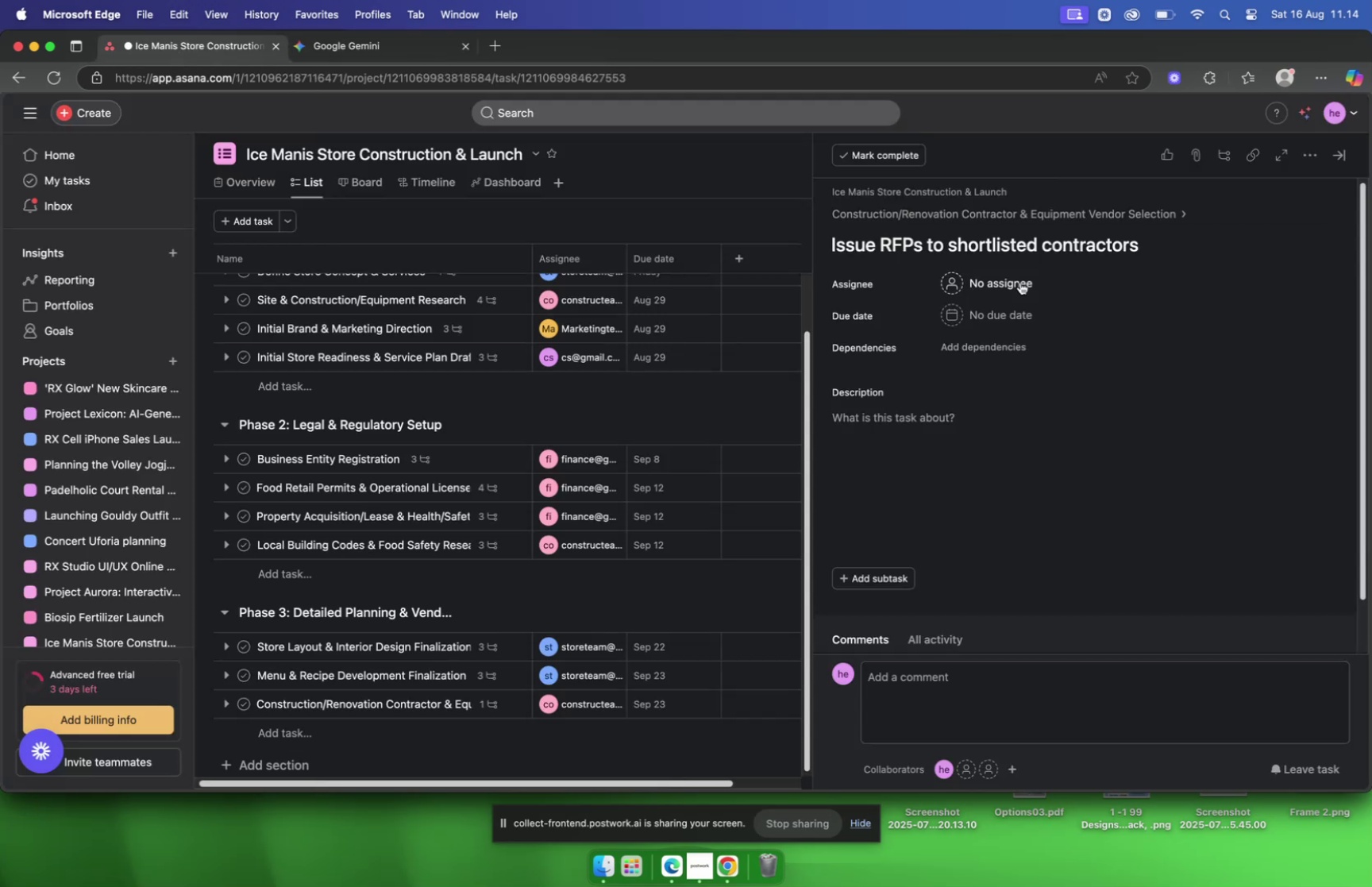 
left_click([1000, 283])
 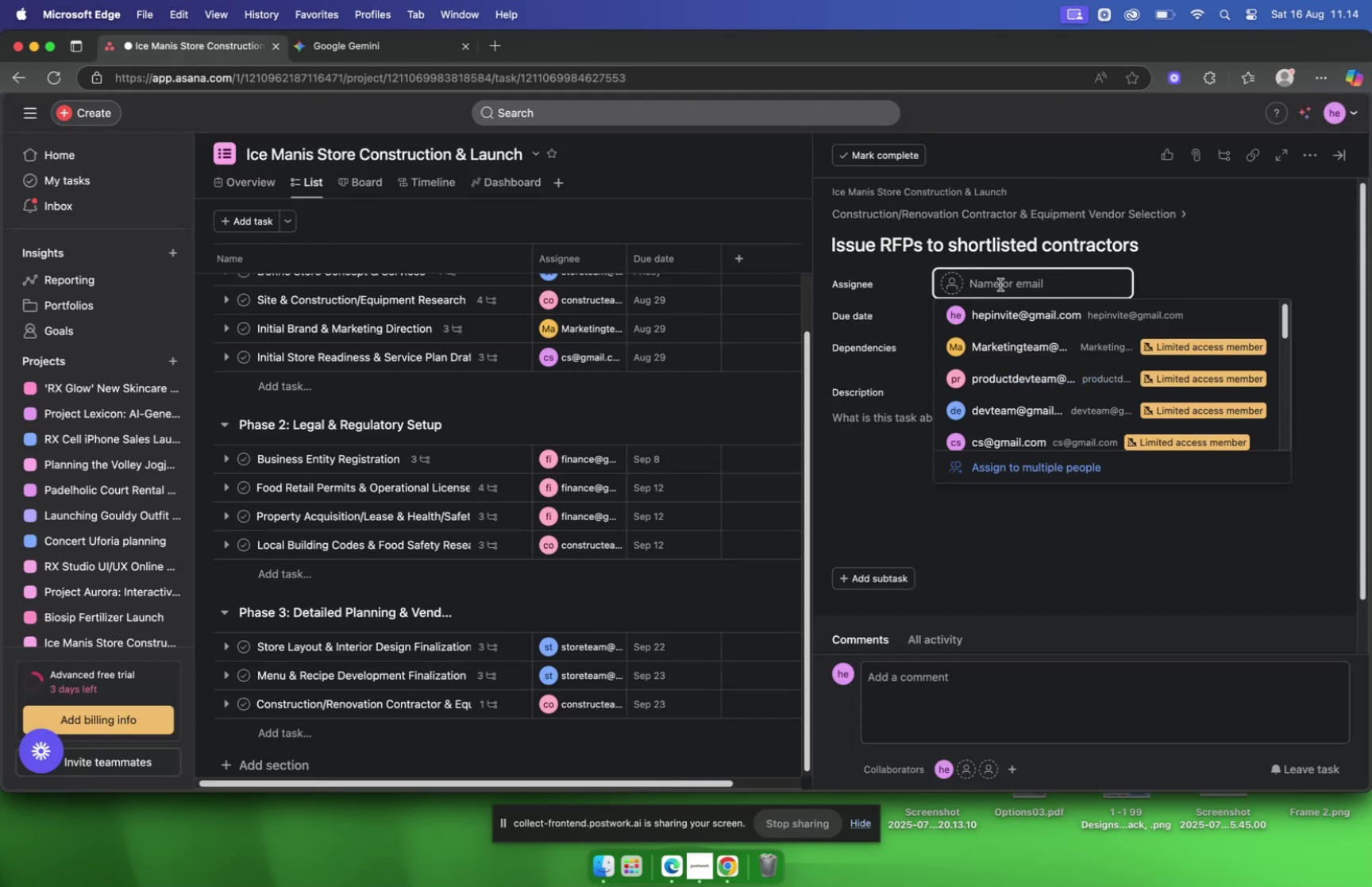 
type(constr)
 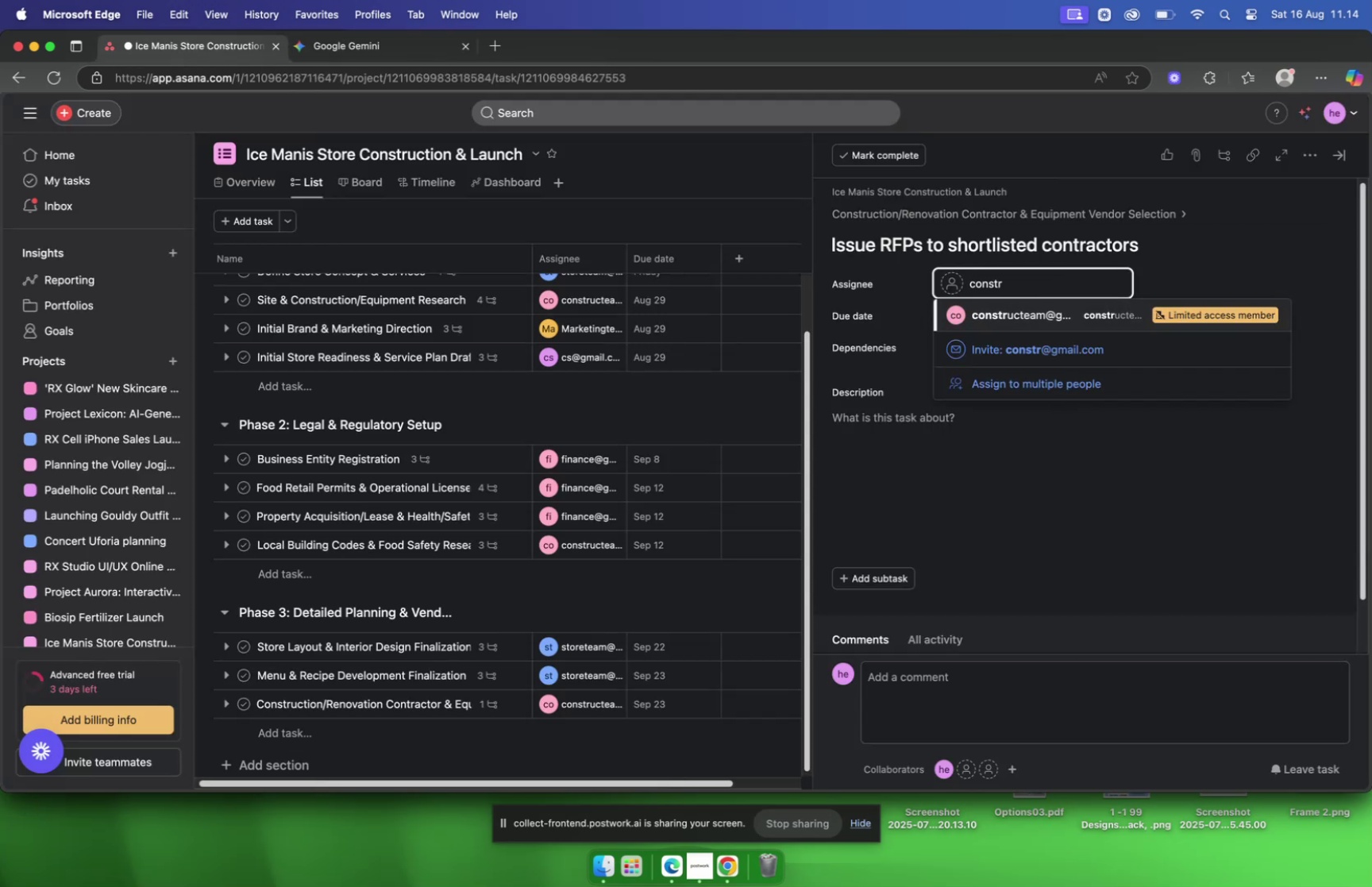 
key(Enter)
 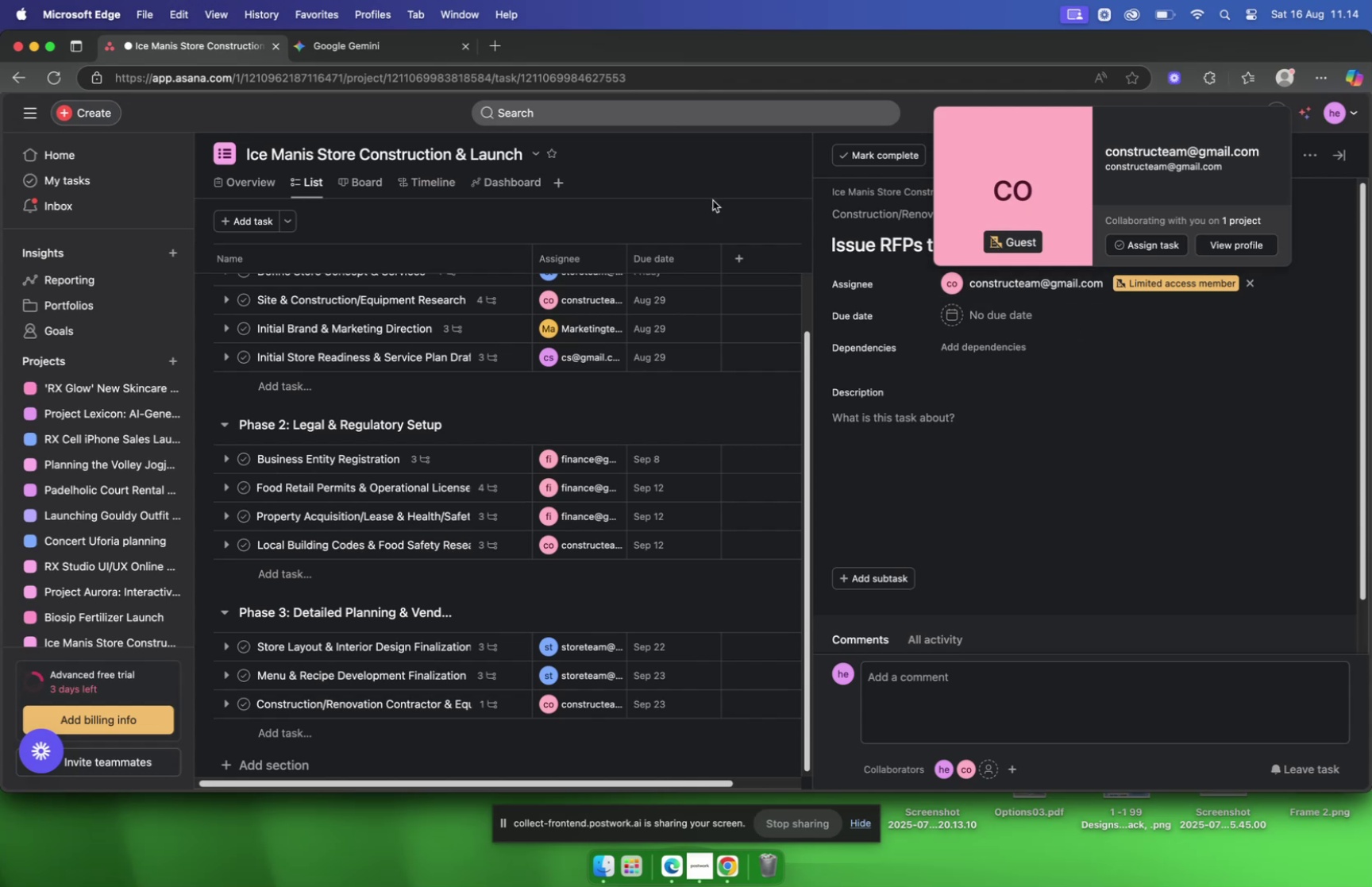 
mouse_move([422, 56])
 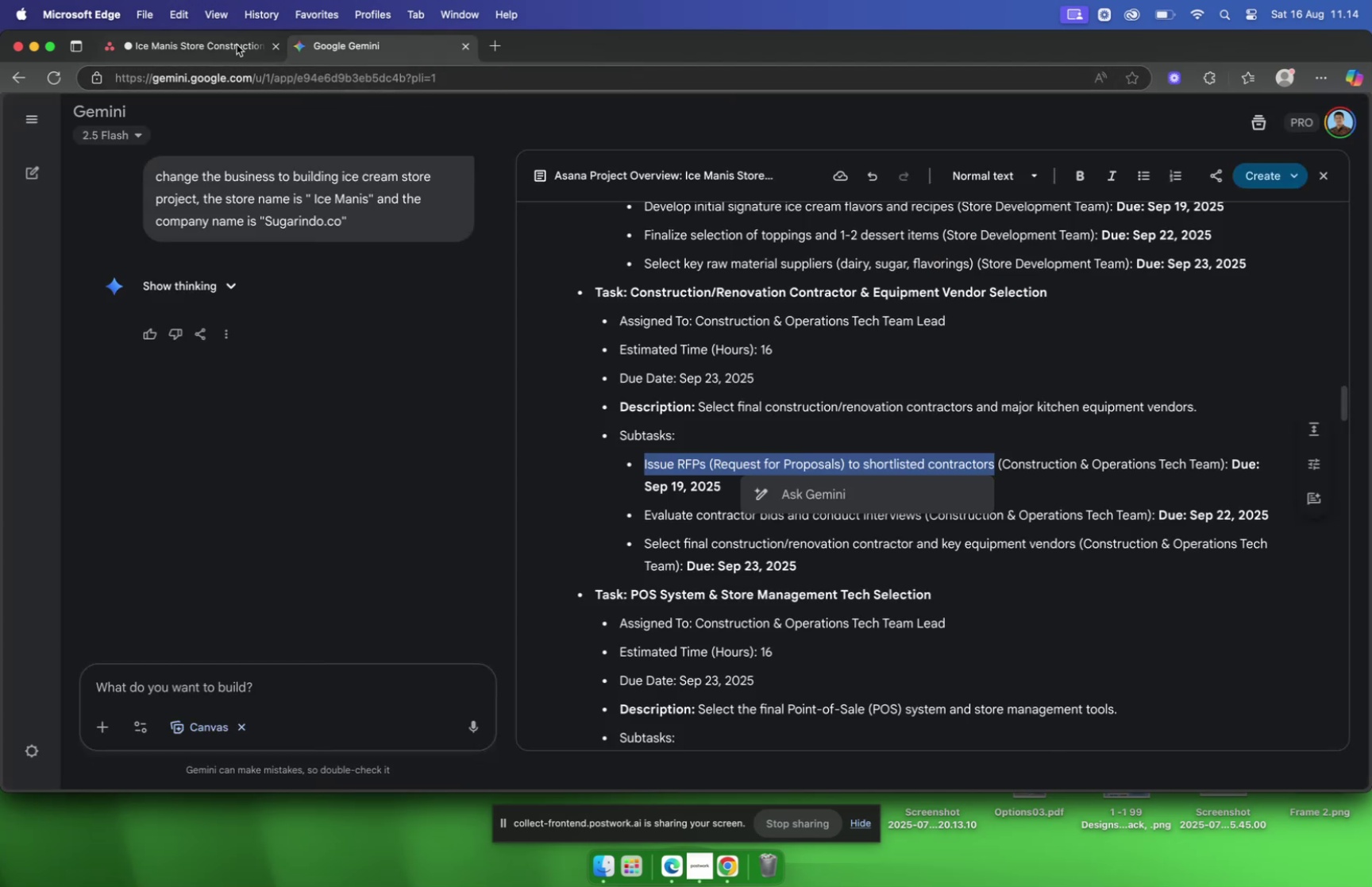 
left_click([180, 41])
 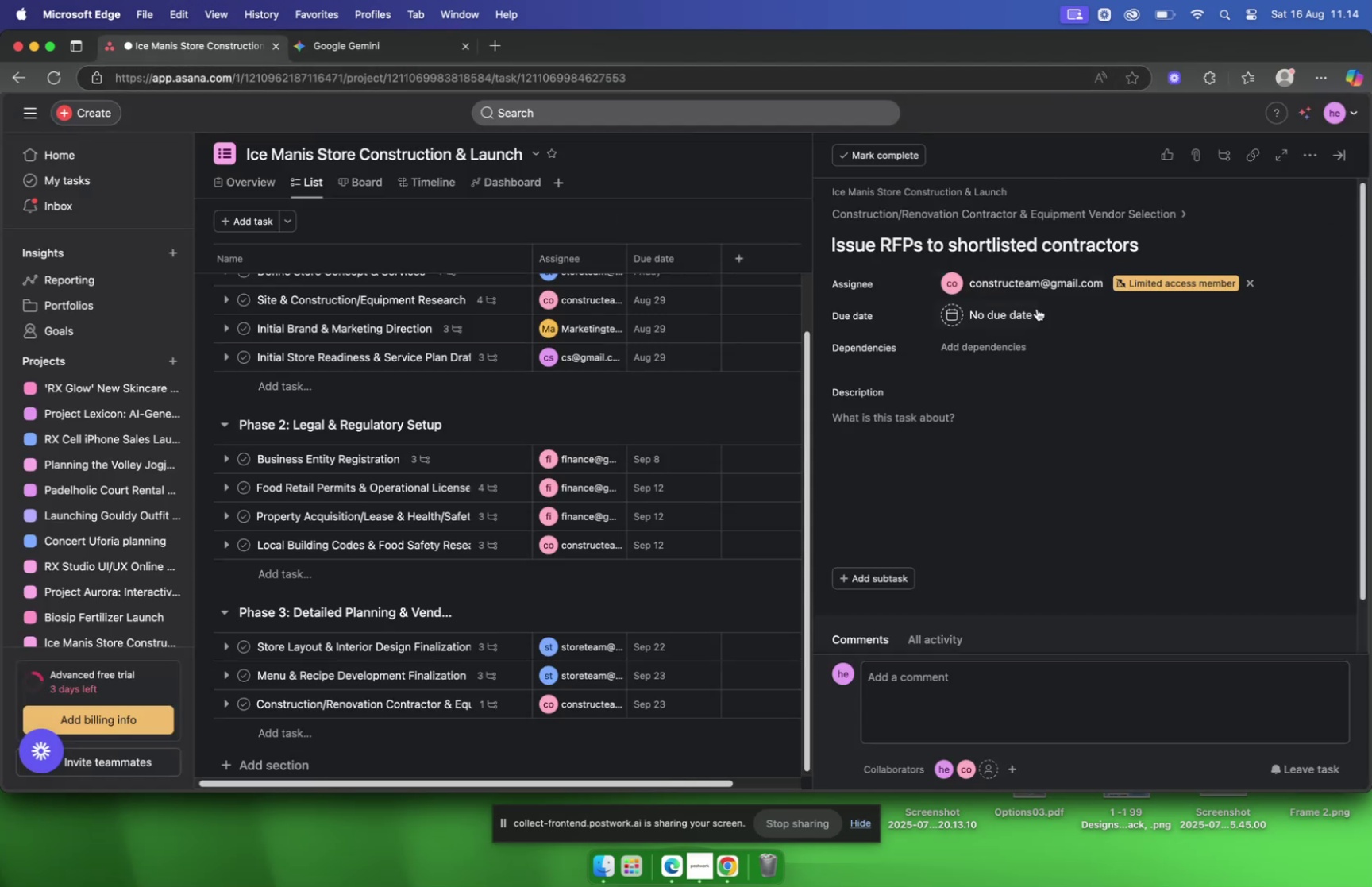 
left_click([1012, 311])
 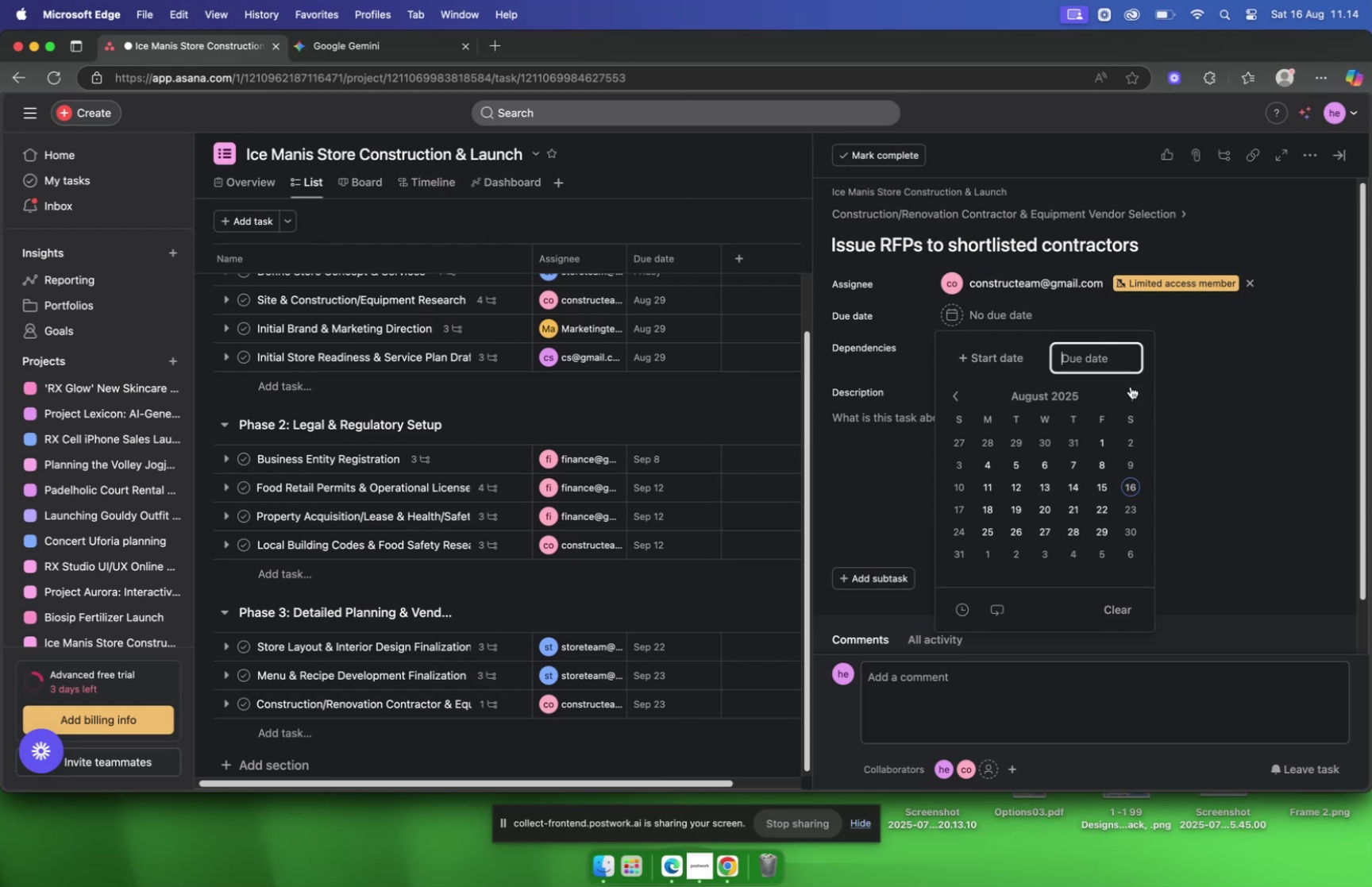 
left_click([1130, 390])
 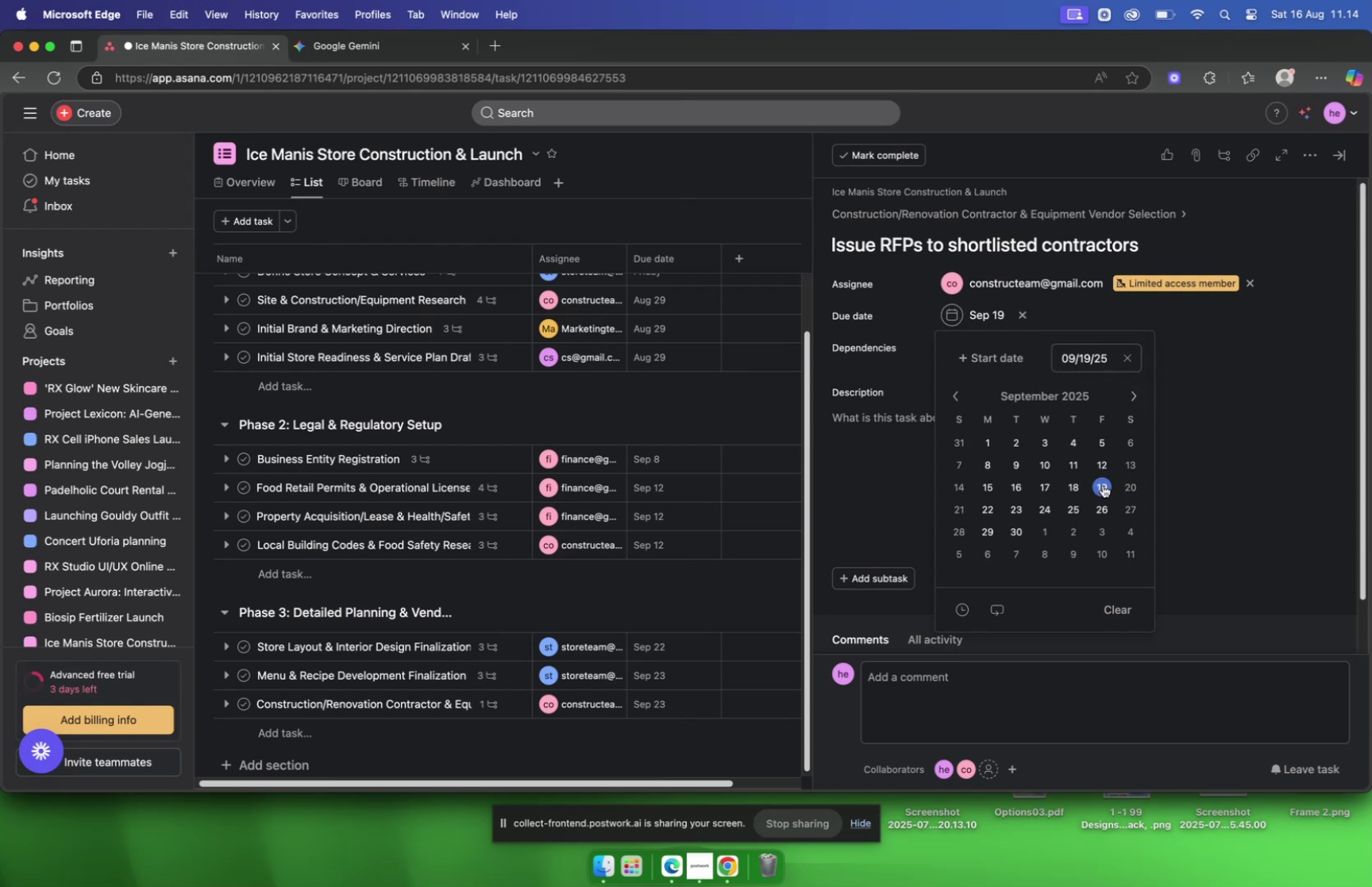 
left_click([910, 469])
 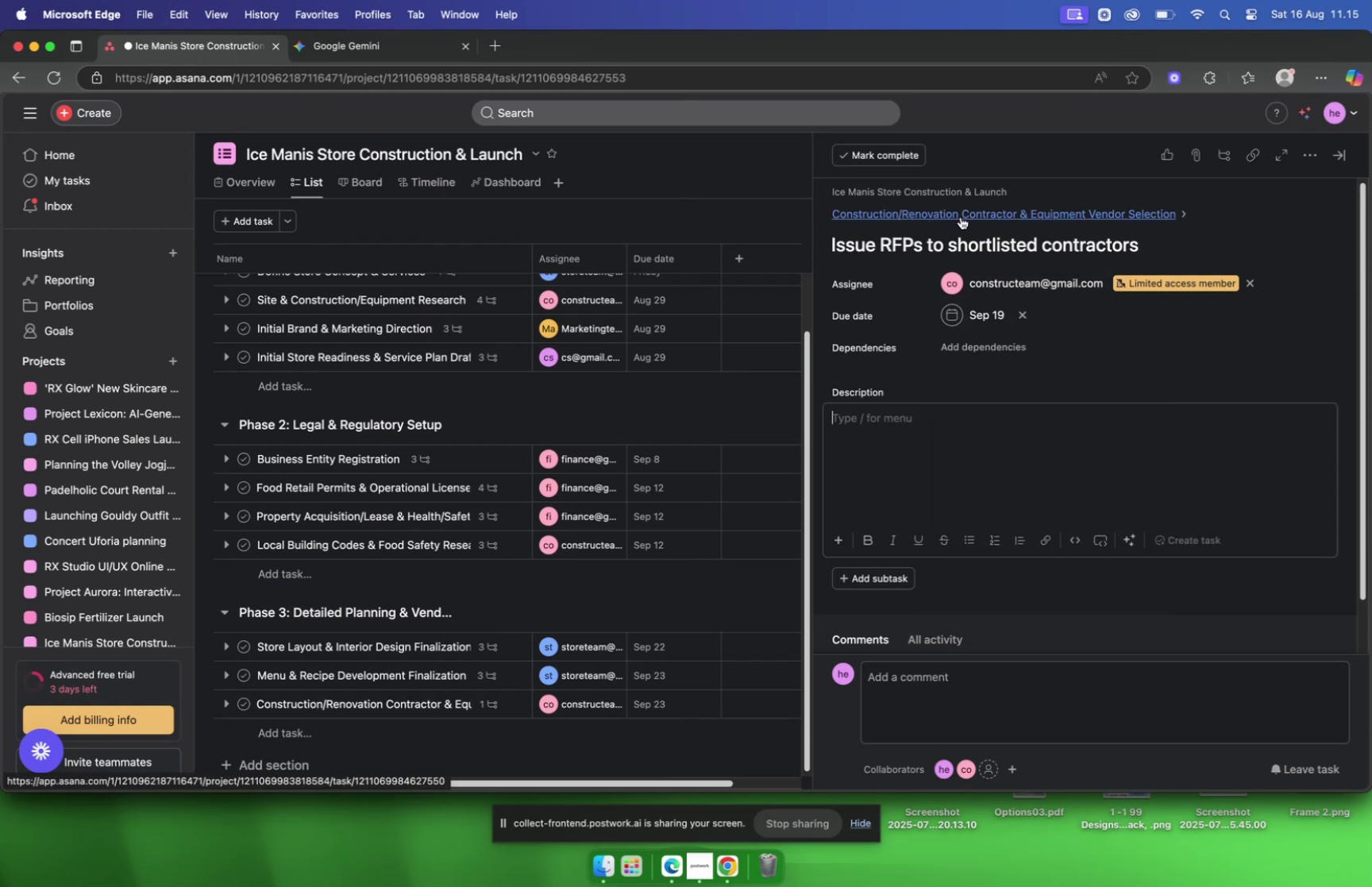 
wait(5.76)
 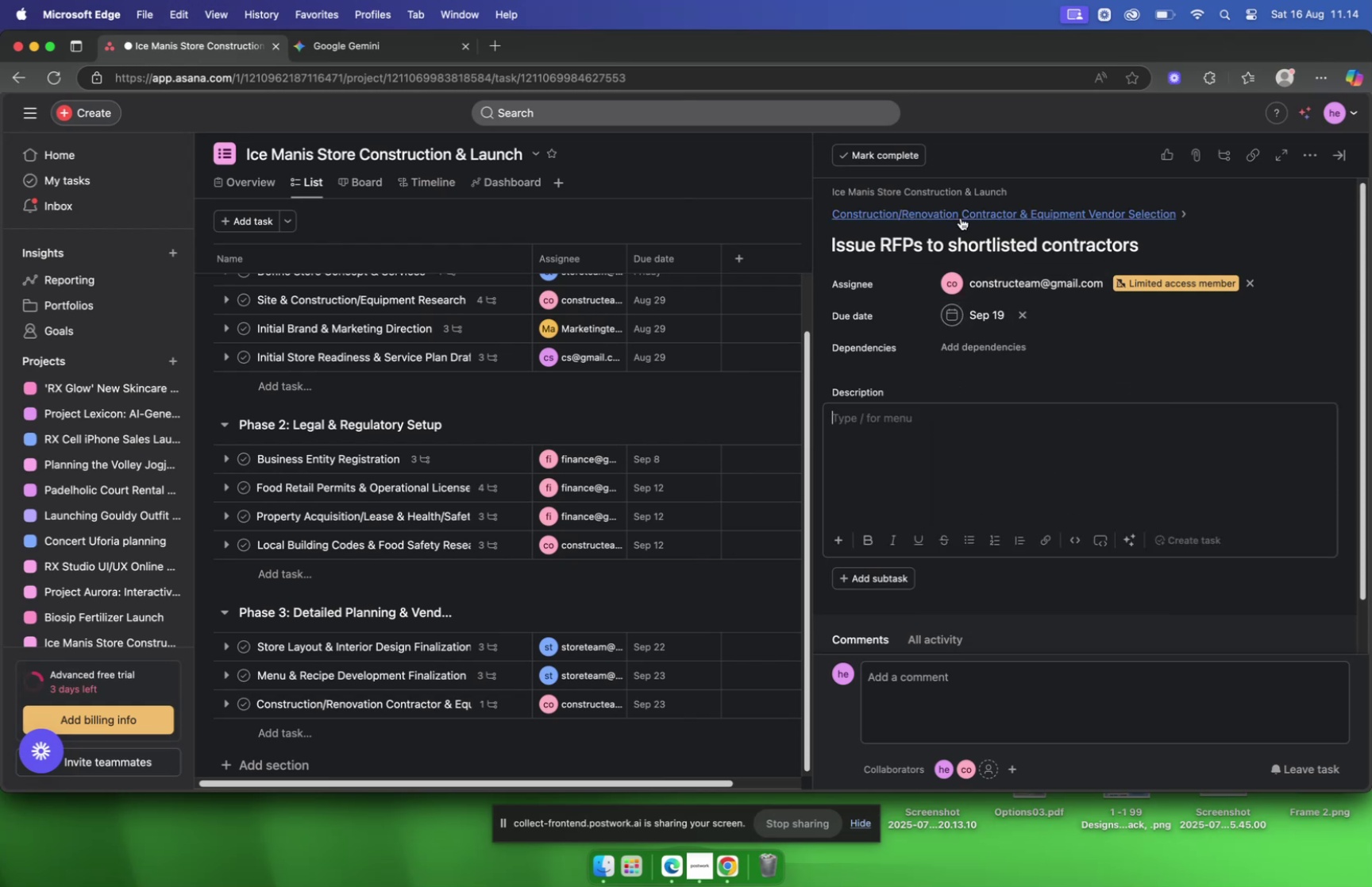 
scroll: coordinate [966, 373], scroll_direction: down, amount: 9.0
 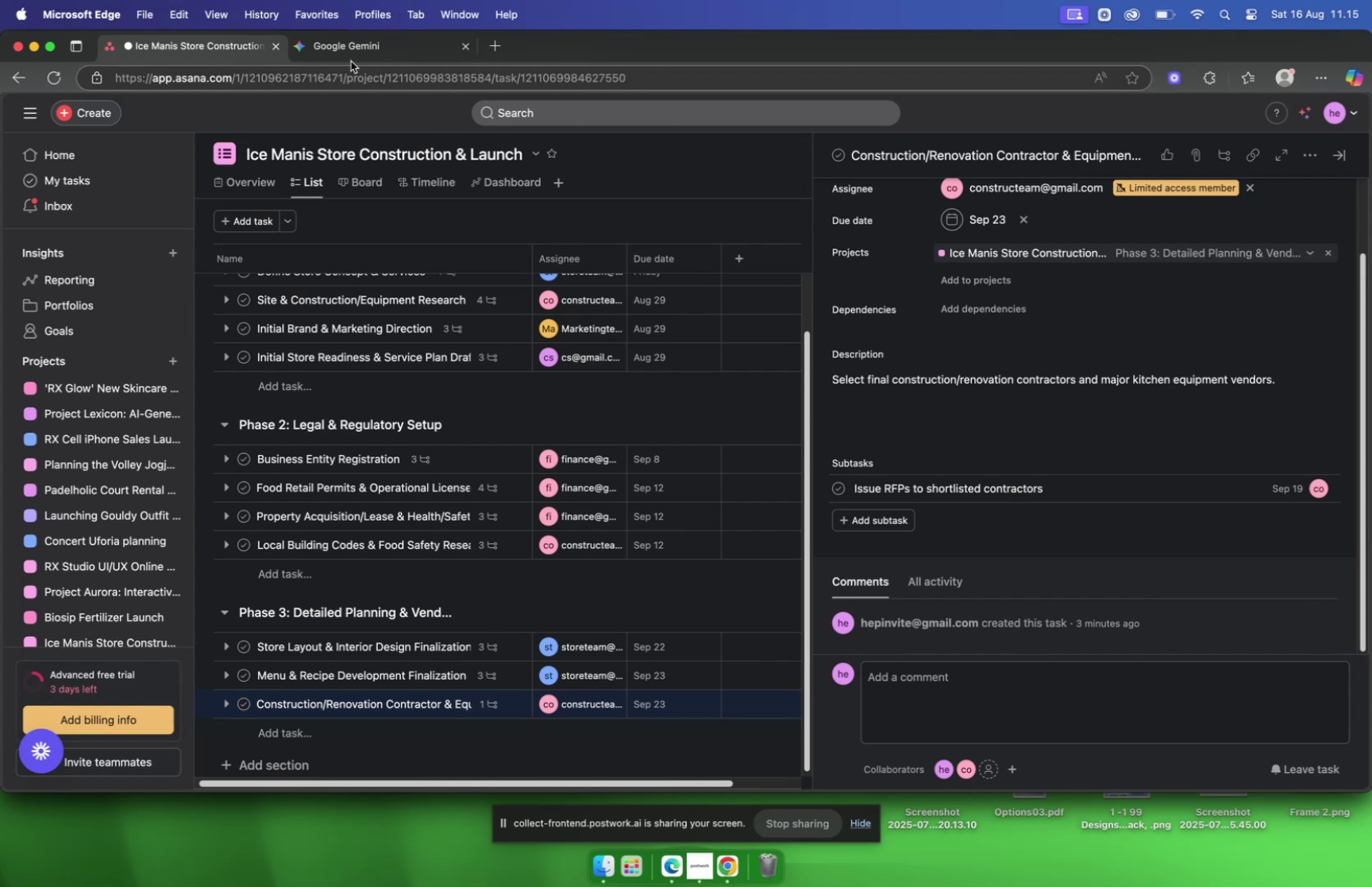 
wait(5.3)
 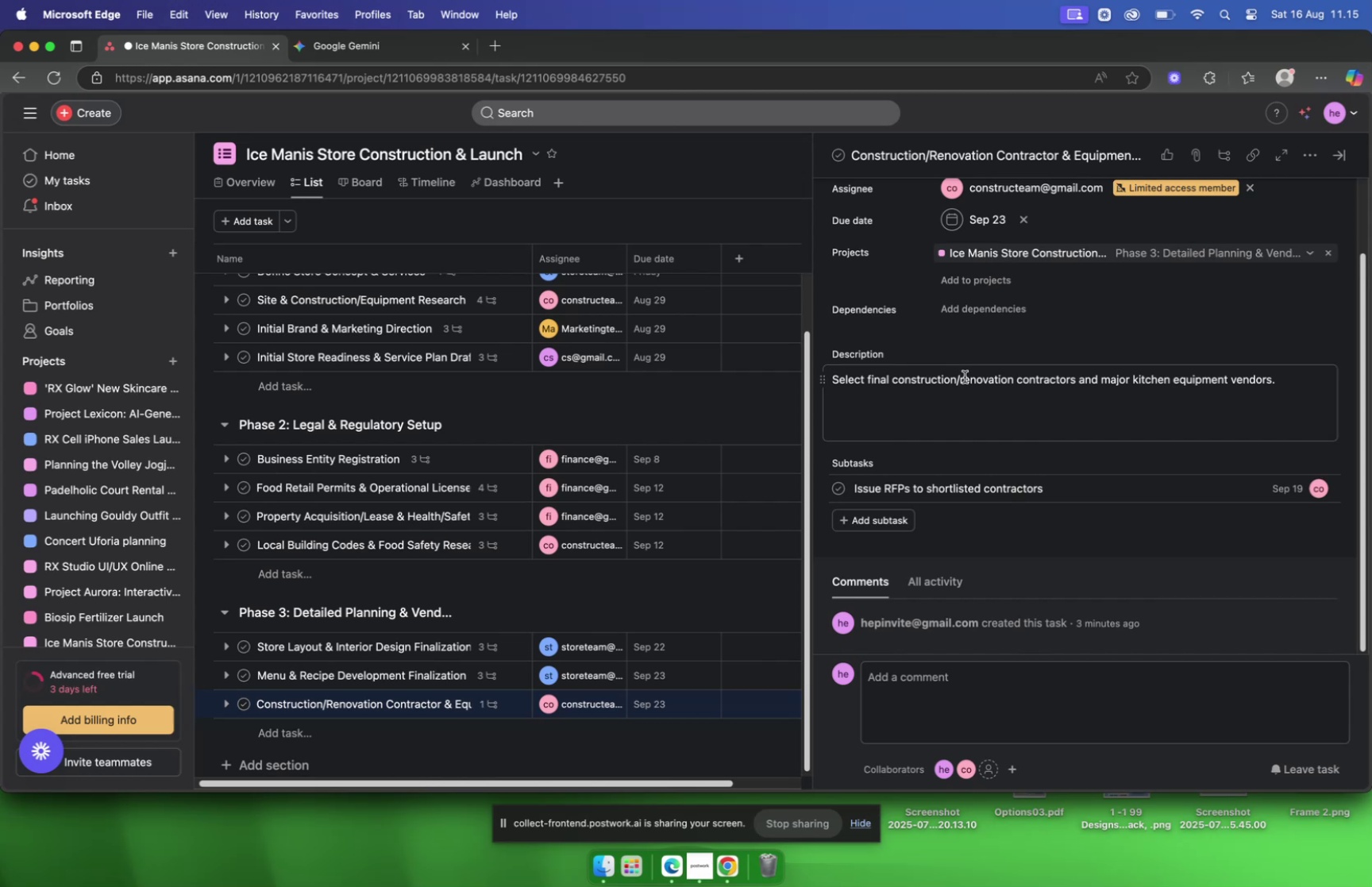 
left_click([345, 48])
 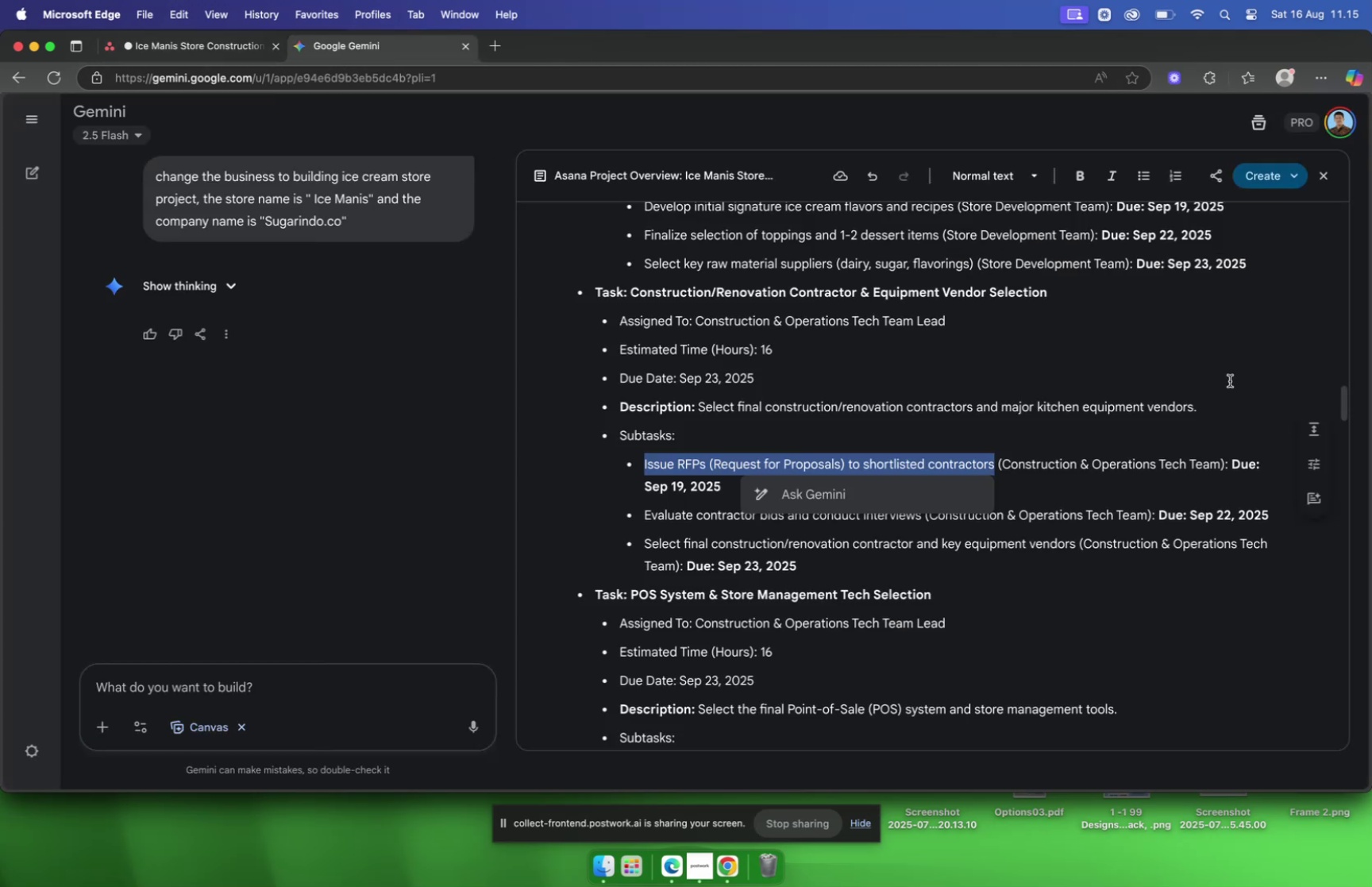 
scroll: coordinate [1117, 388], scroll_direction: down, amount: 4.0
 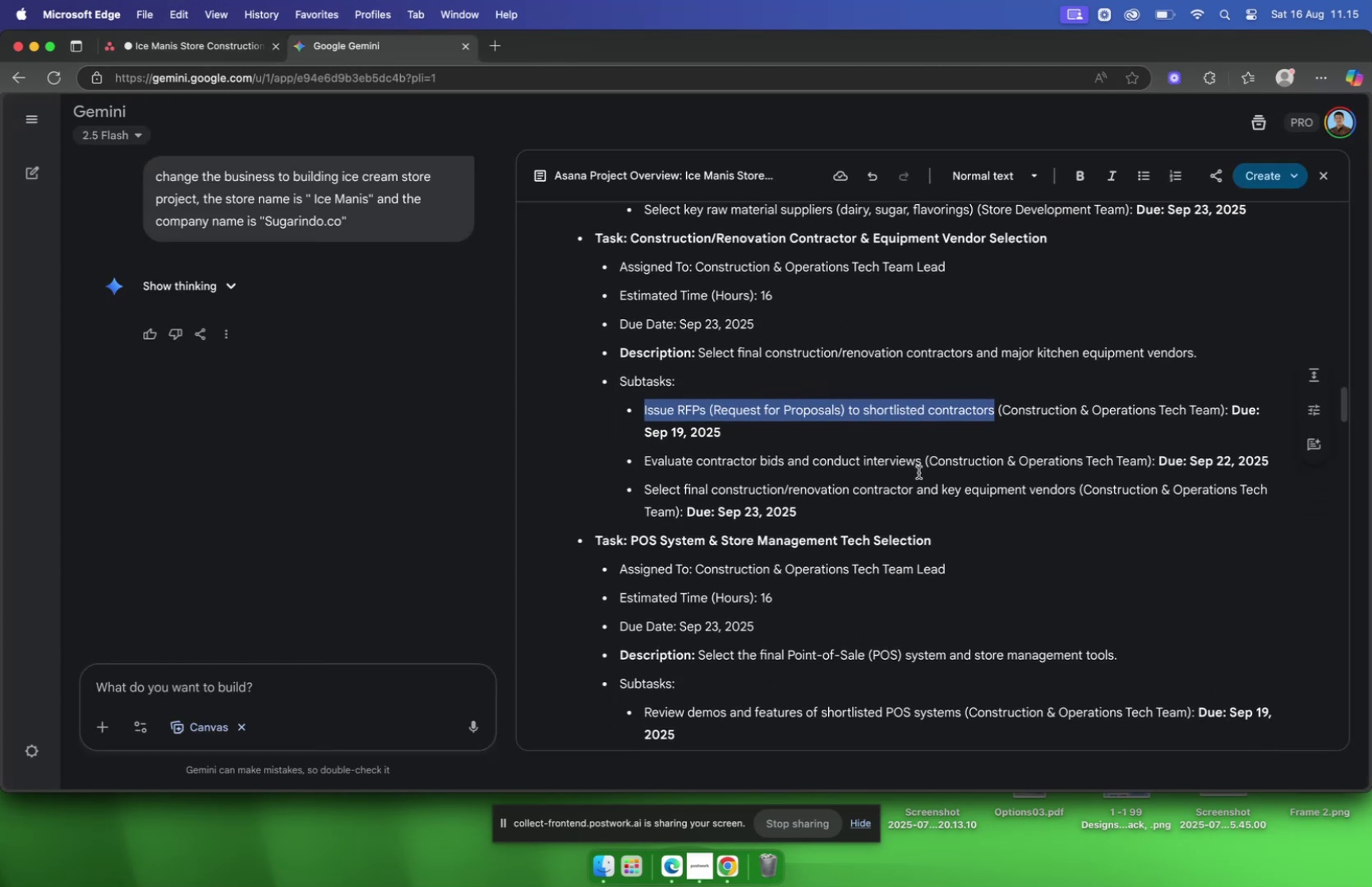 
left_click([920, 469])
 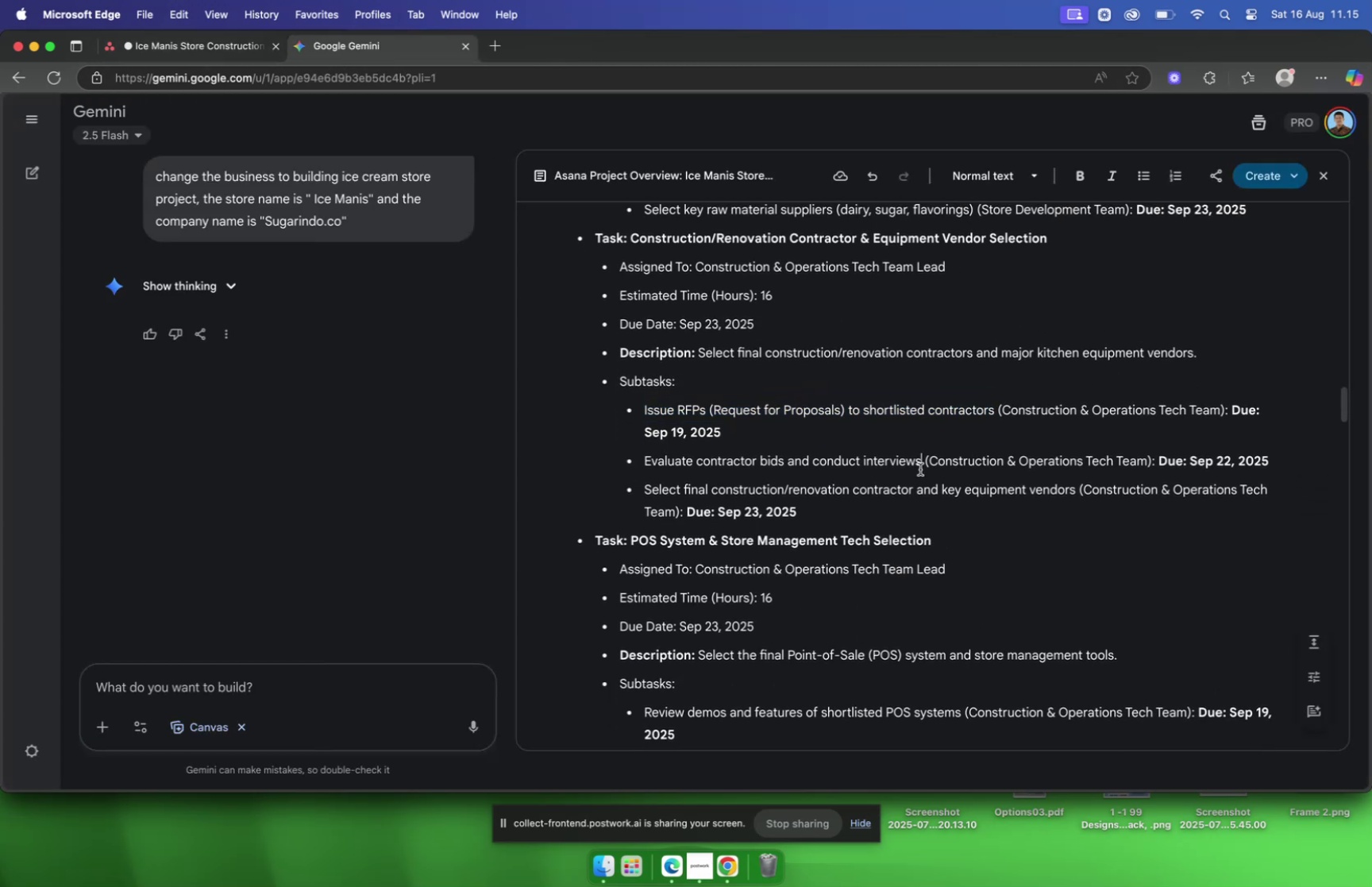 
left_click_drag(start_coordinate=[920, 469], to_coordinate=[646, 468])
 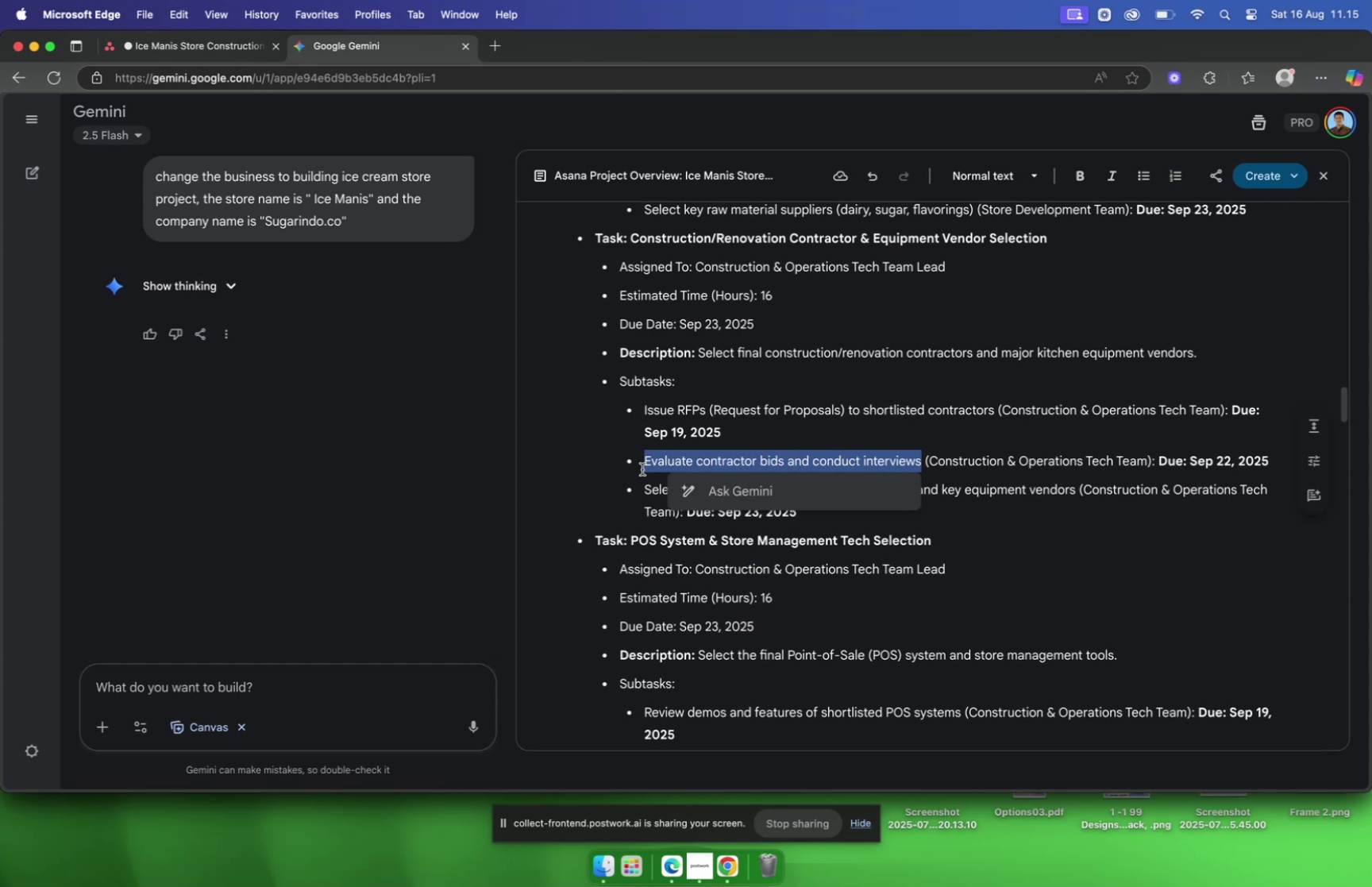 
key(Meta+C)
 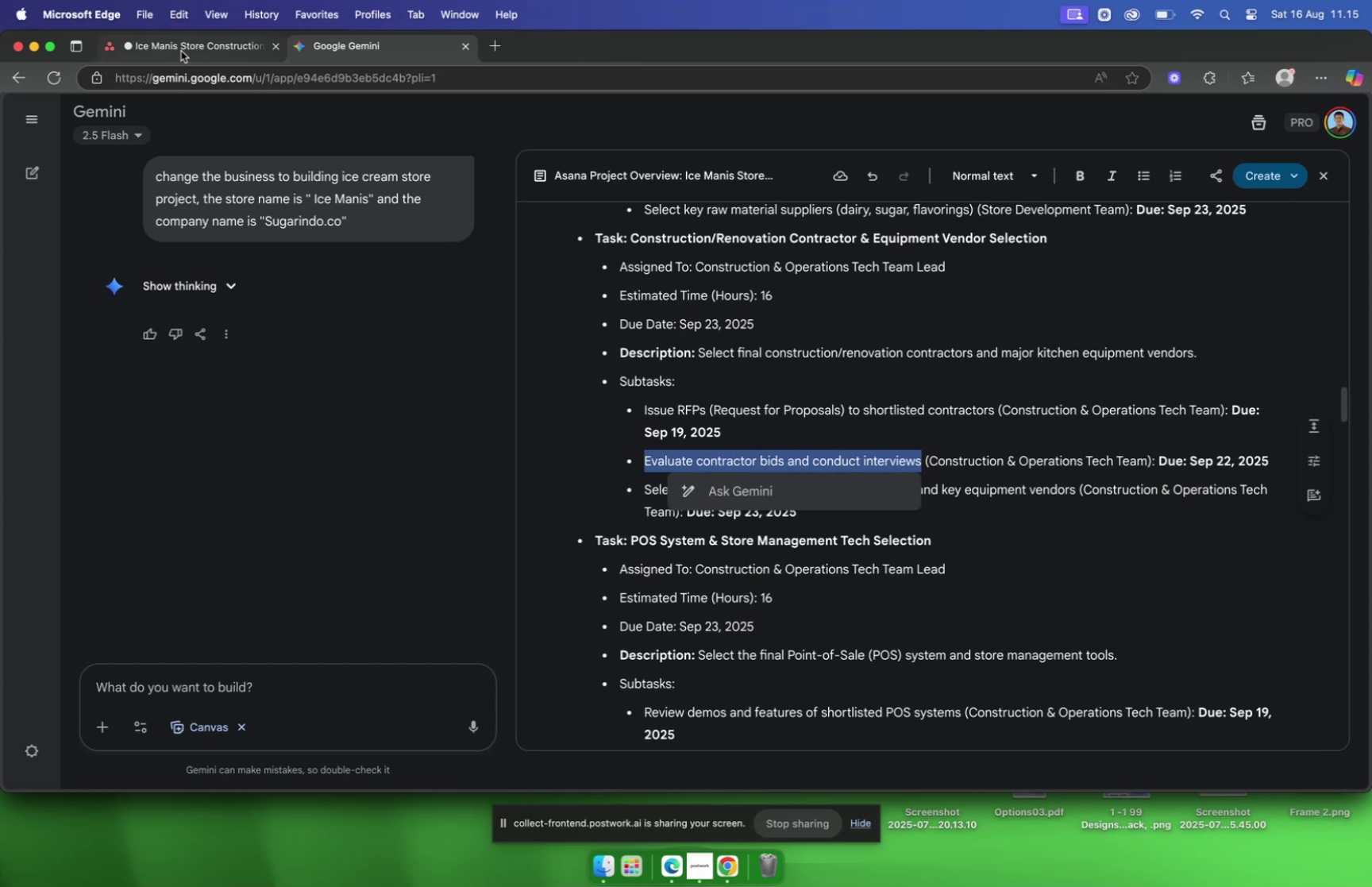 
left_click([181, 51])
 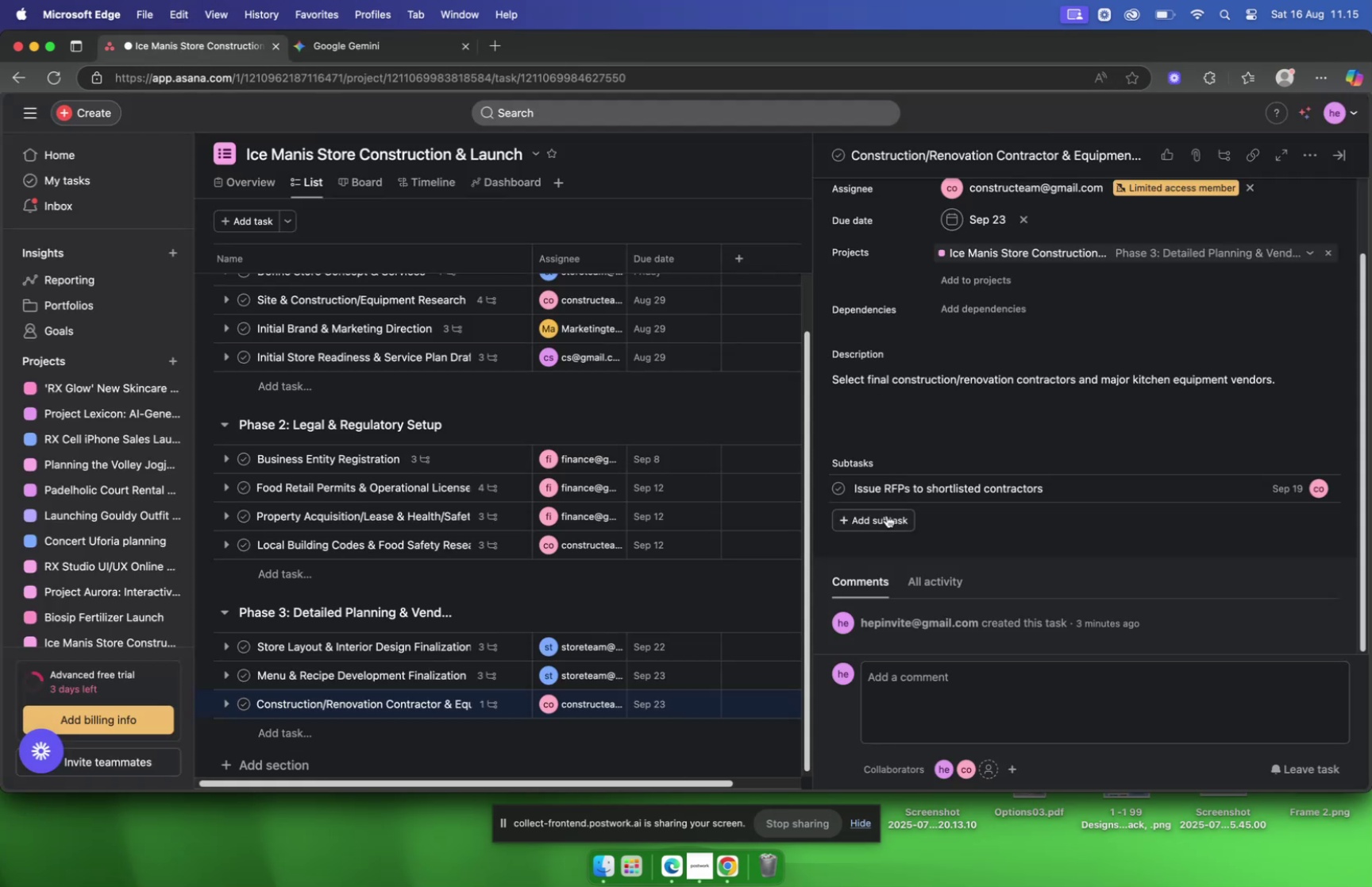 
left_click([886, 514])
 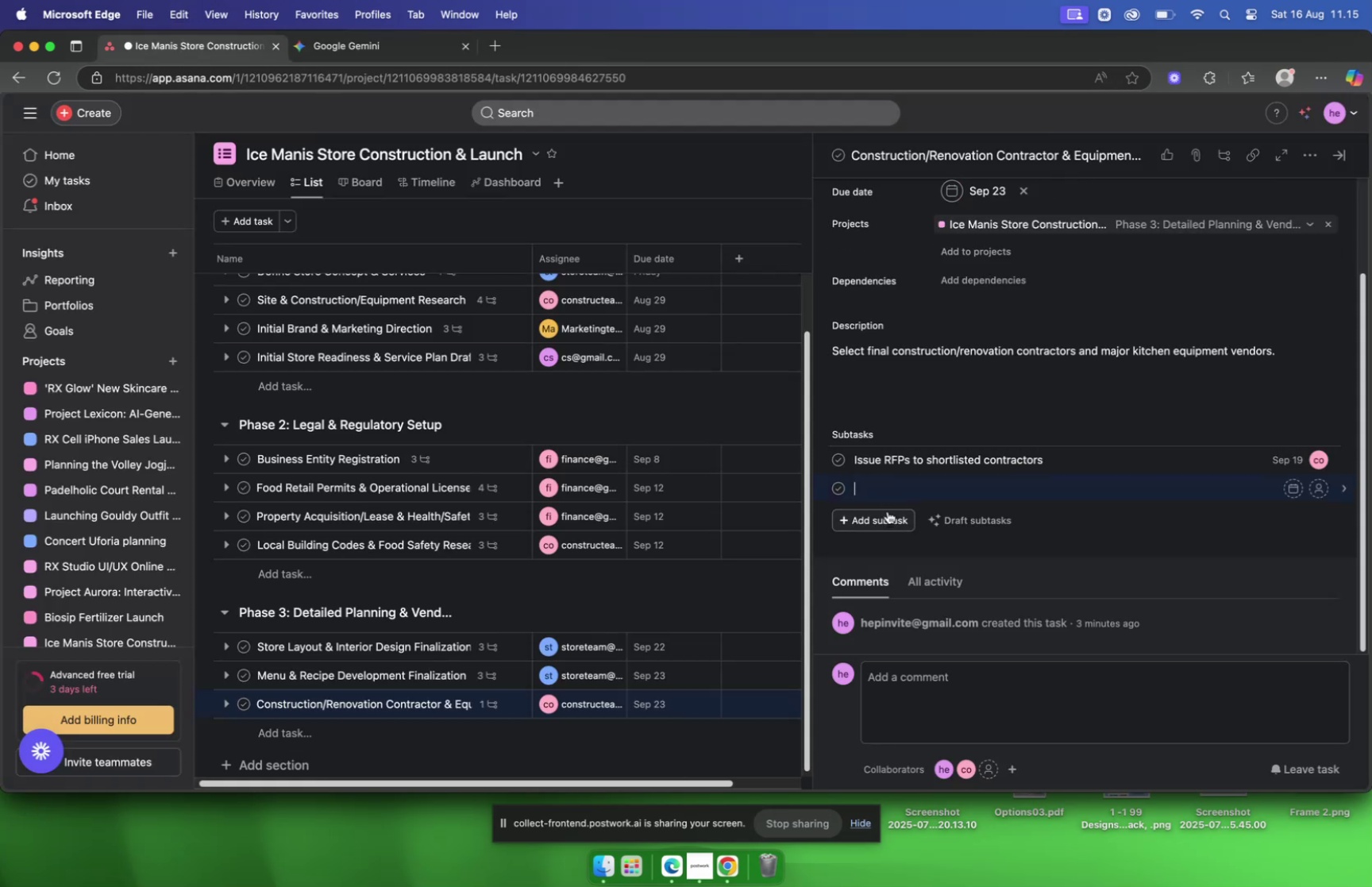 
key(Meta+V)
 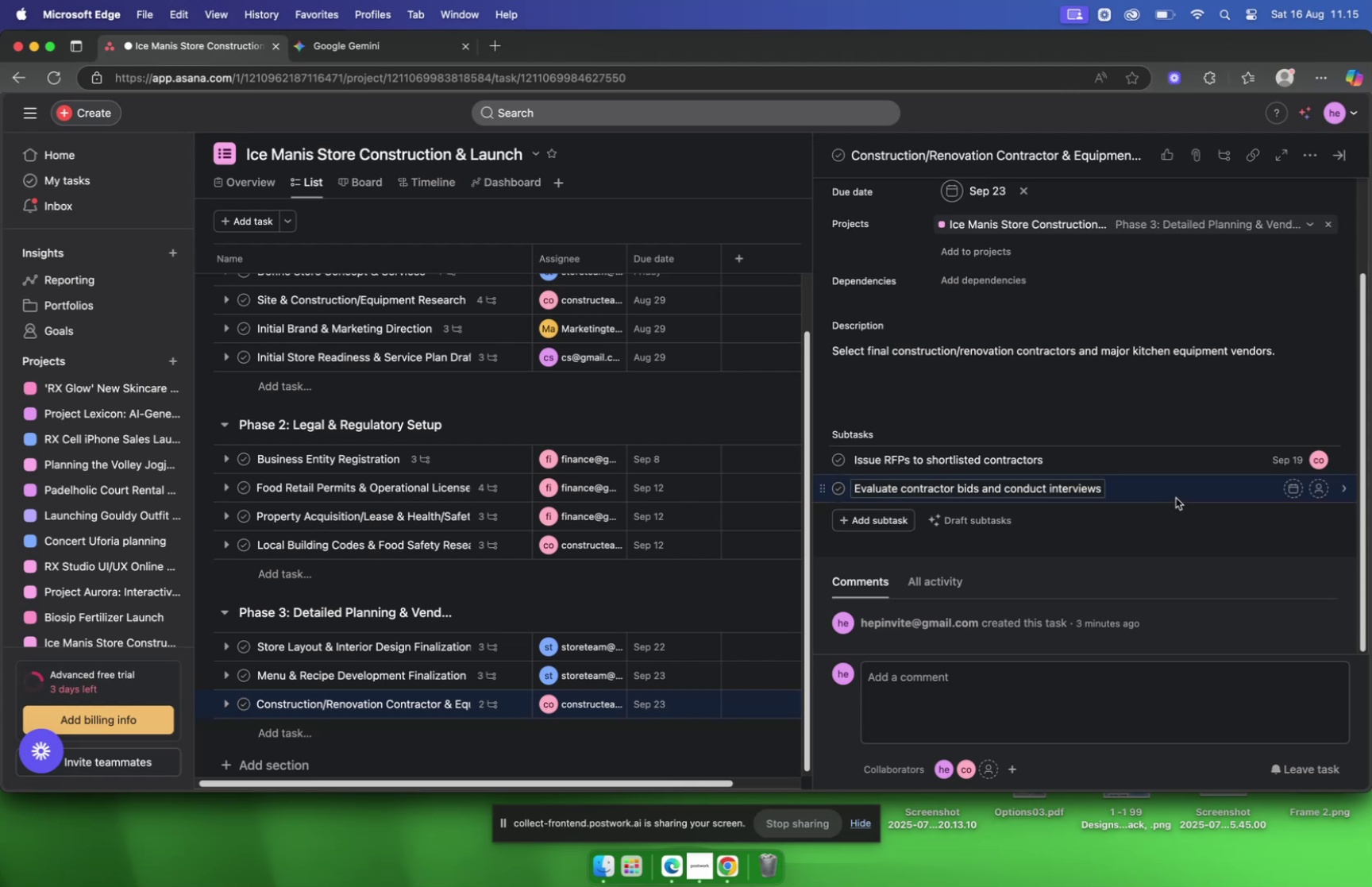 
left_click([1149, 490])
 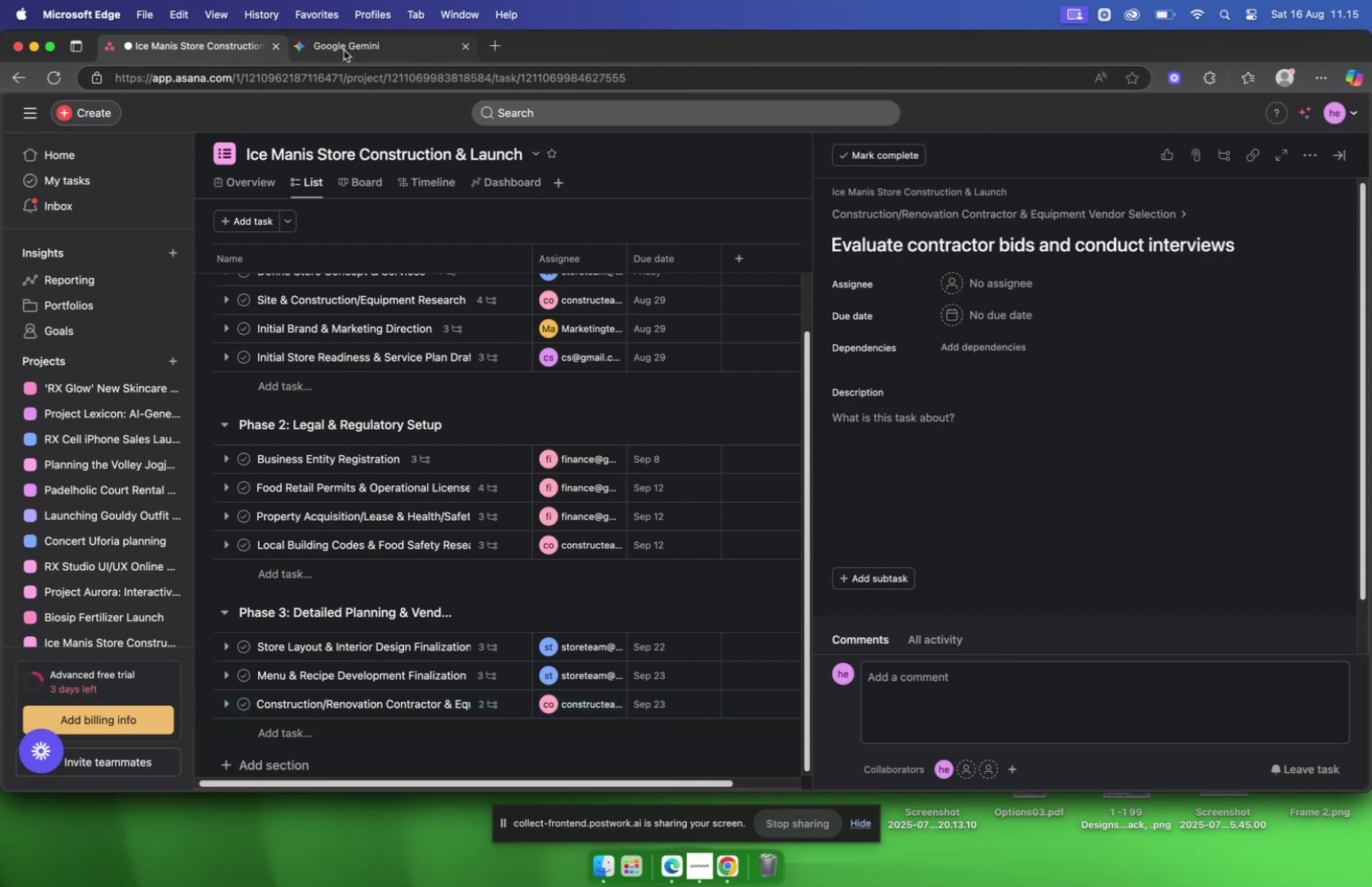 
wait(5.22)
 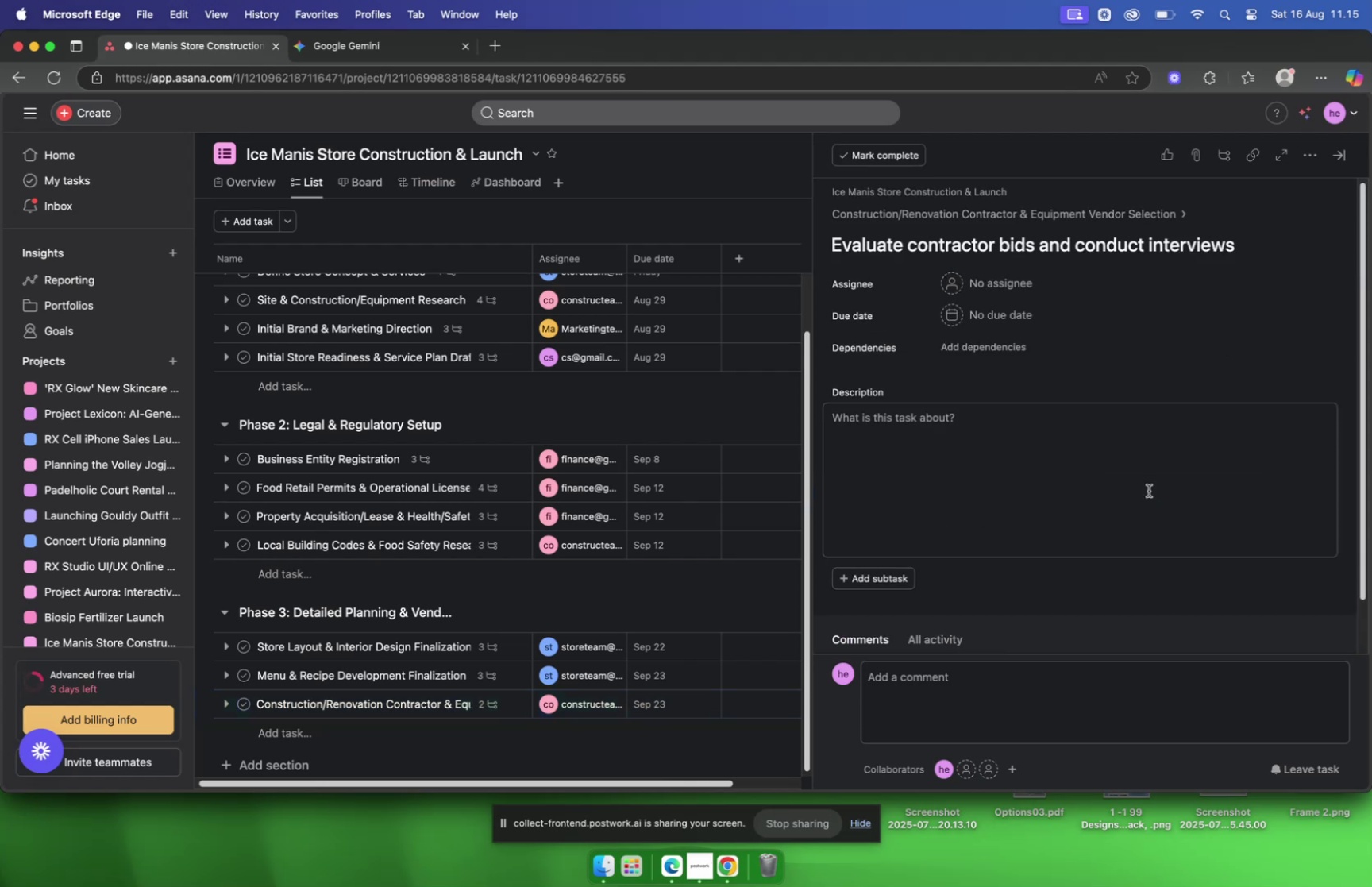 
left_click([344, 50])
 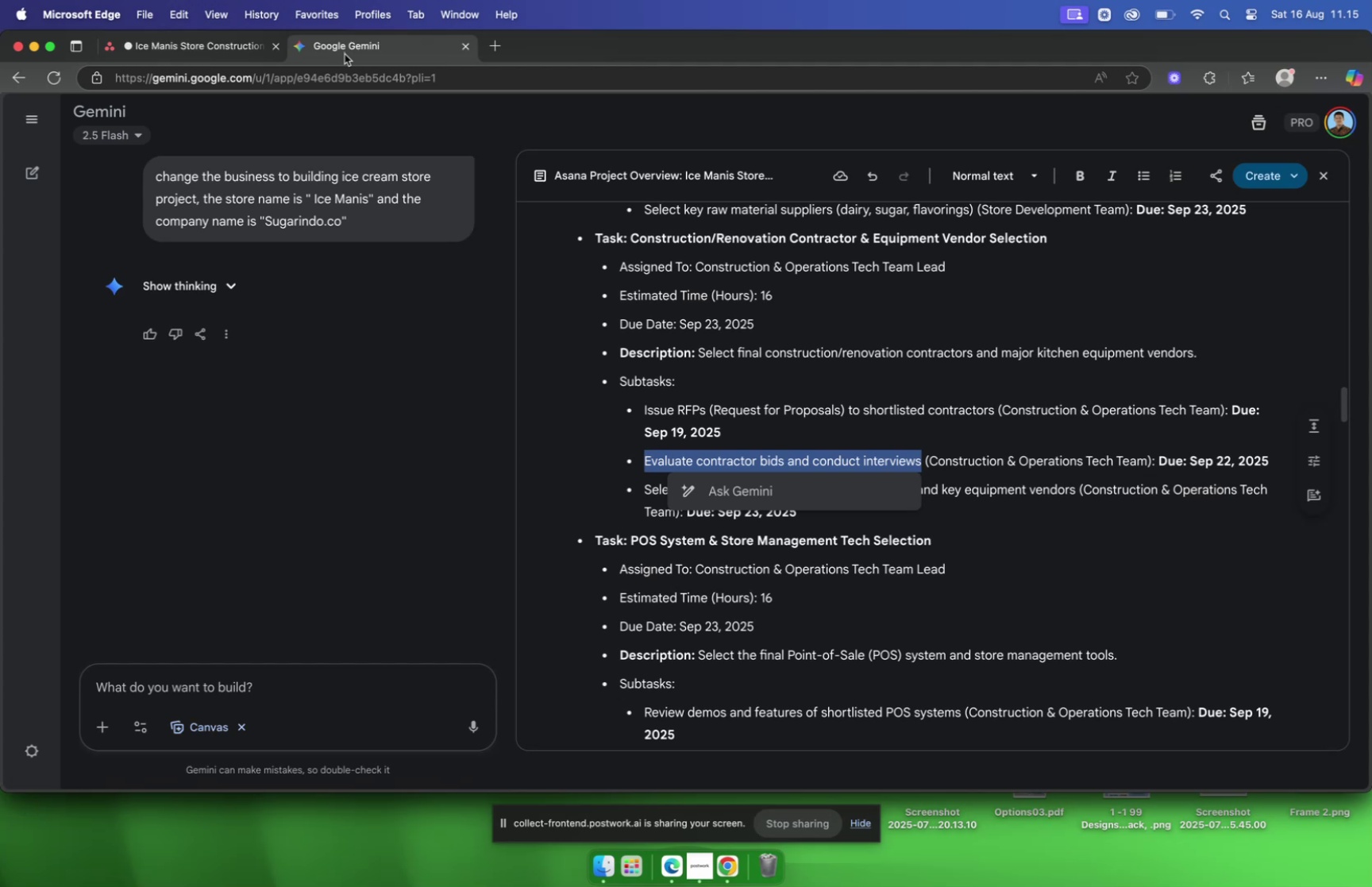 
wait(5.12)
 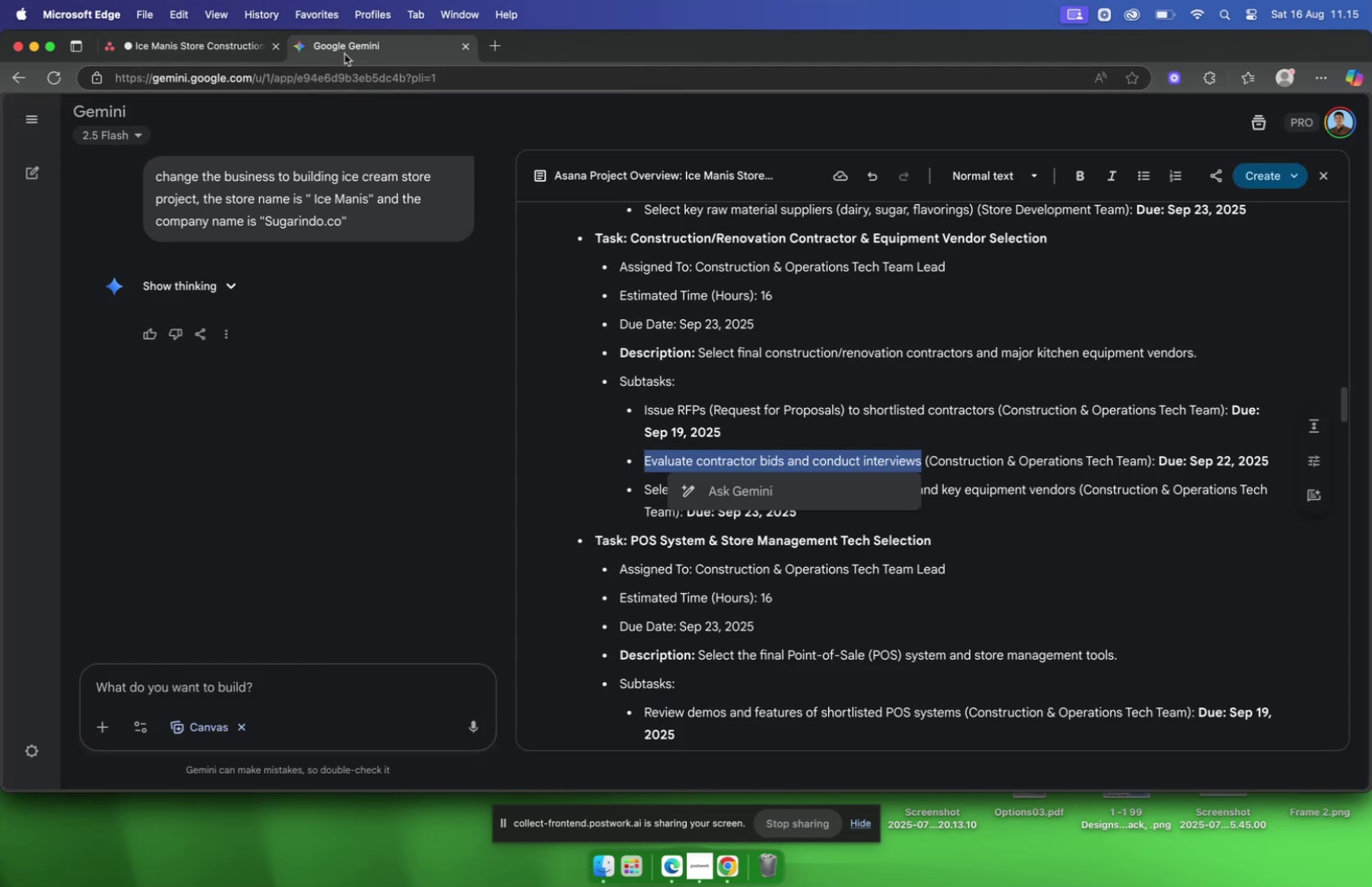 
left_click([175, 54])
 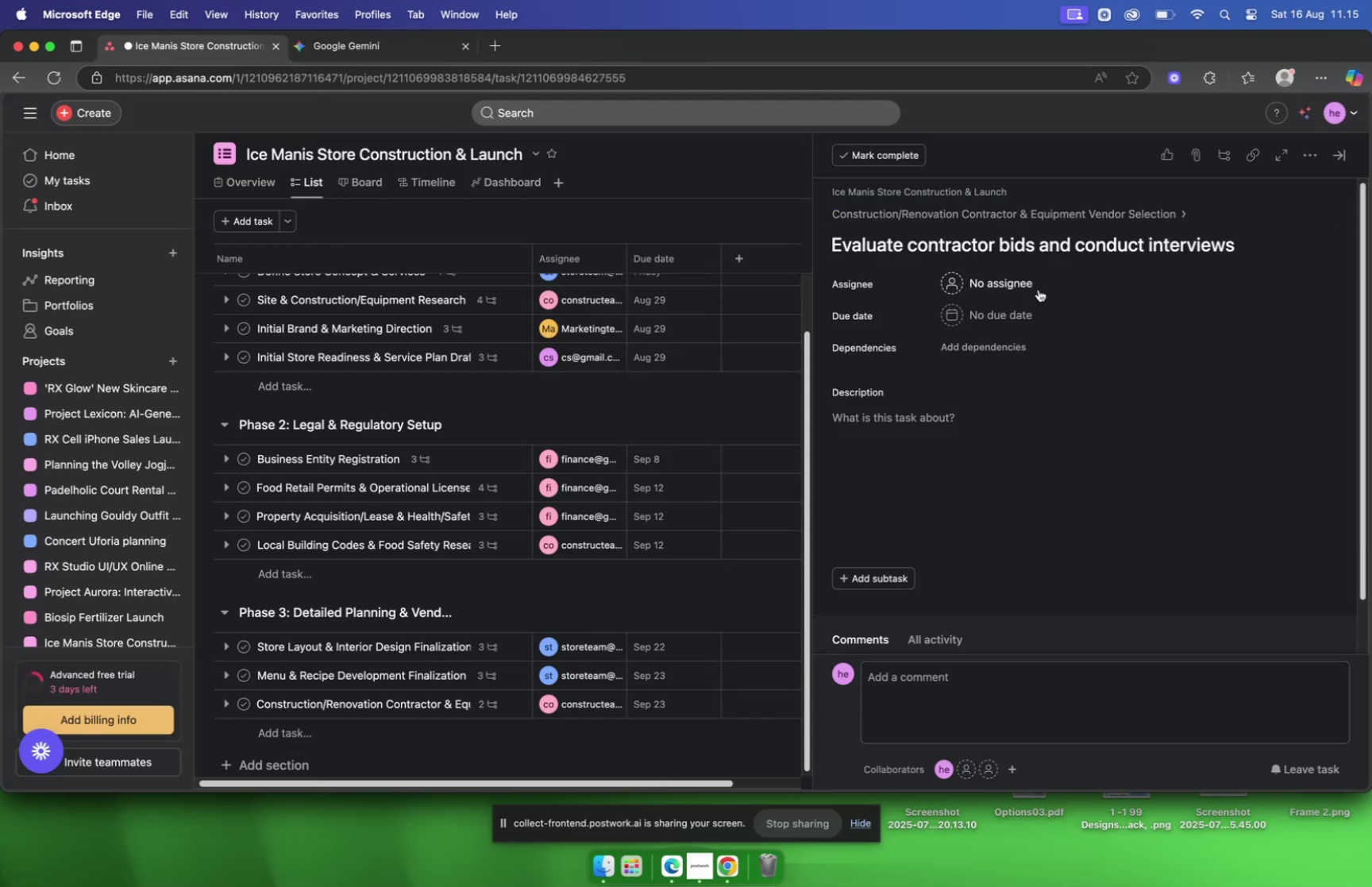 
left_click([987, 282])
 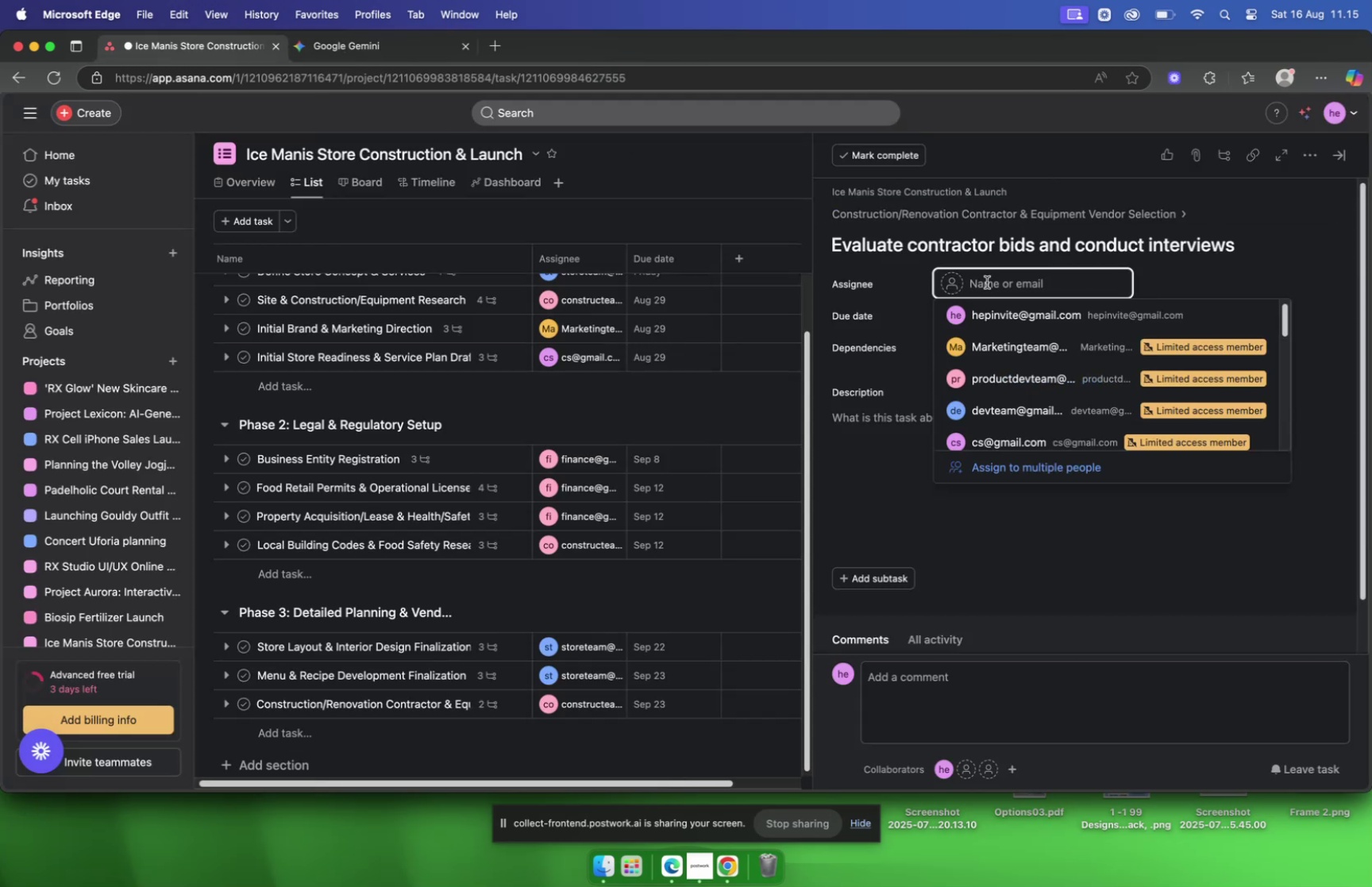 
type(constr)
 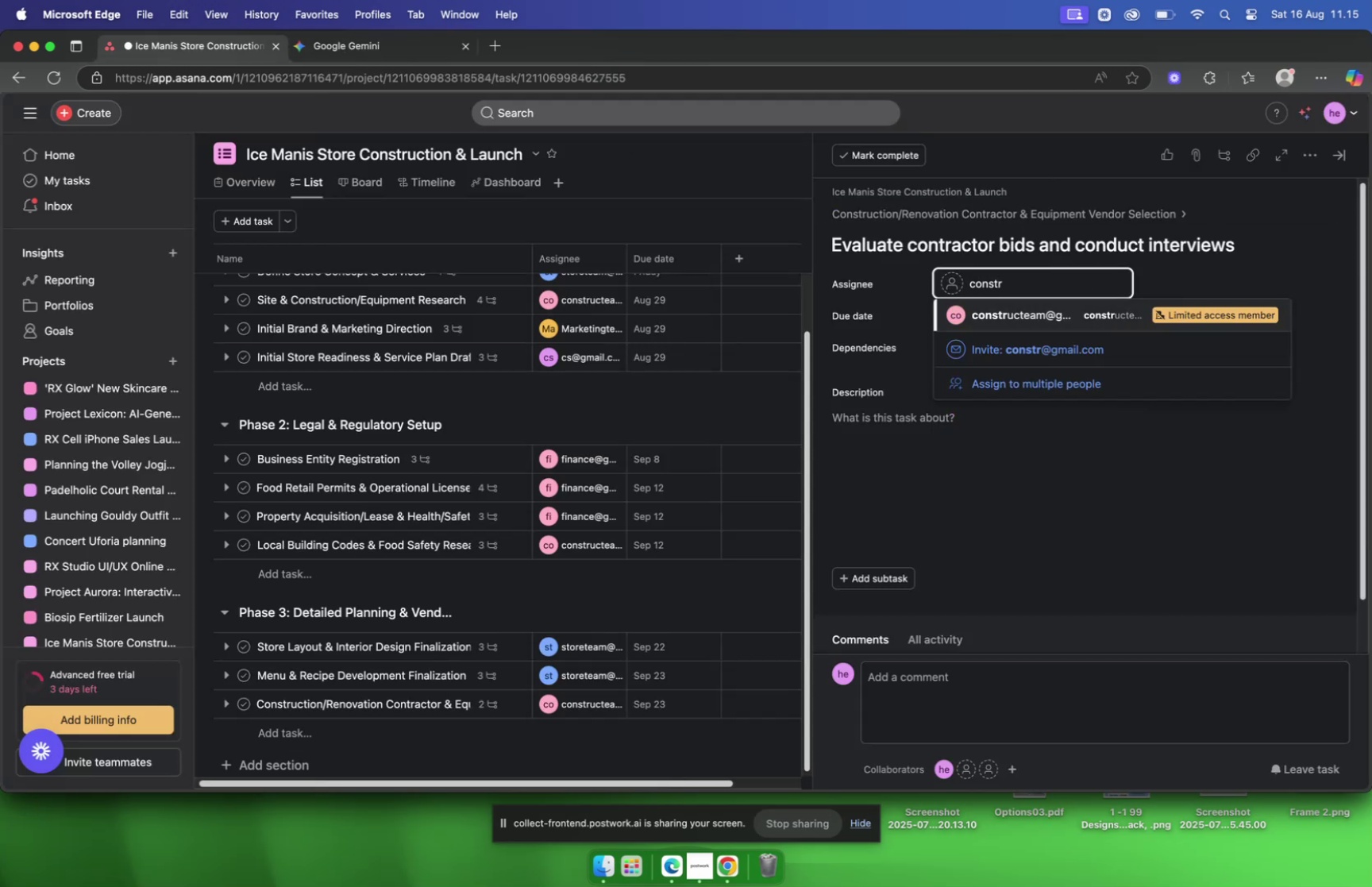 
key(Enter)
 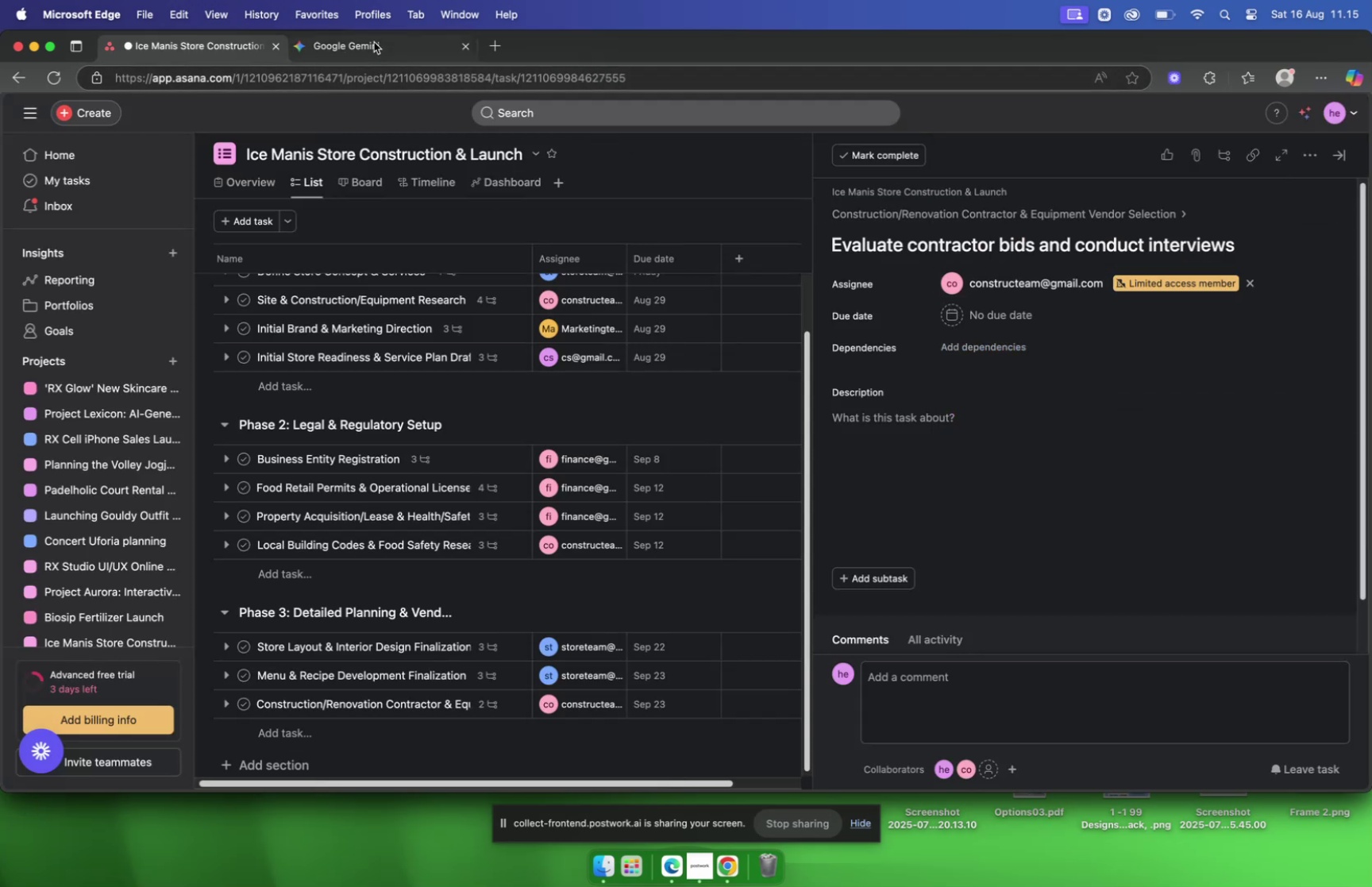 
left_click([374, 42])
 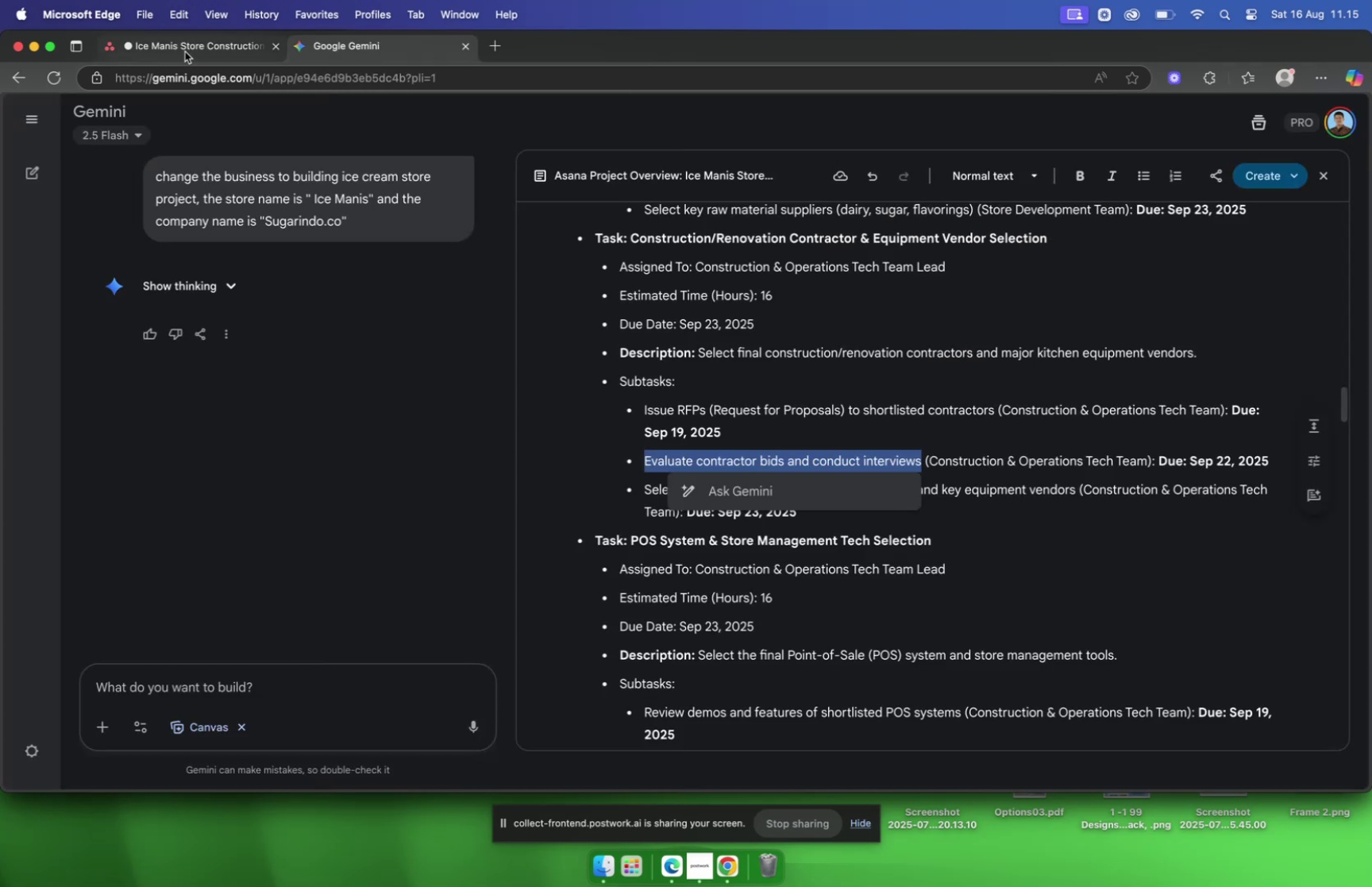 
wait(6.95)
 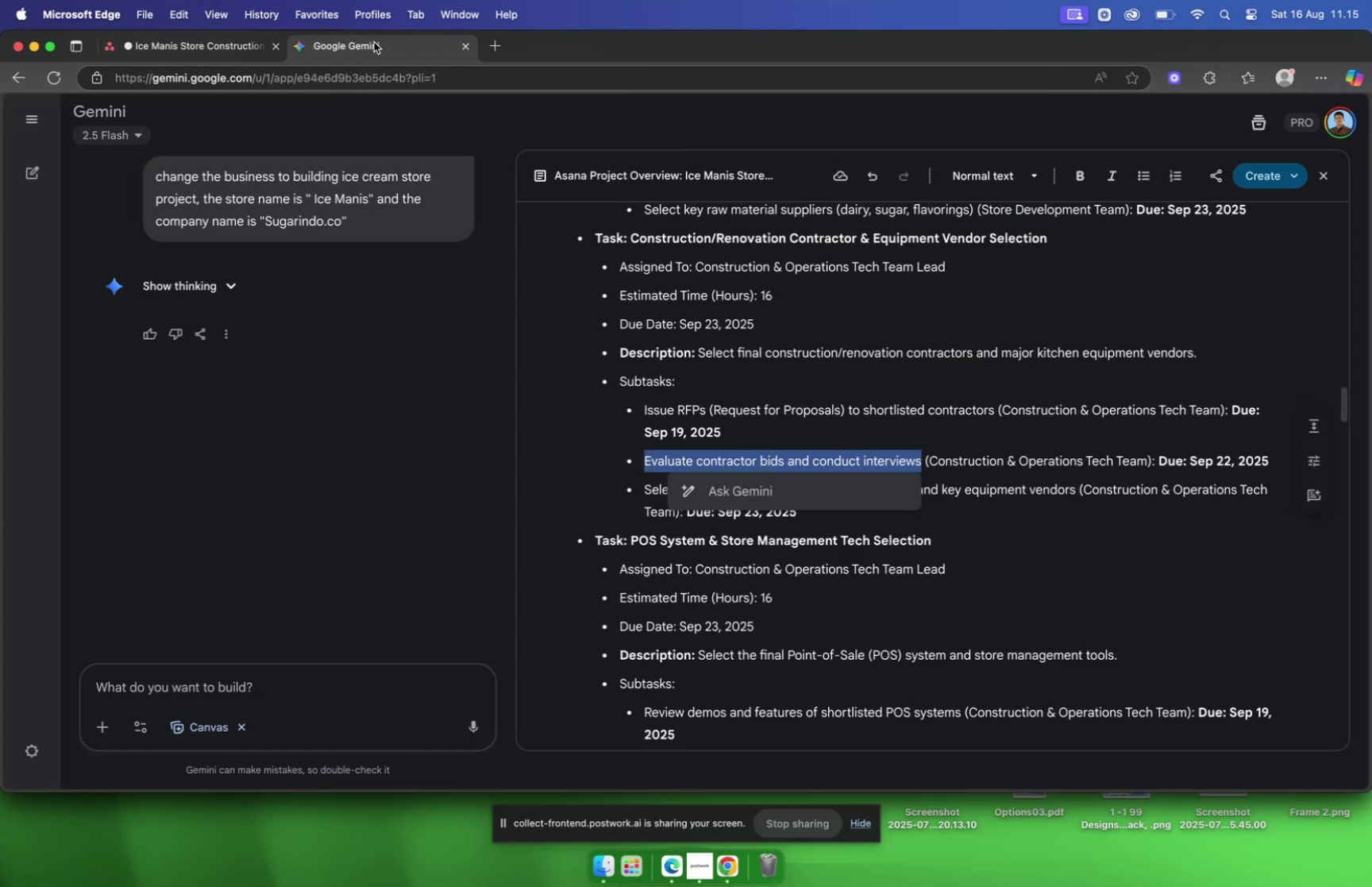 
left_click([182, 49])
 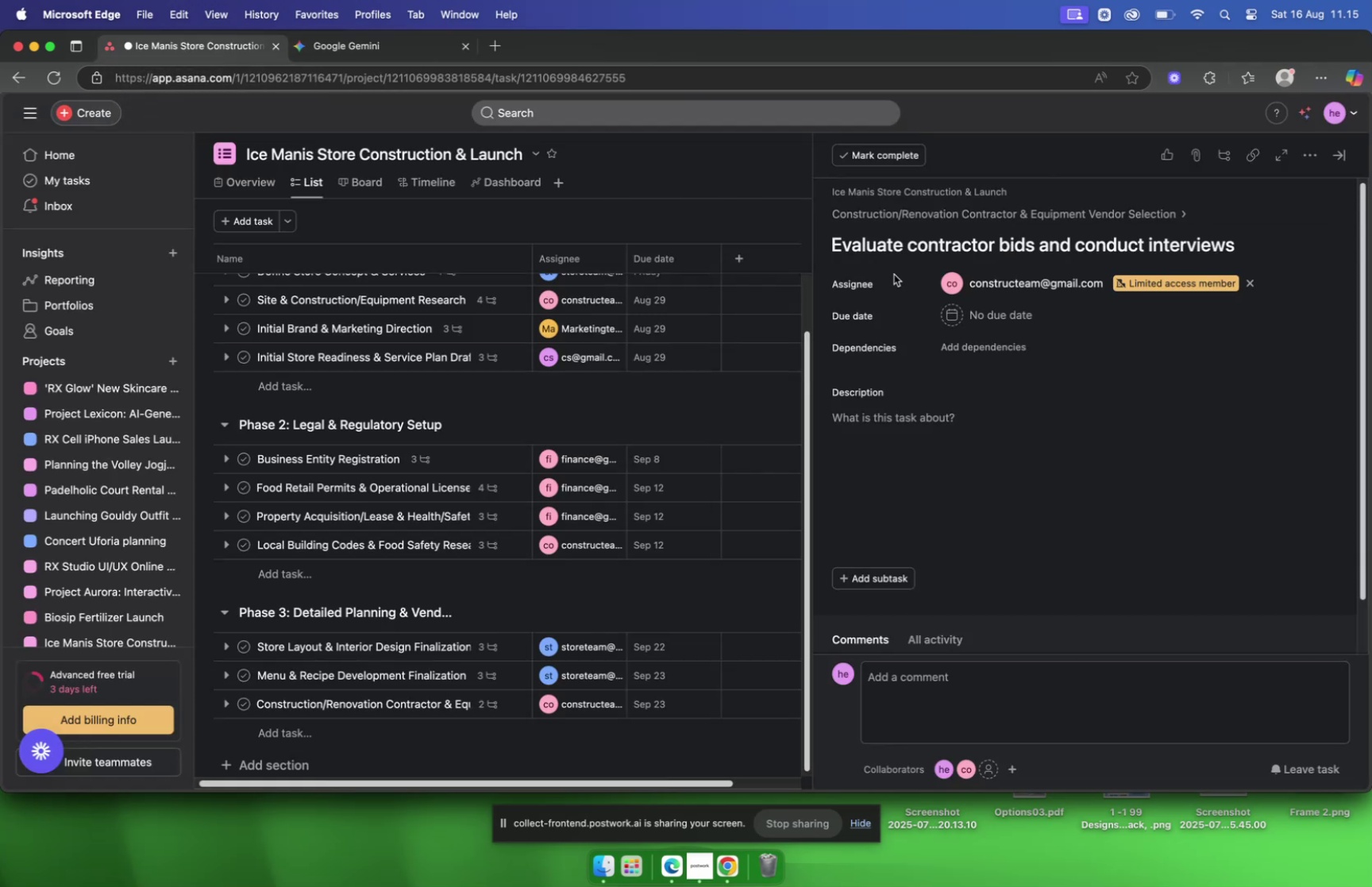 
mouse_move([989, 314])
 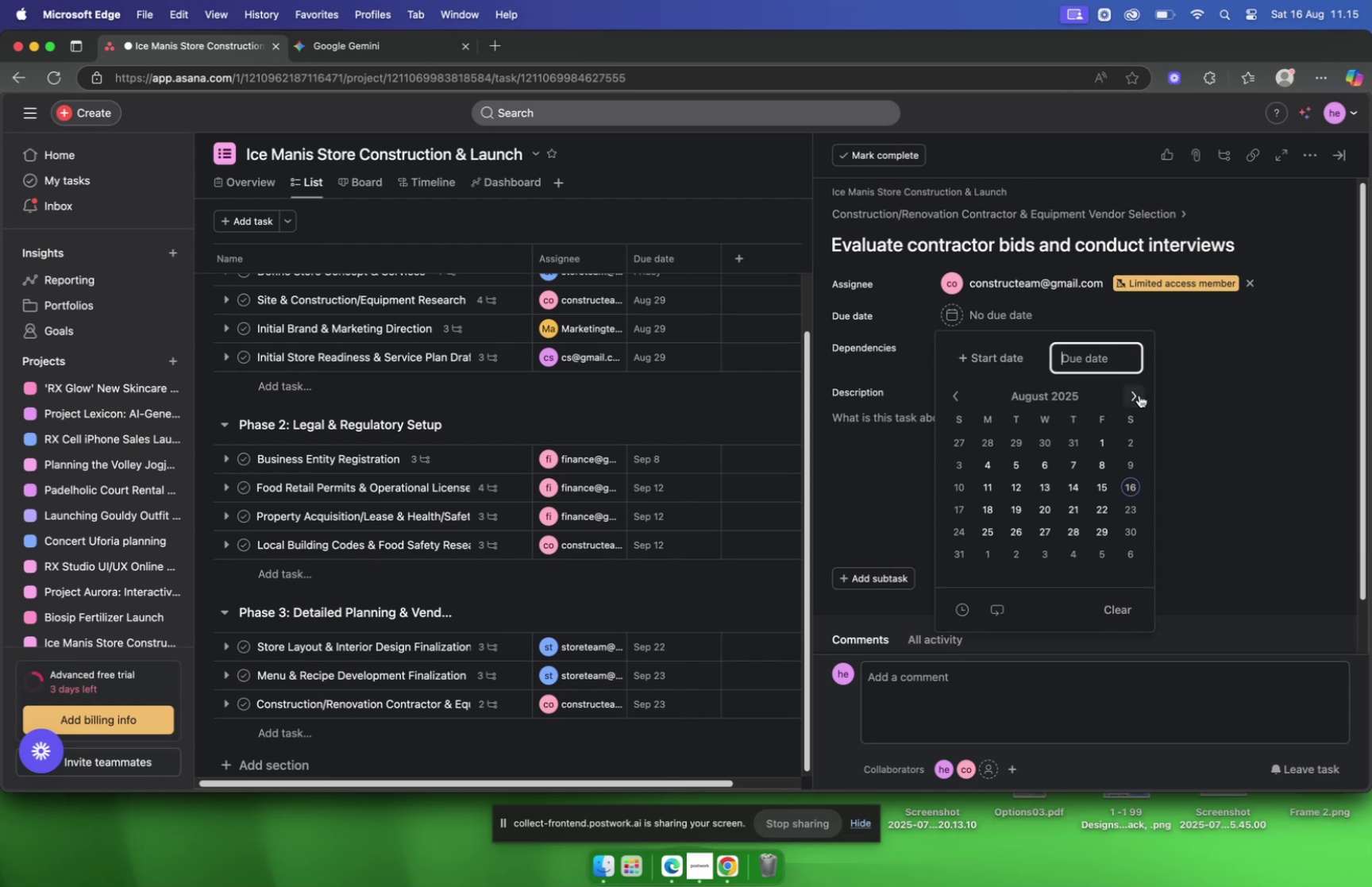 
left_click([1138, 395])
 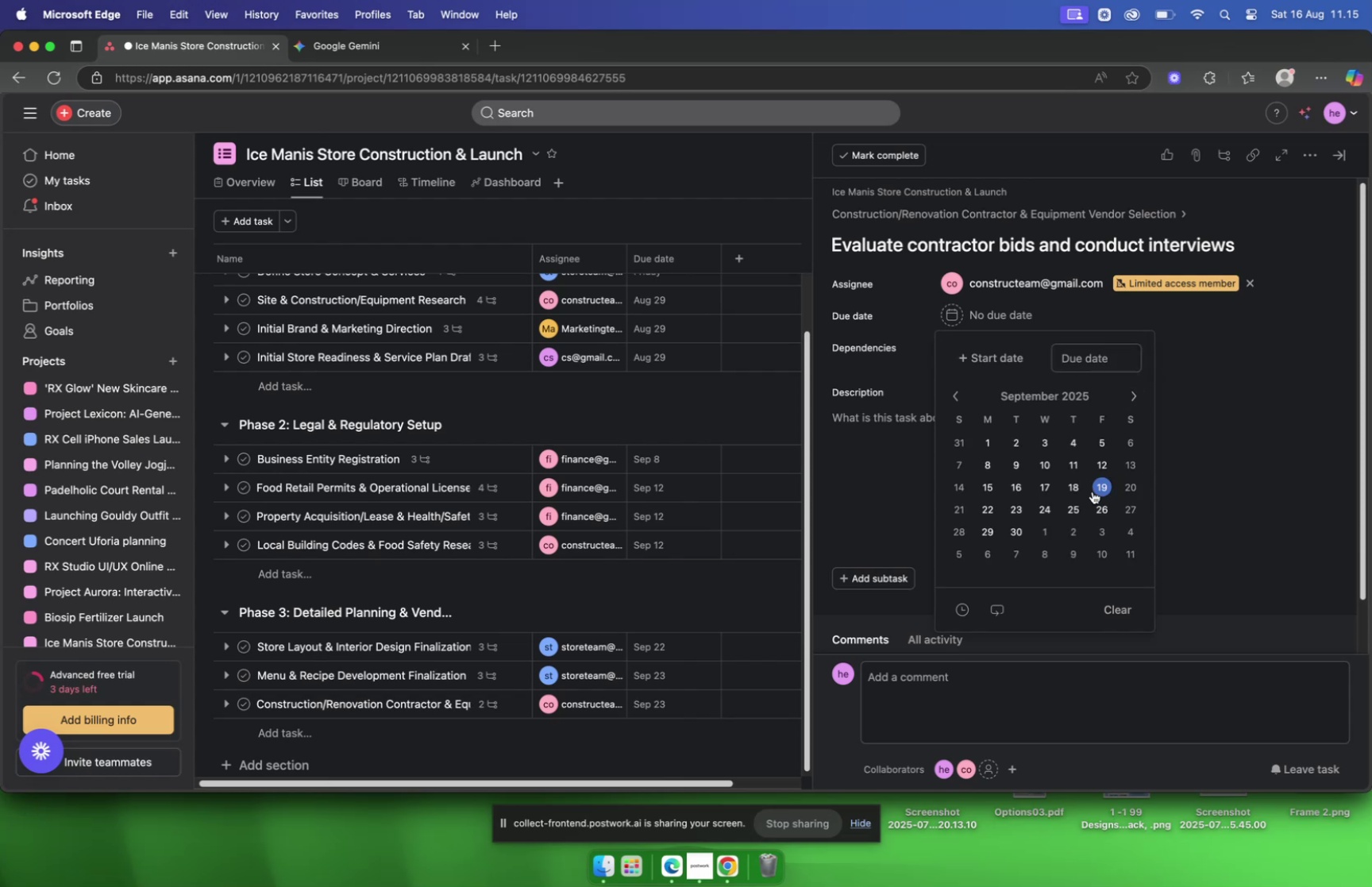 
left_click([990, 514])
 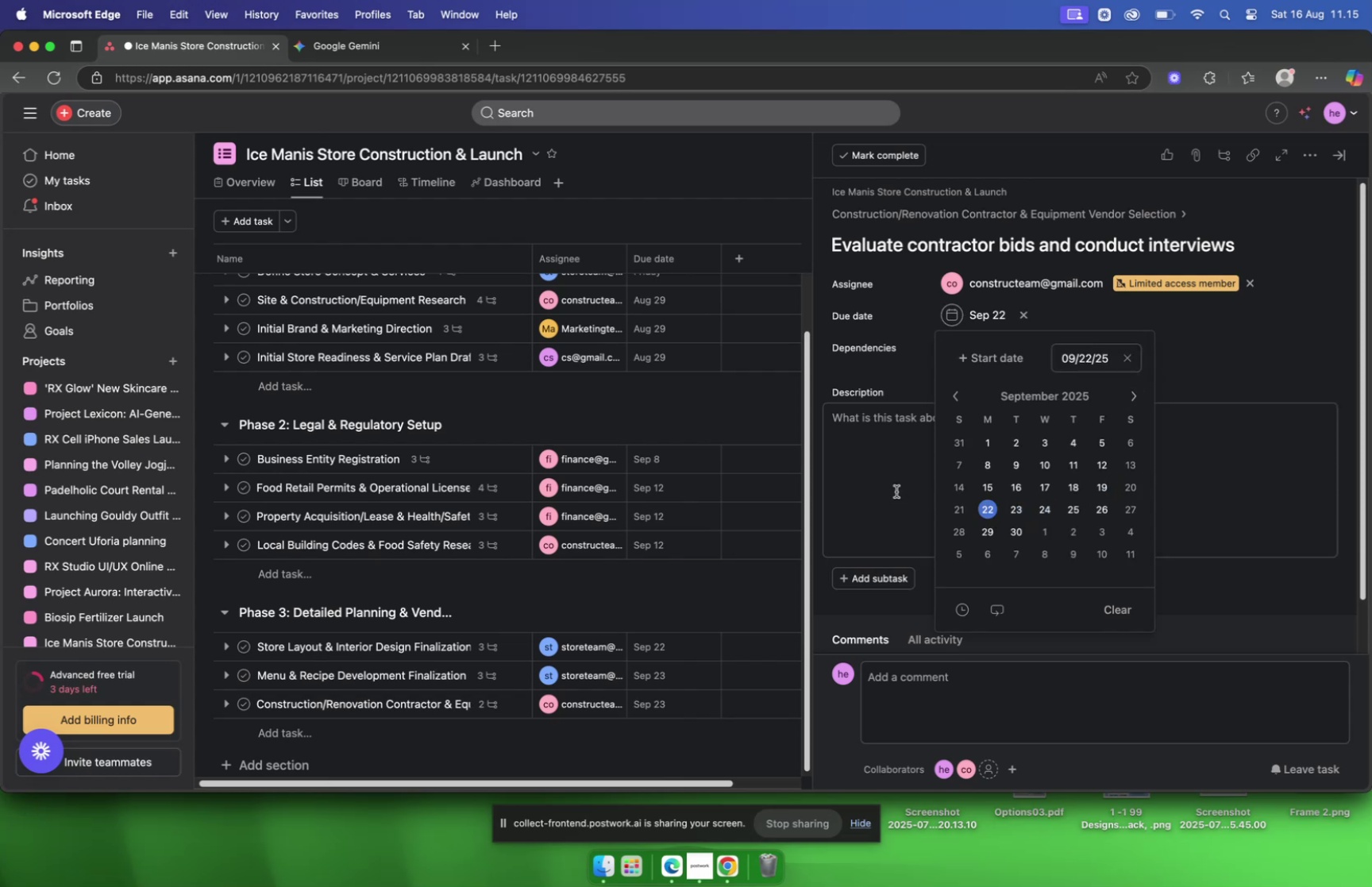 
left_click([896, 491])
 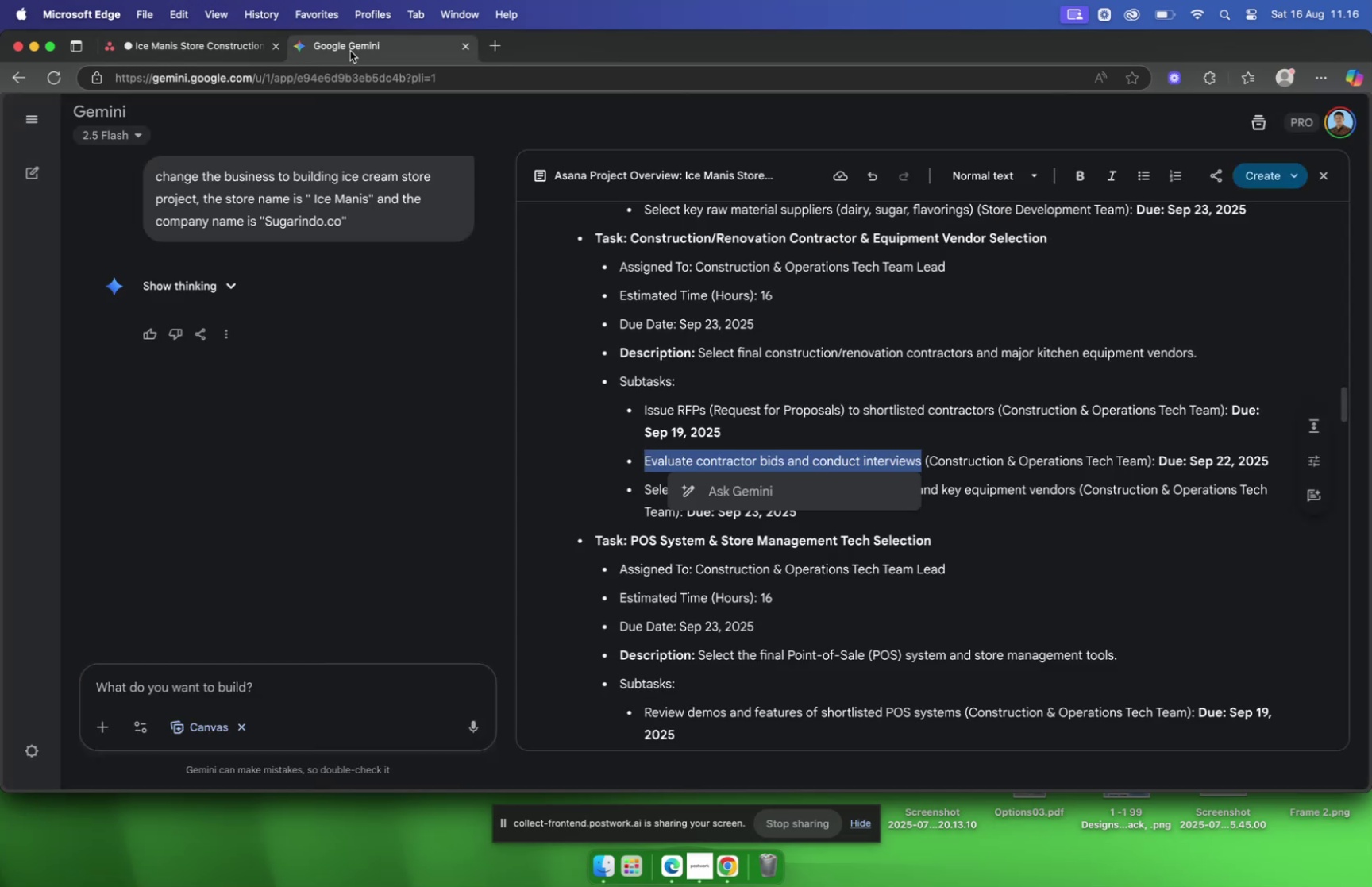 
wait(5.62)
 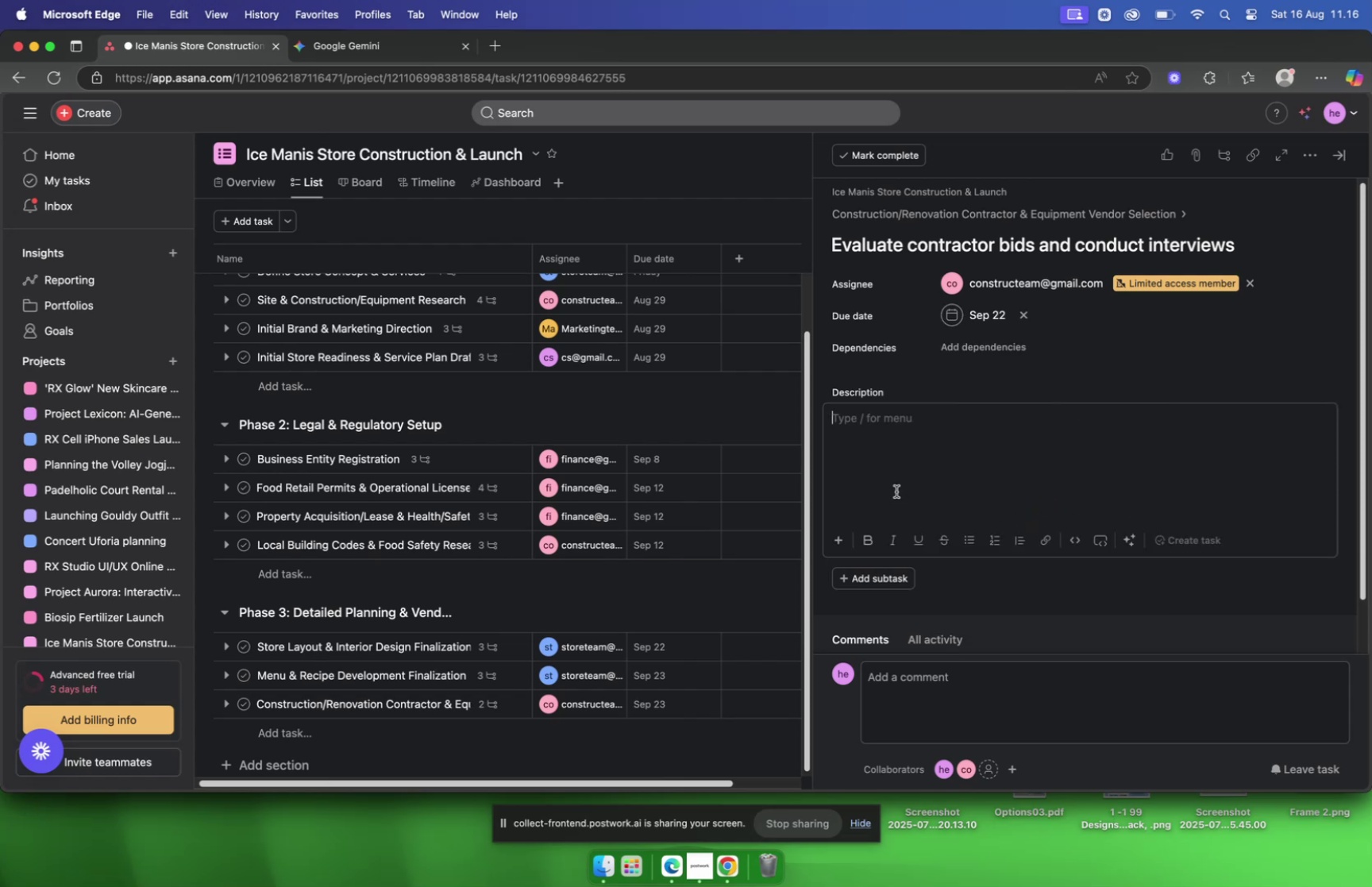 
scroll: coordinate [1112, 368], scroll_direction: down, amount: 4.0
 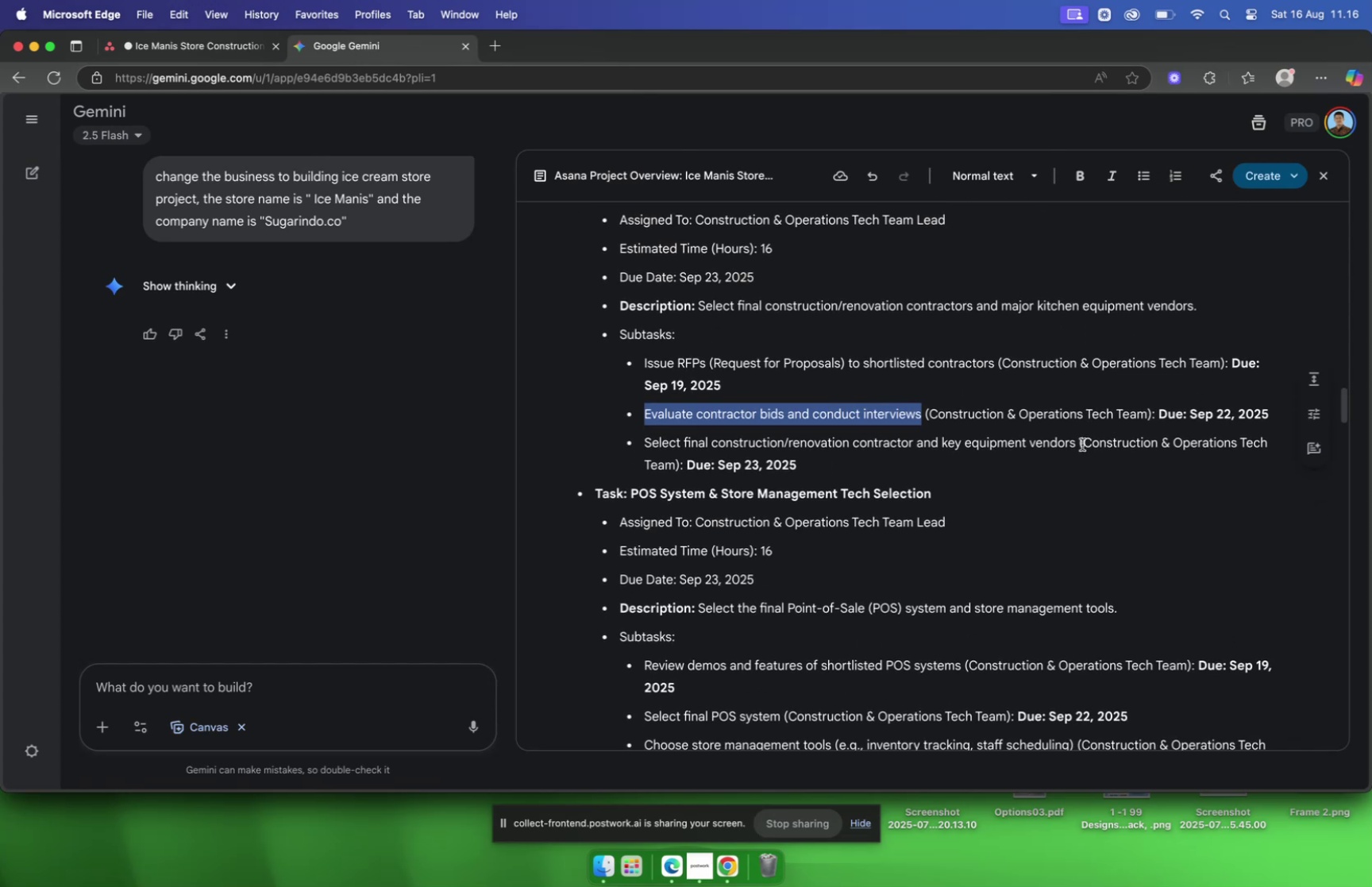 
wait(7.24)
 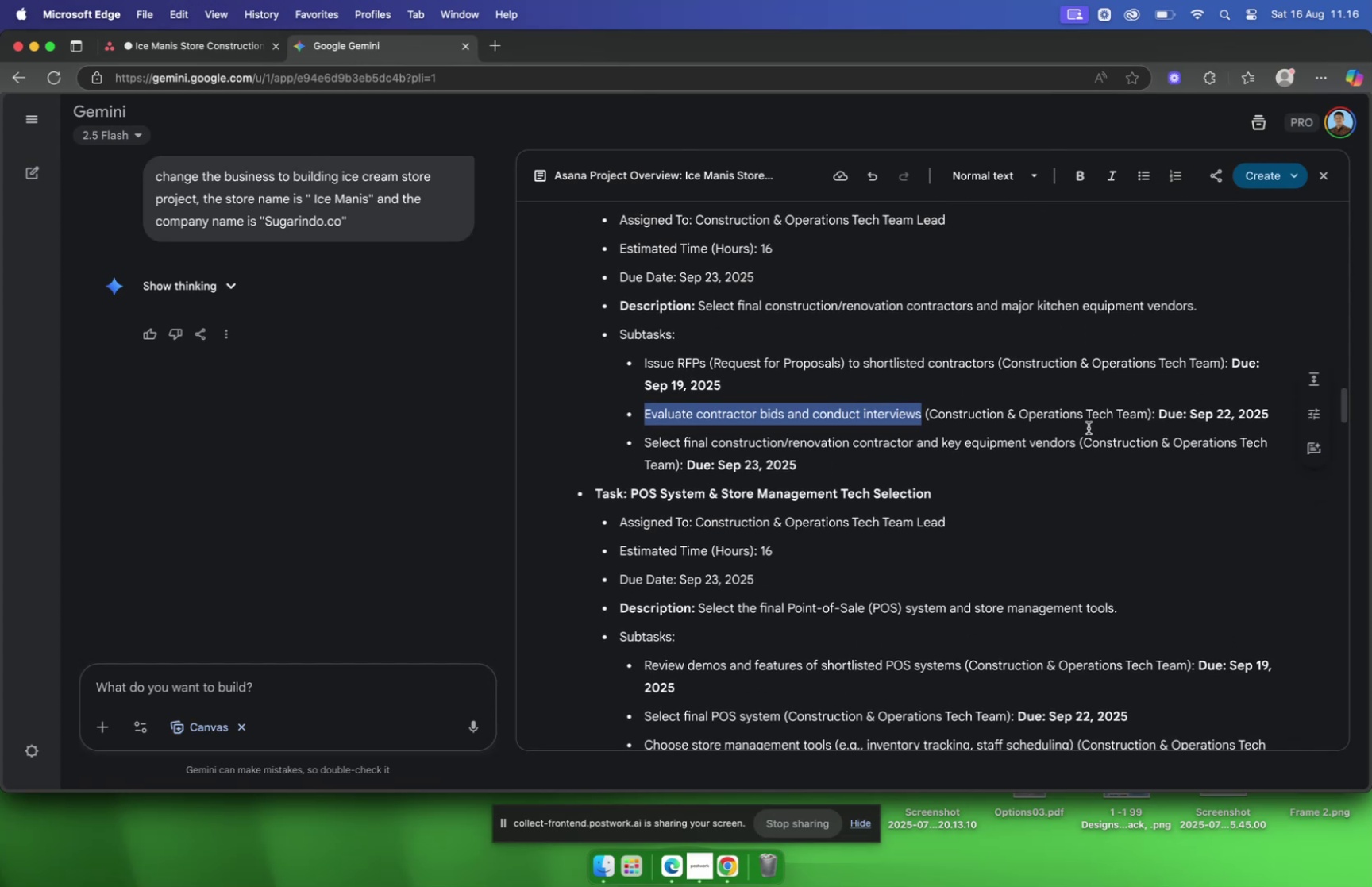 
left_click_drag(start_coordinate=[1075, 451], to_coordinate=[646, 450])
 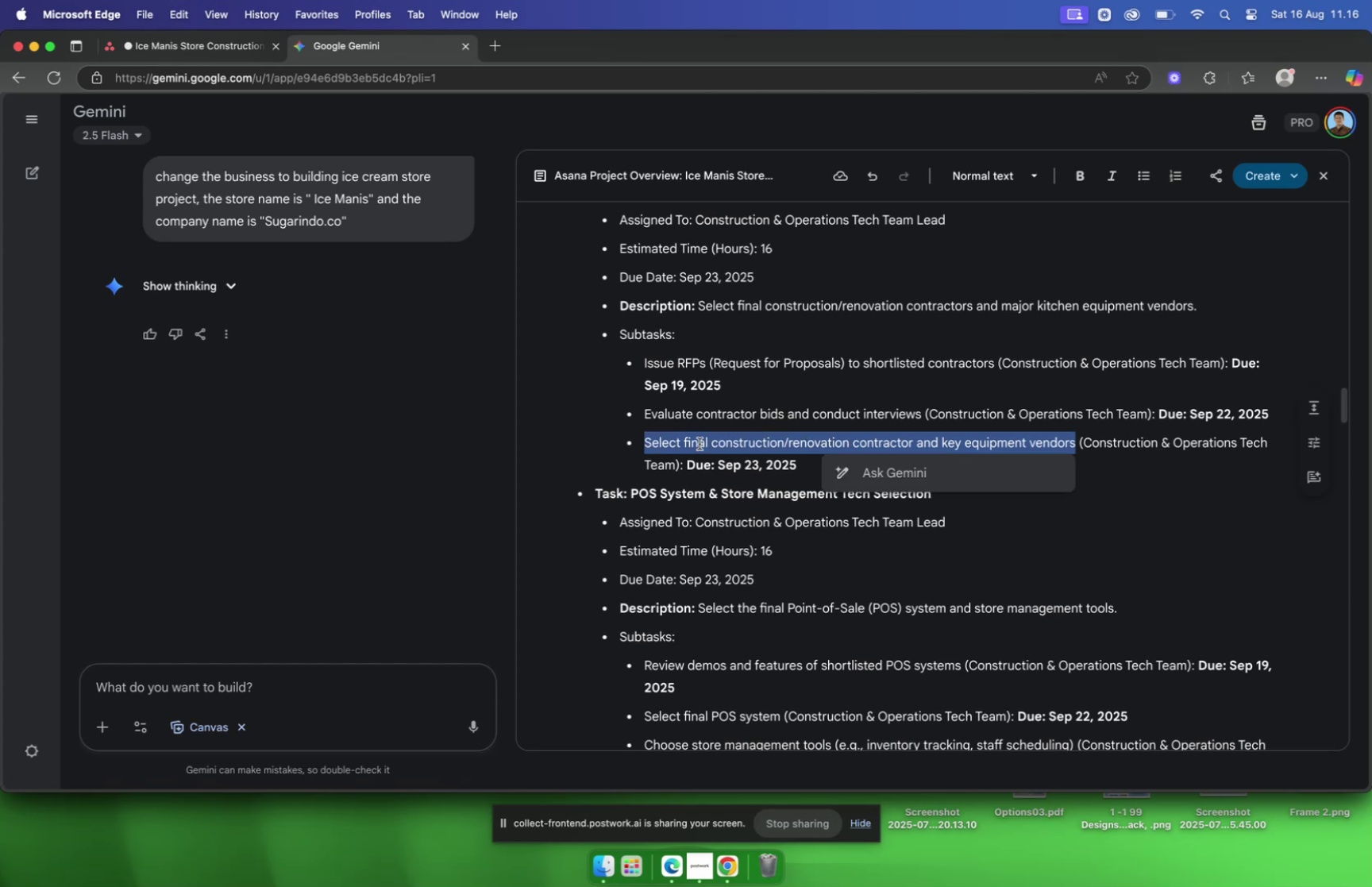 
key(Meta+C)
 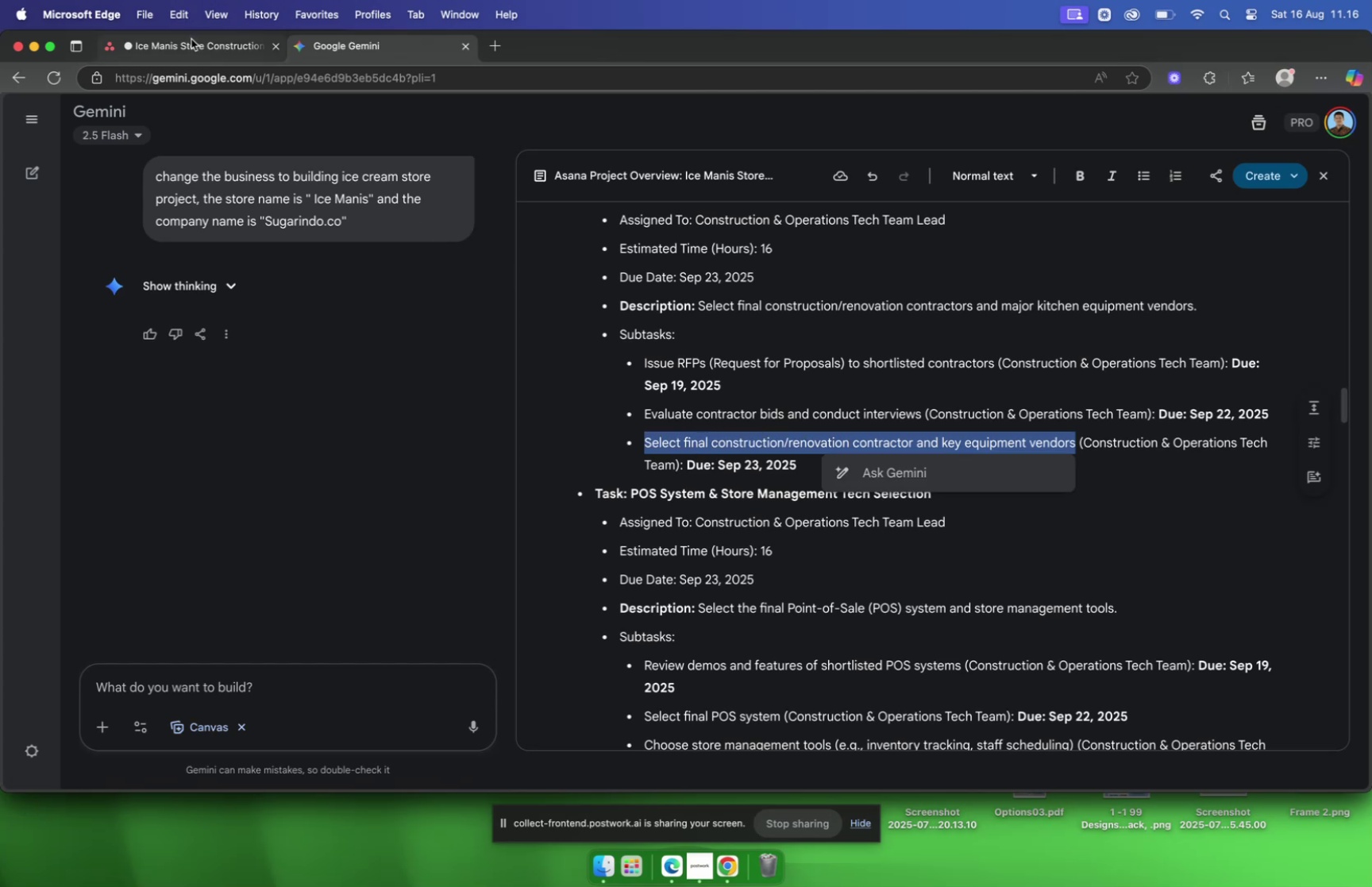 
left_click([191, 43])
 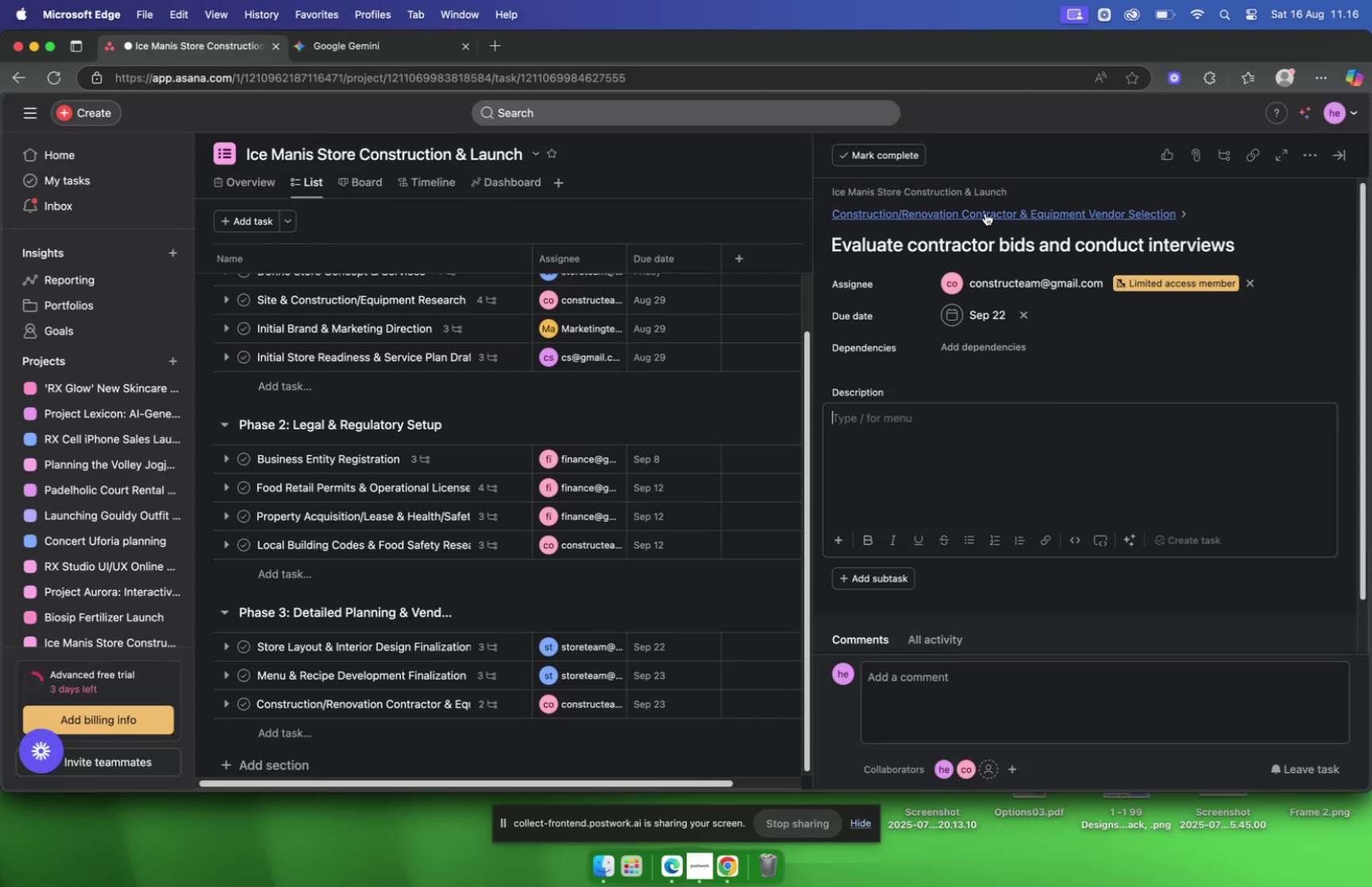 
scroll: coordinate [983, 314], scroll_direction: down, amount: 4.0
 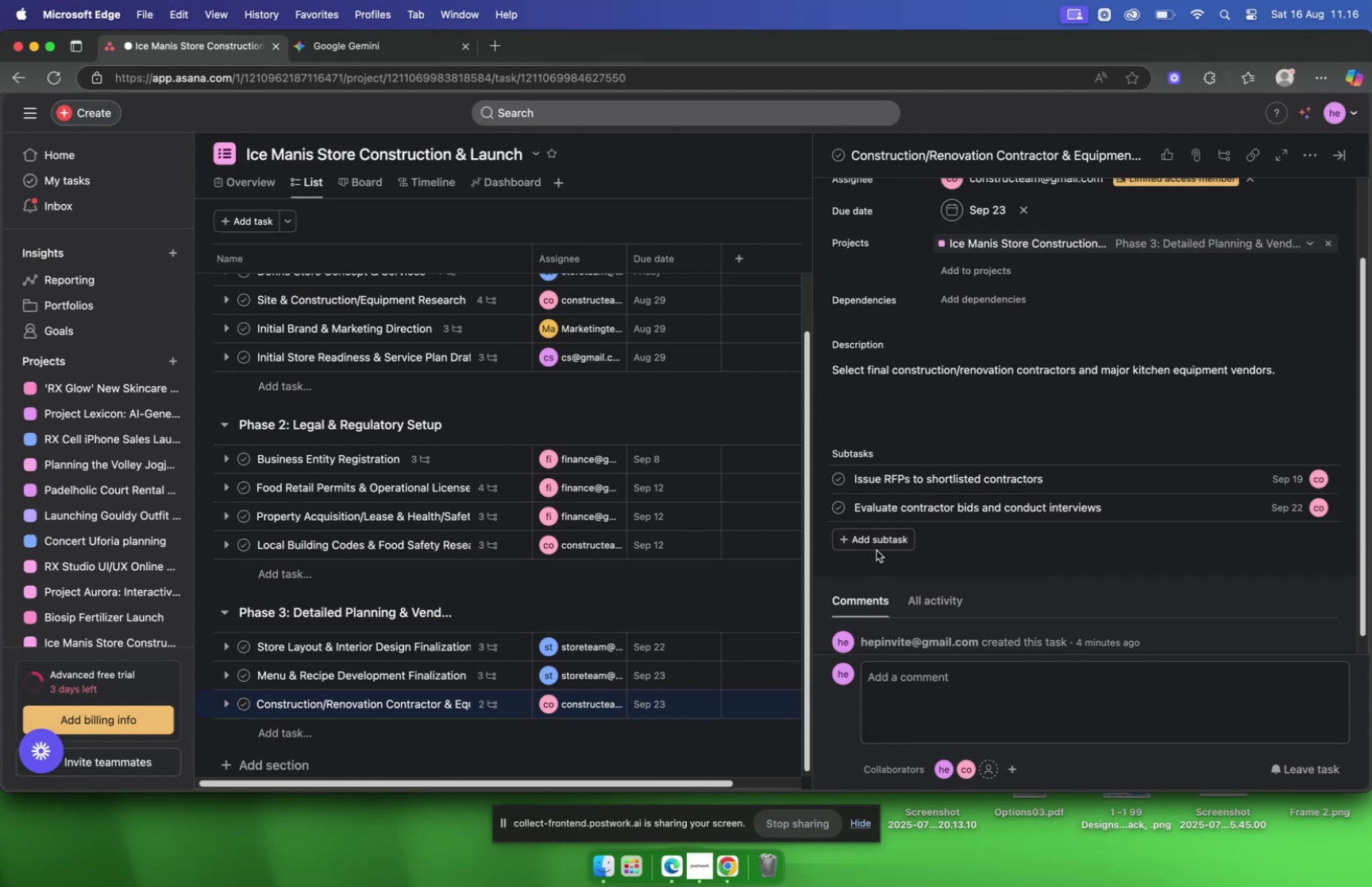 
left_click([874, 543])
 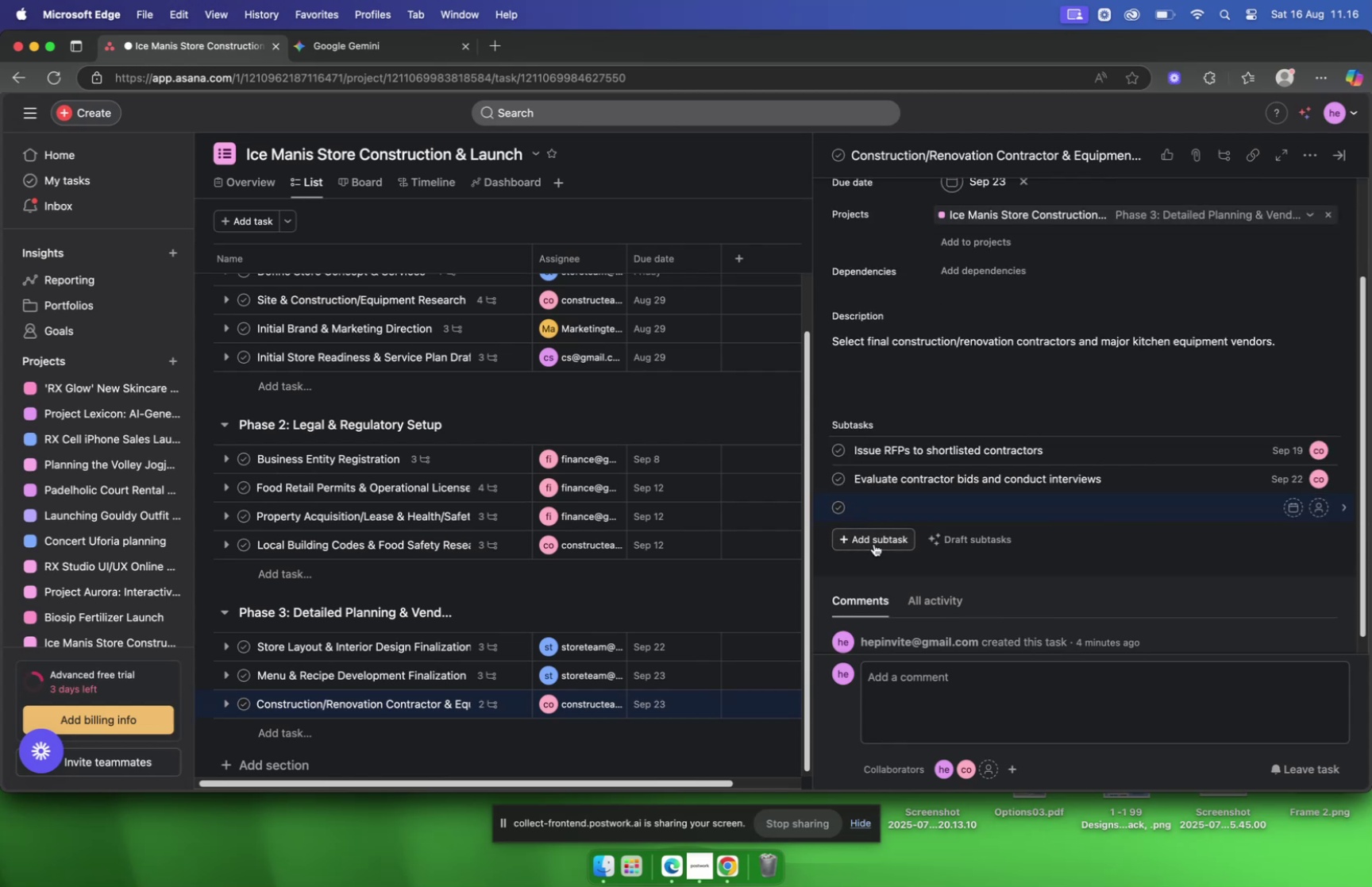 
key(Meta+V)
 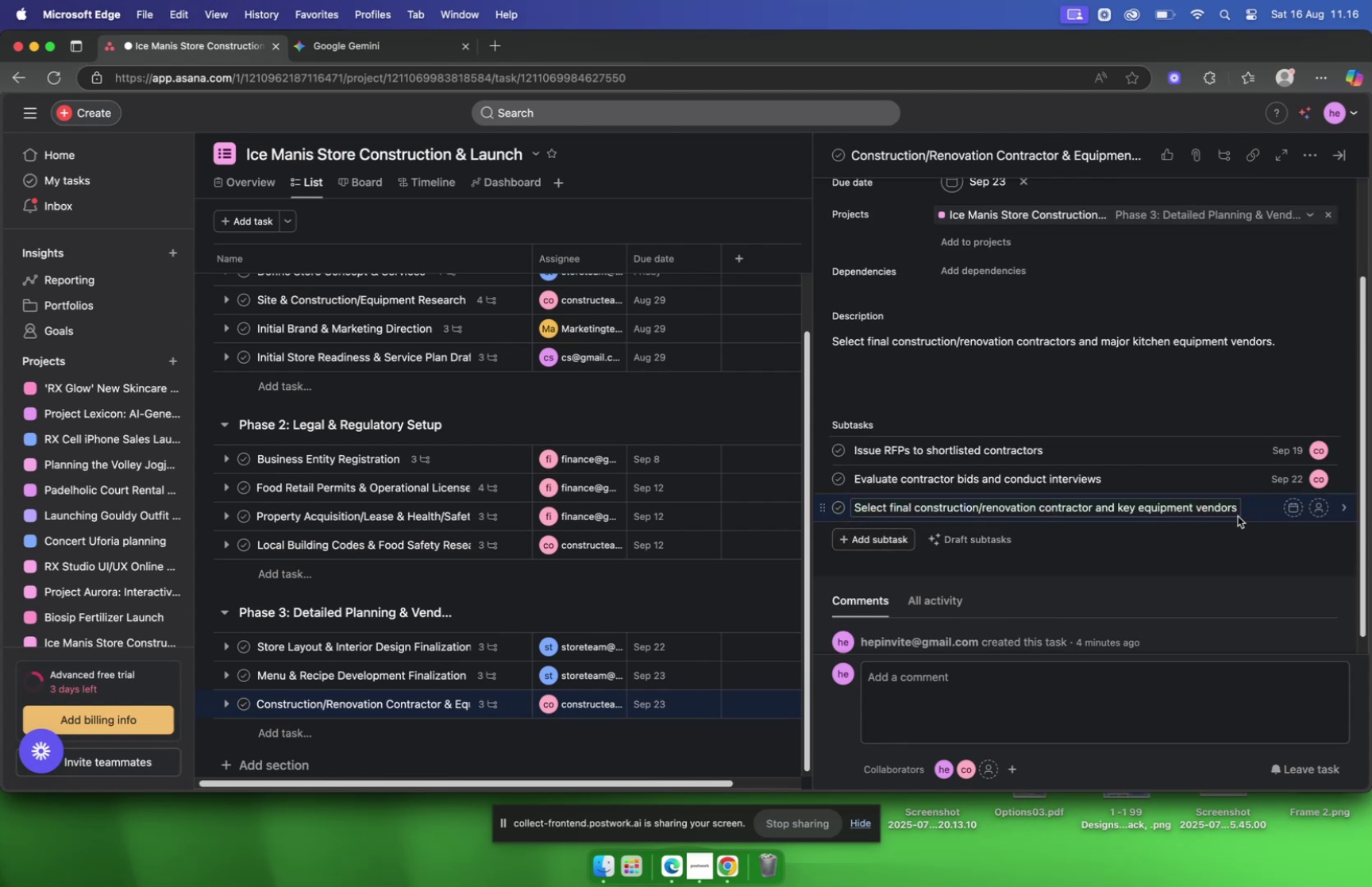 
left_click([1247, 511])
 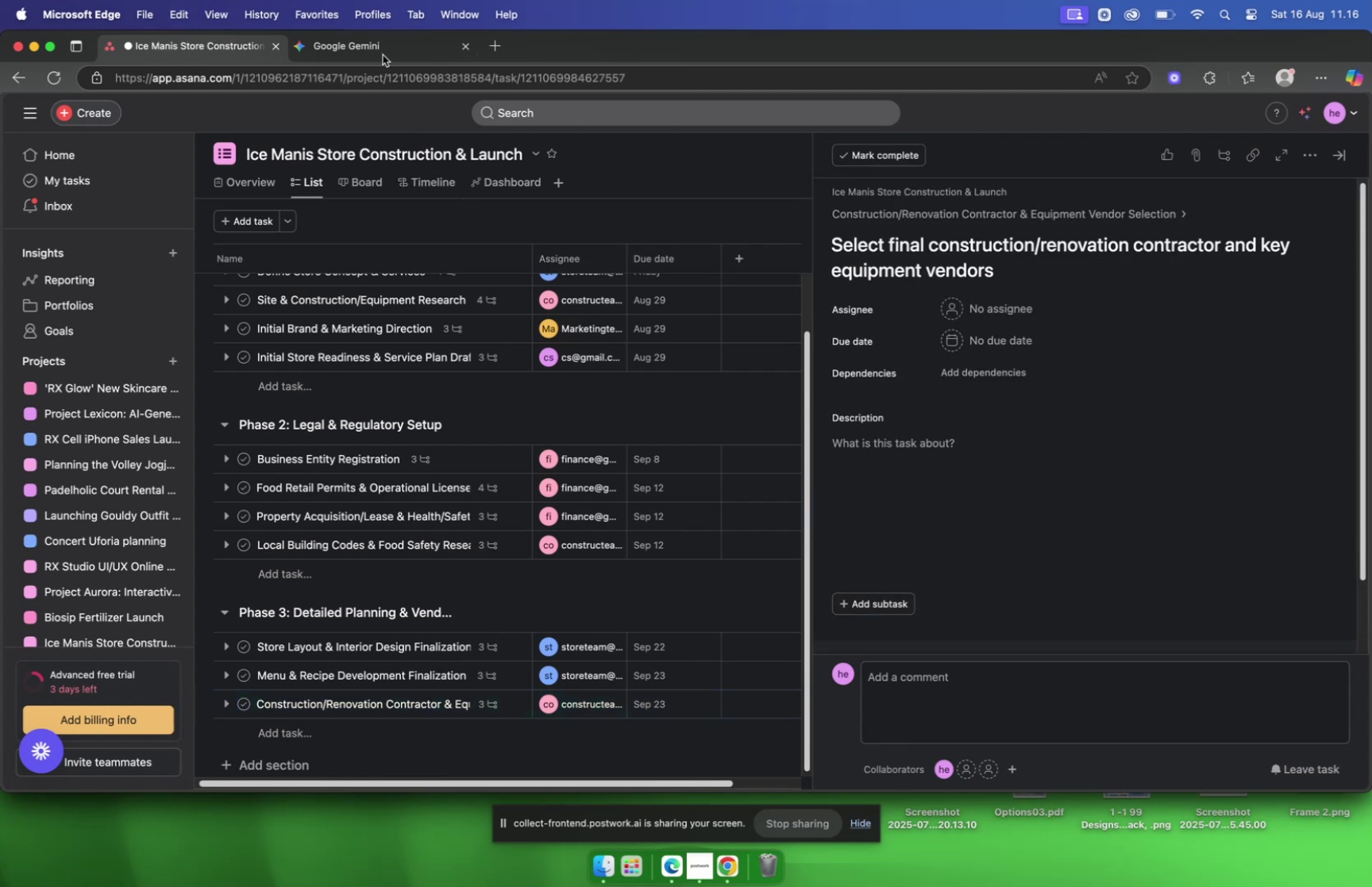 
left_click([372, 44])
 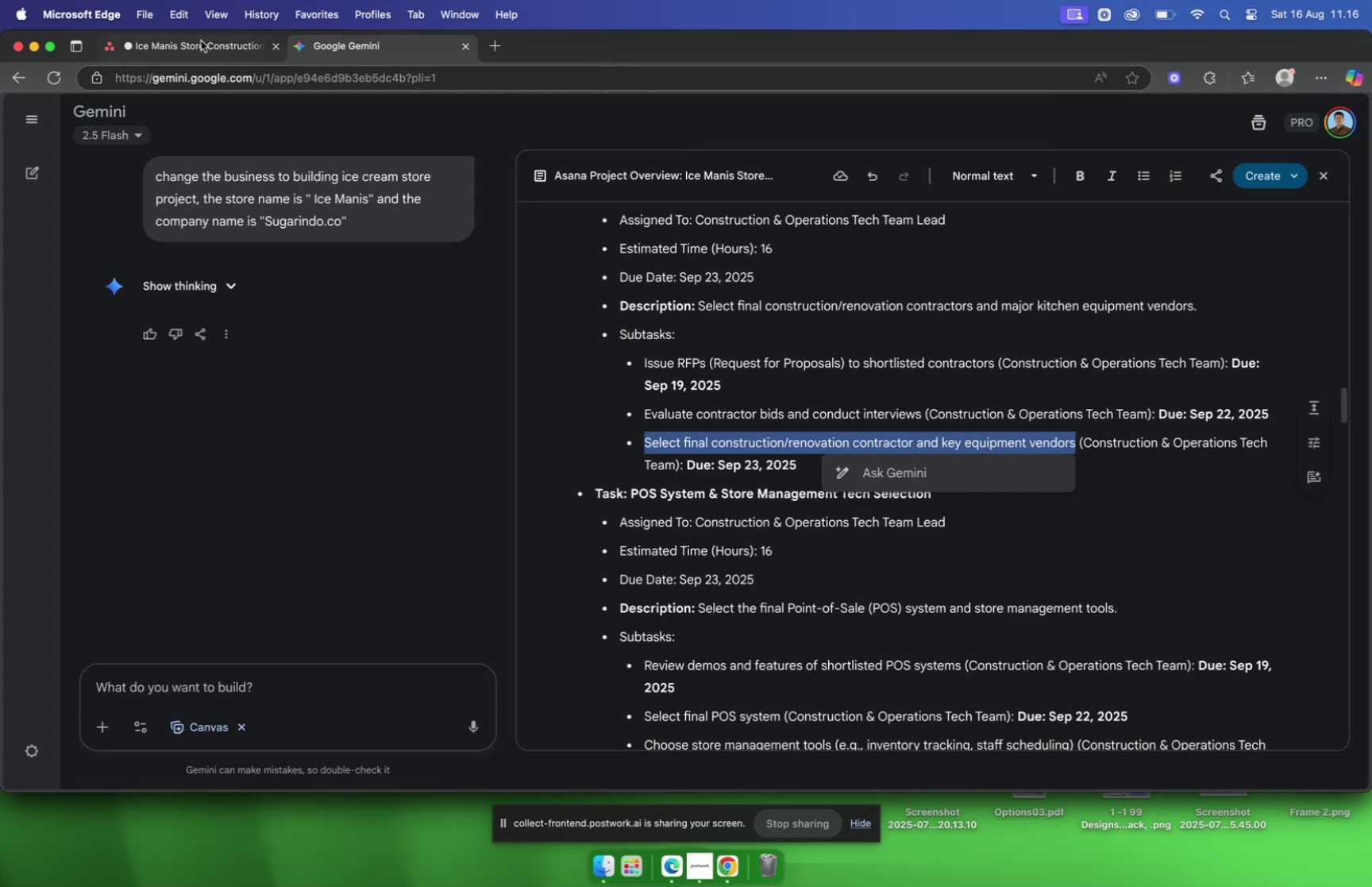 
left_click([164, 45])
 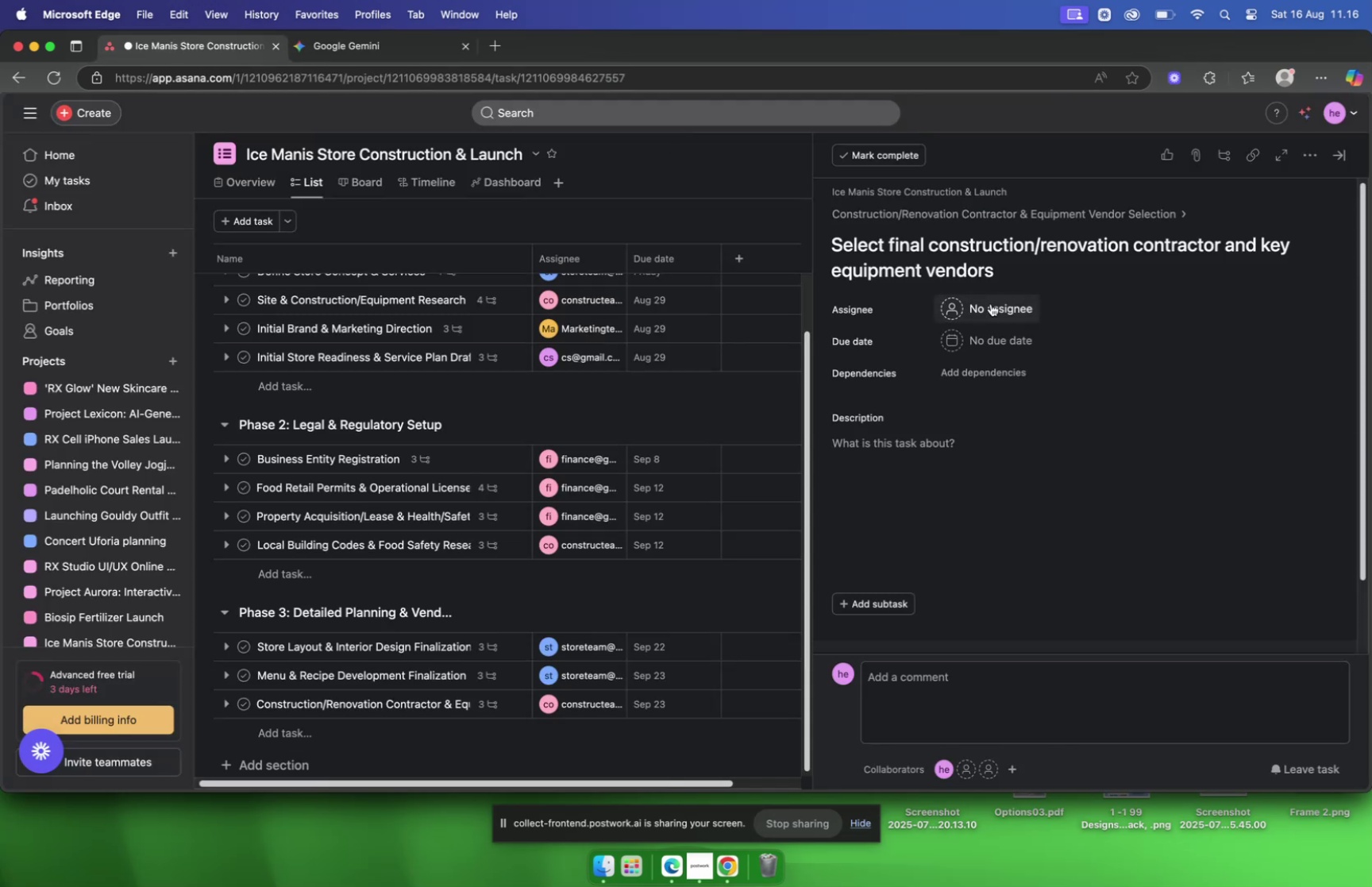 
left_click([991, 303])
 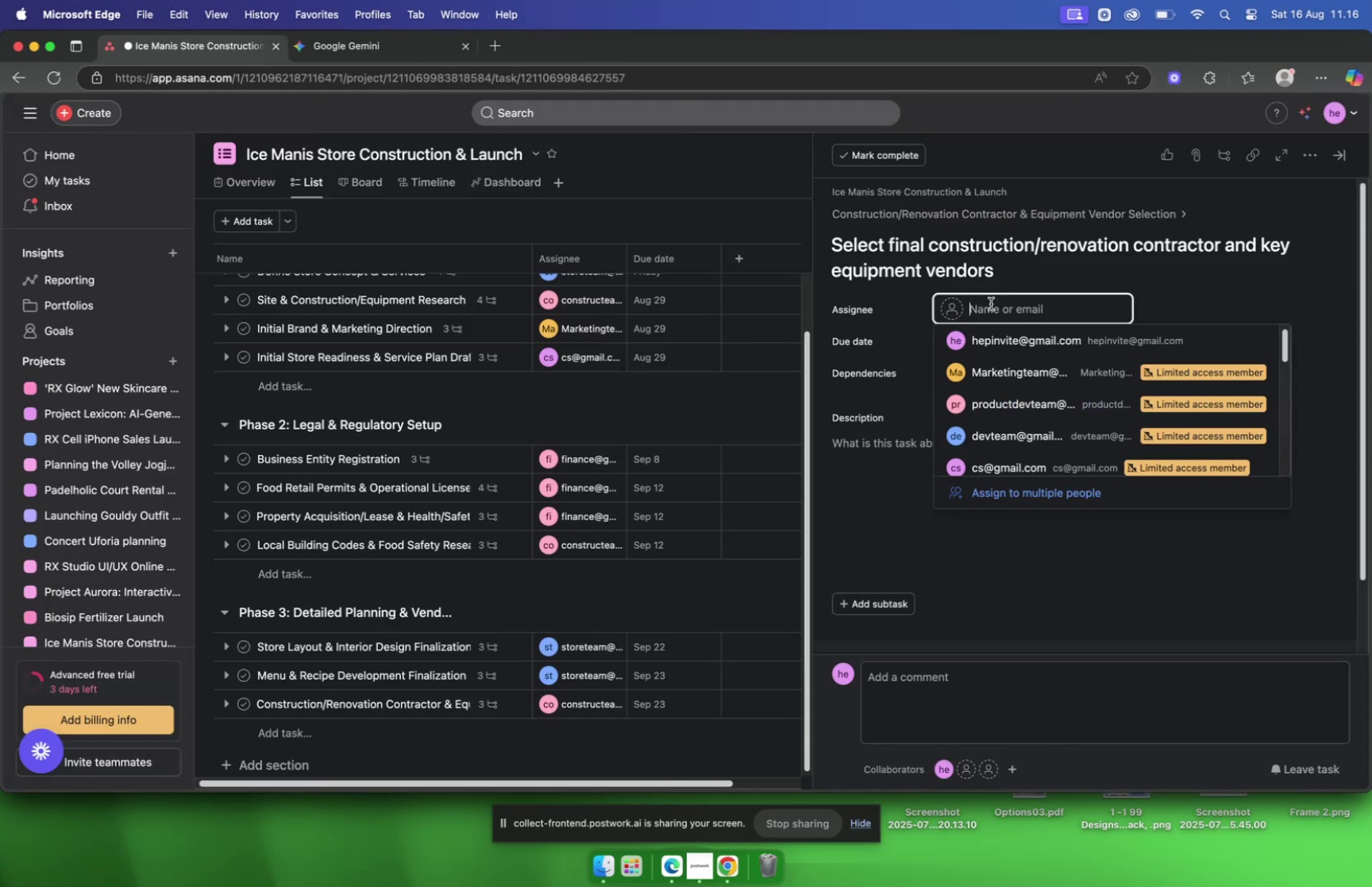 
type(constru)
 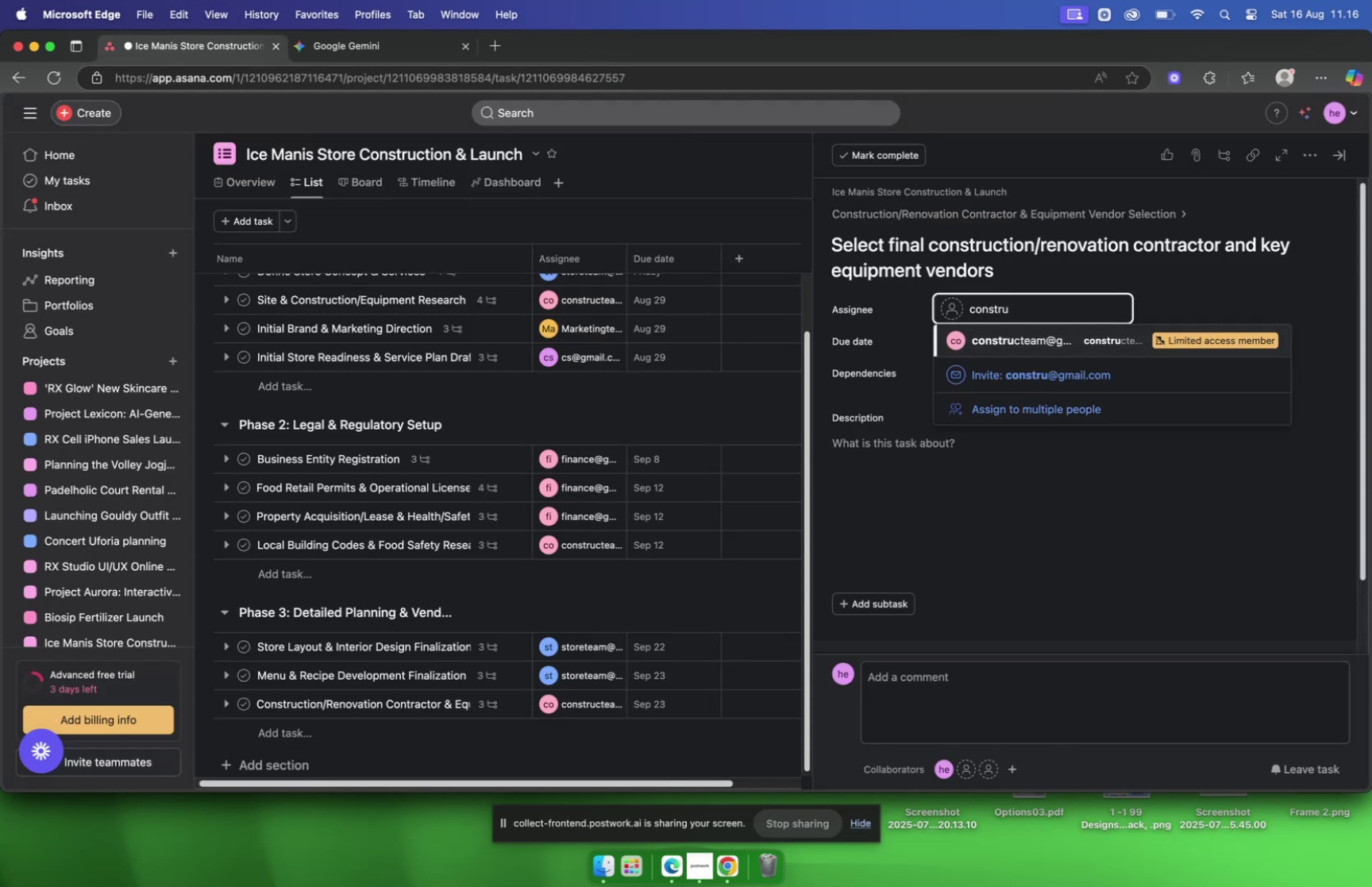 
key(Enter)
 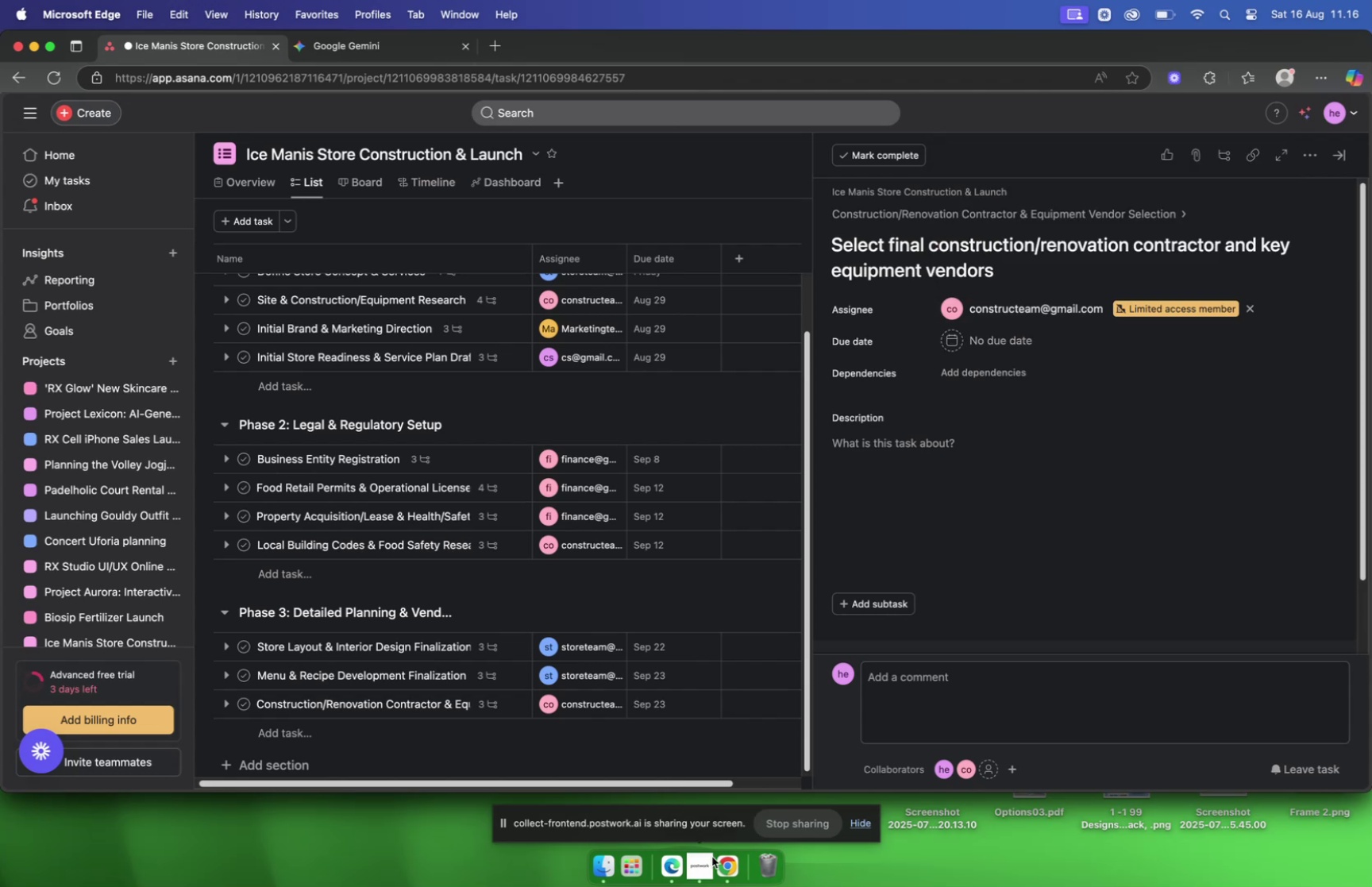 
left_click([726, 865])
 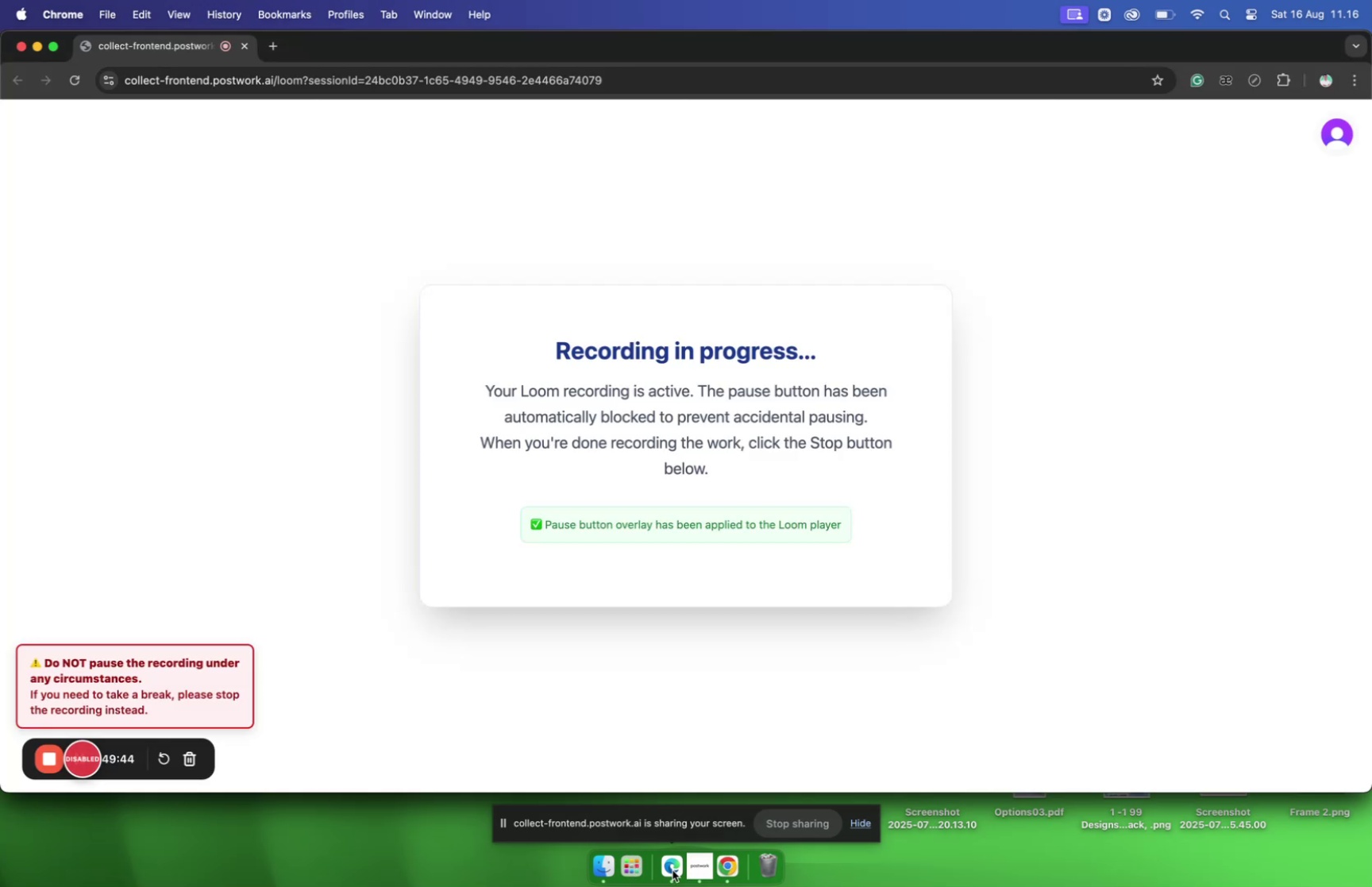 
left_click([671, 869])
 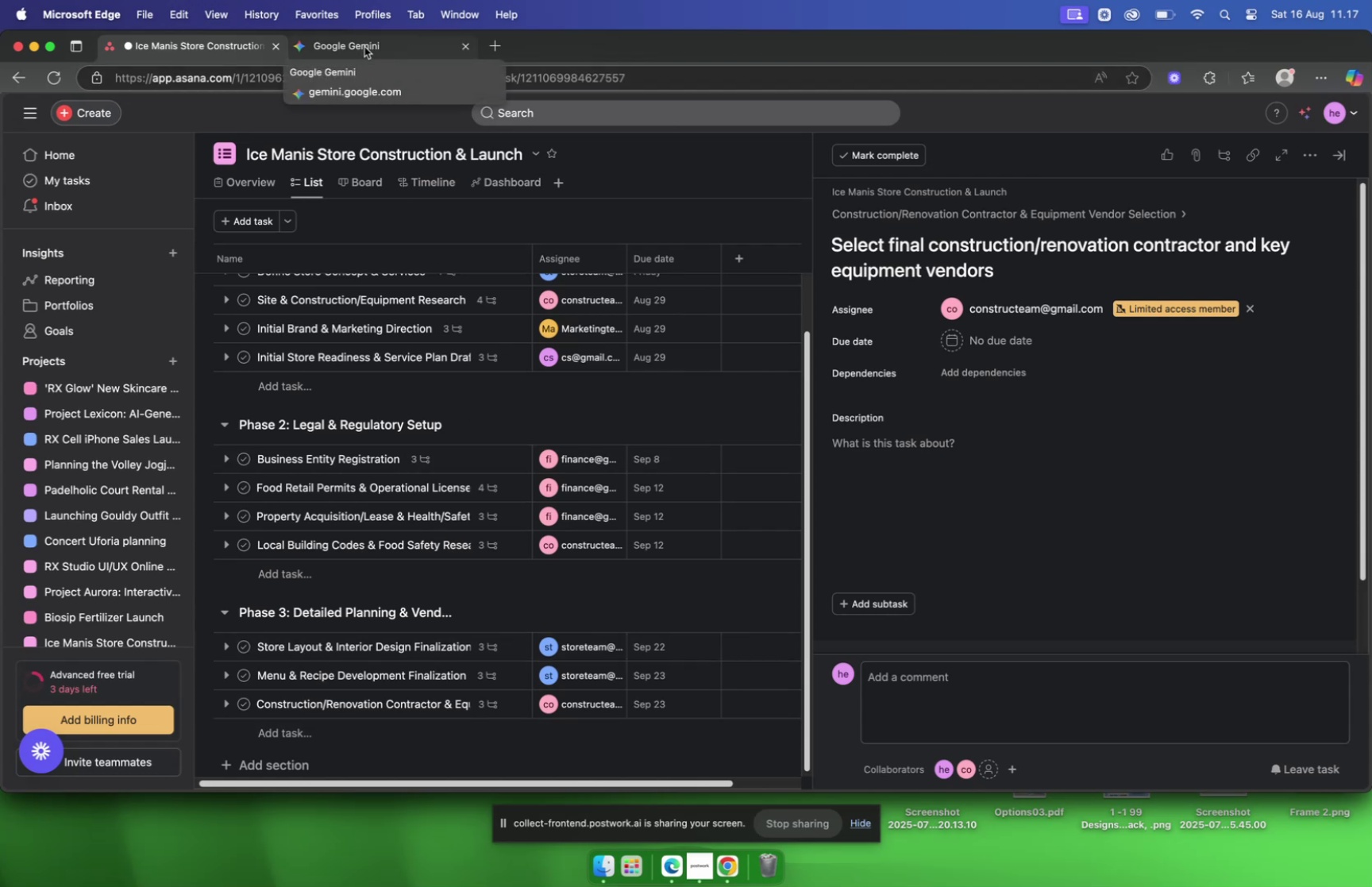 
wait(17.05)
 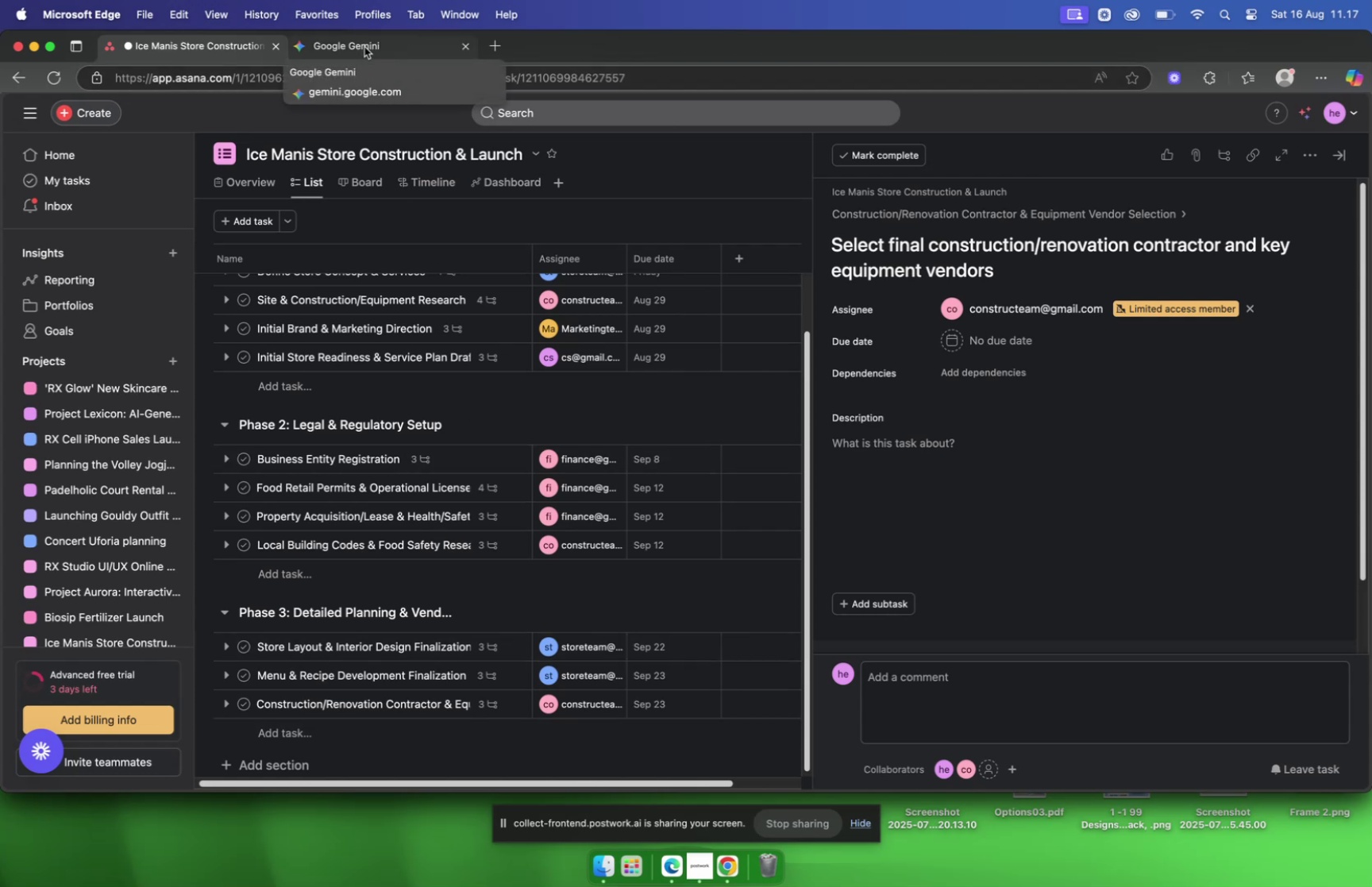 
left_click([390, 45])
 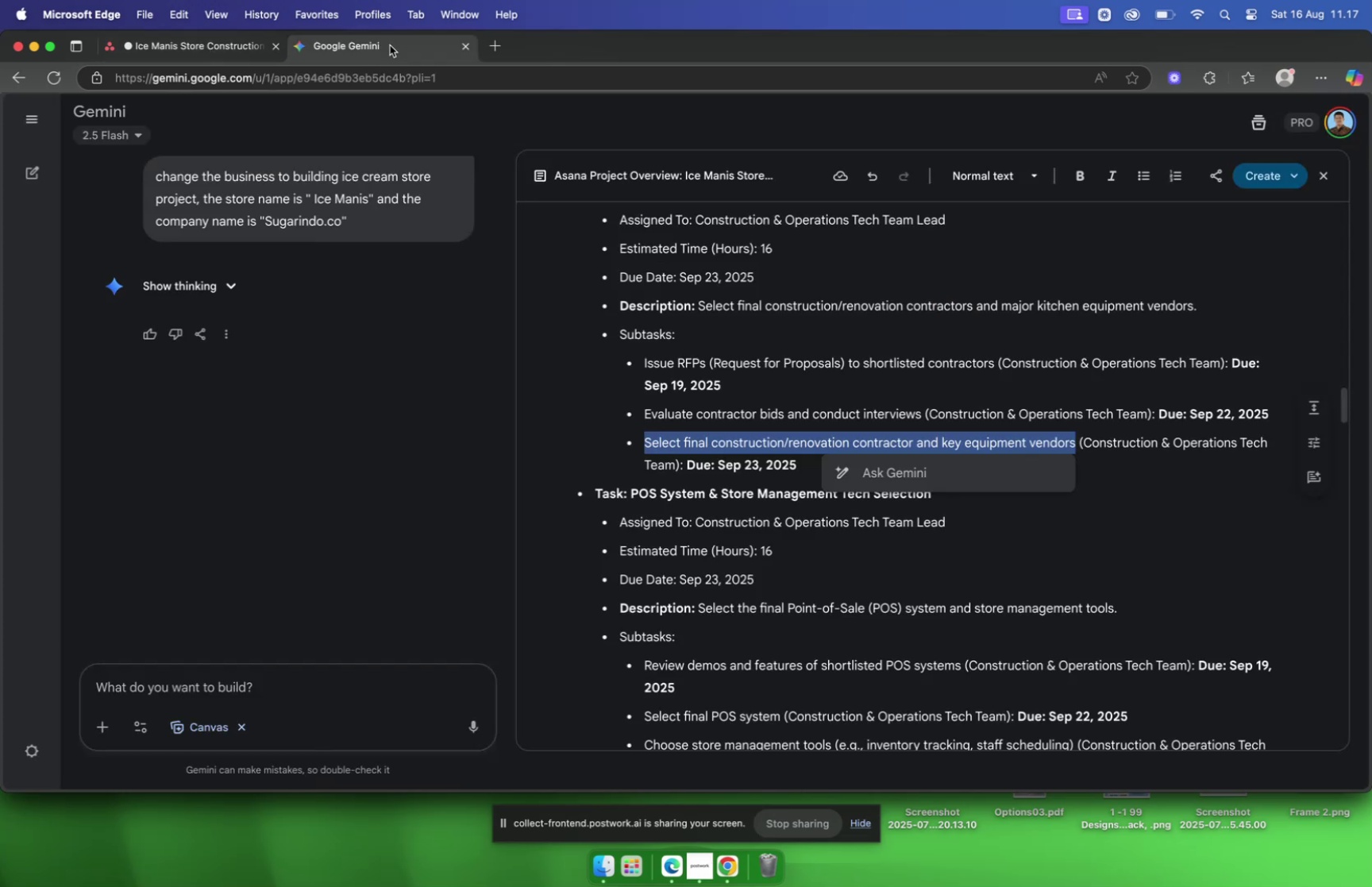 
left_click([184, 48])
 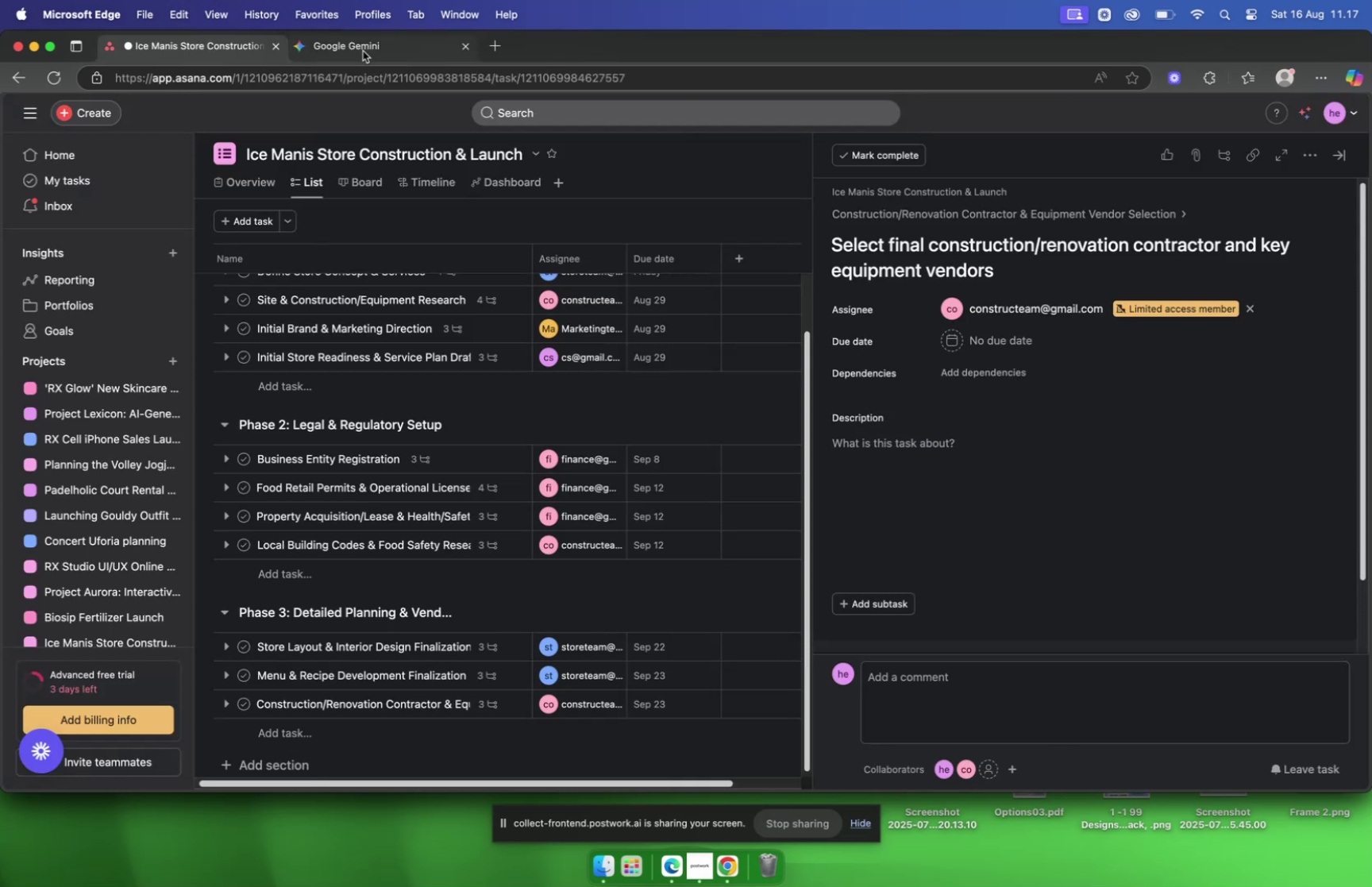 
left_click([363, 51])
 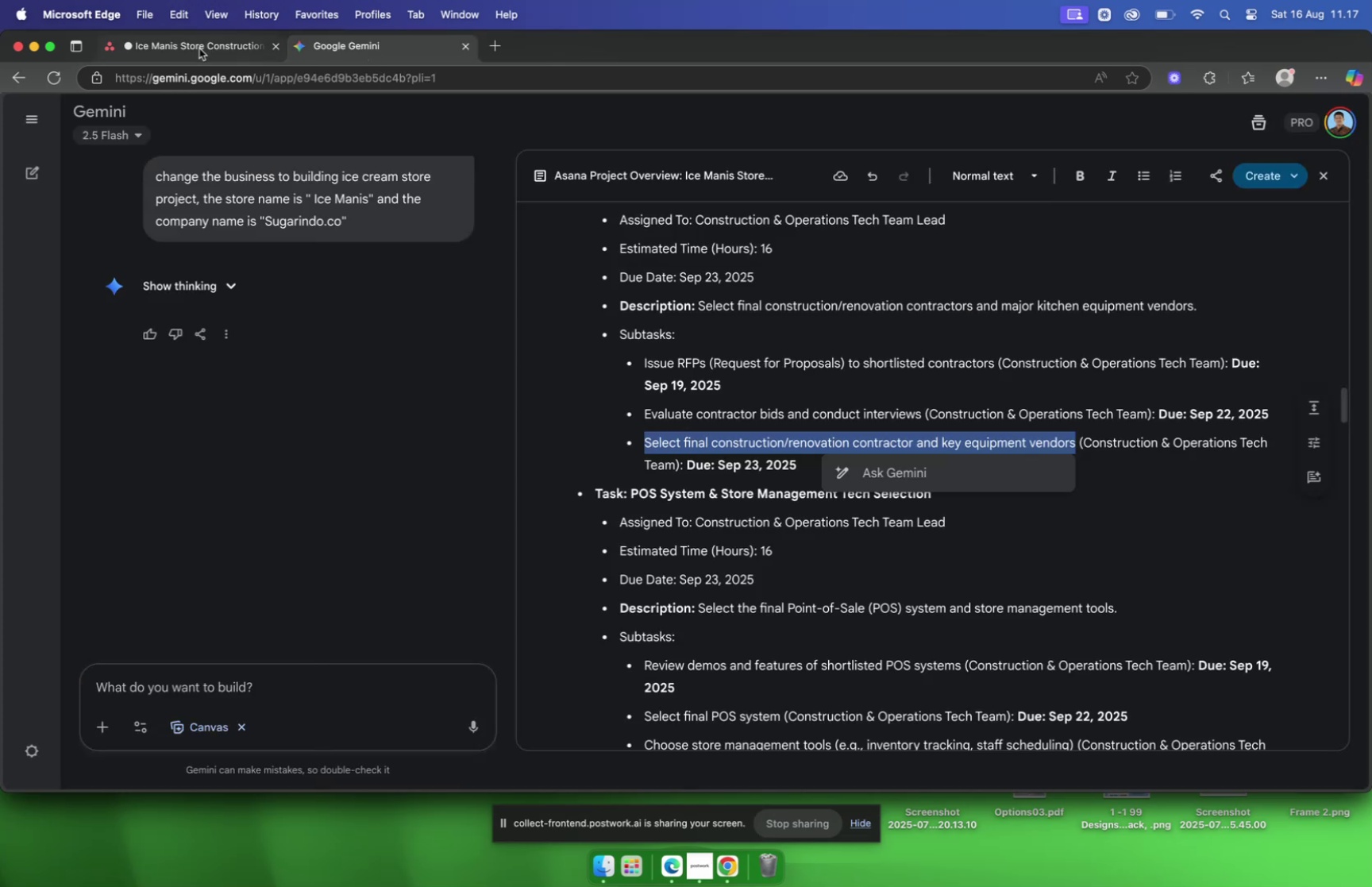 
left_click([198, 48])
 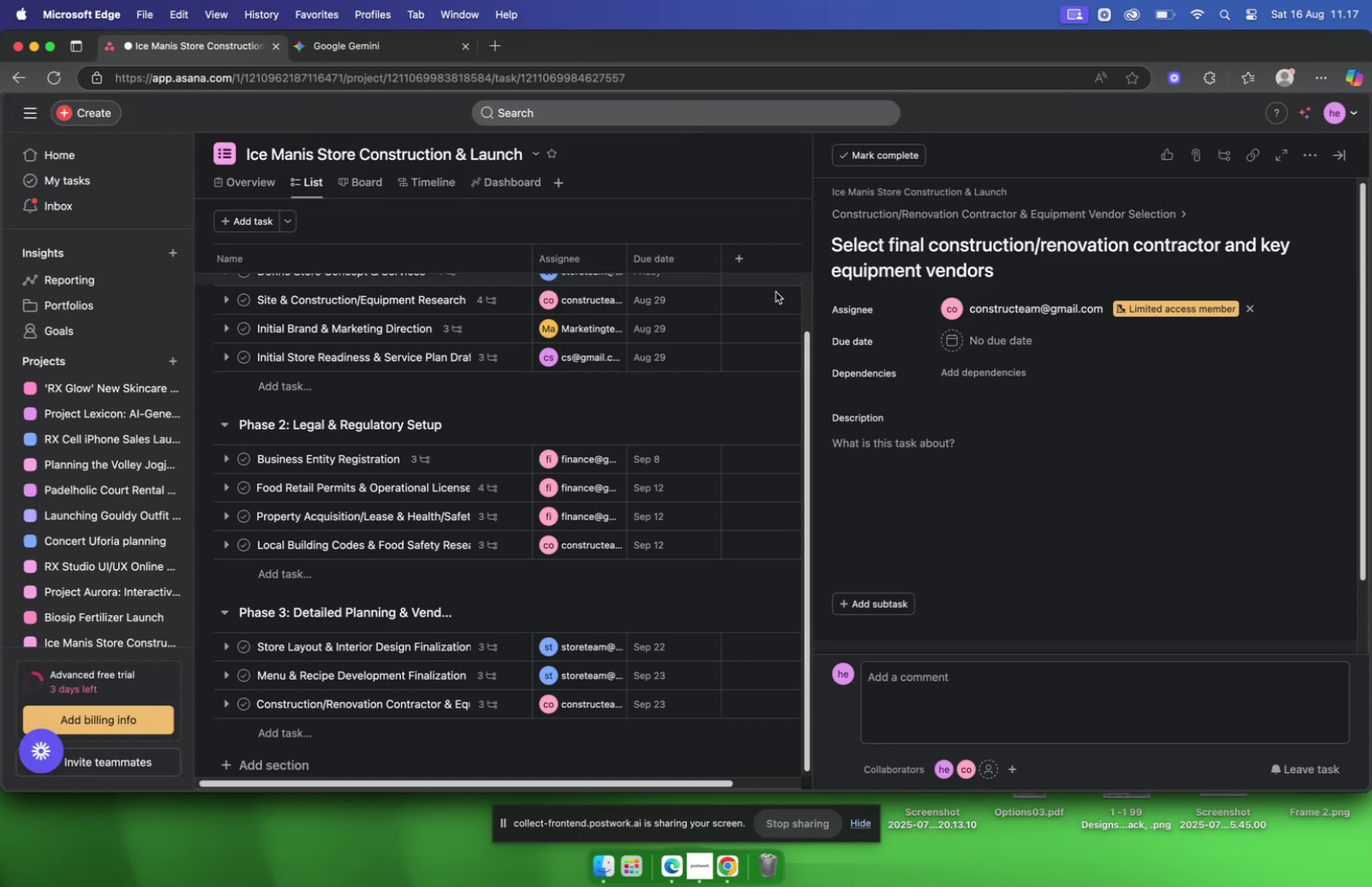 
mouse_move([1022, 344])
 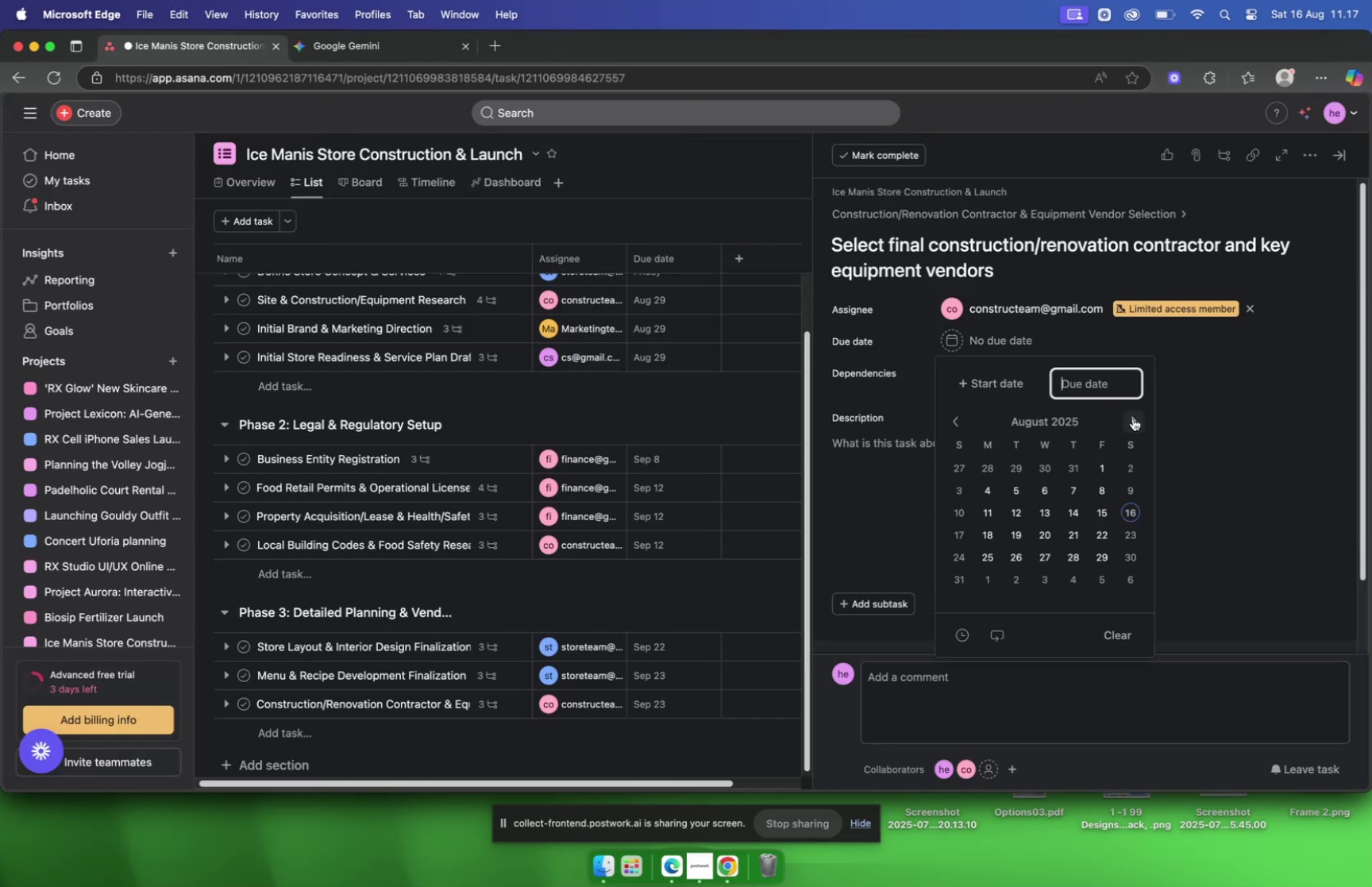 
left_click([1131, 418])
 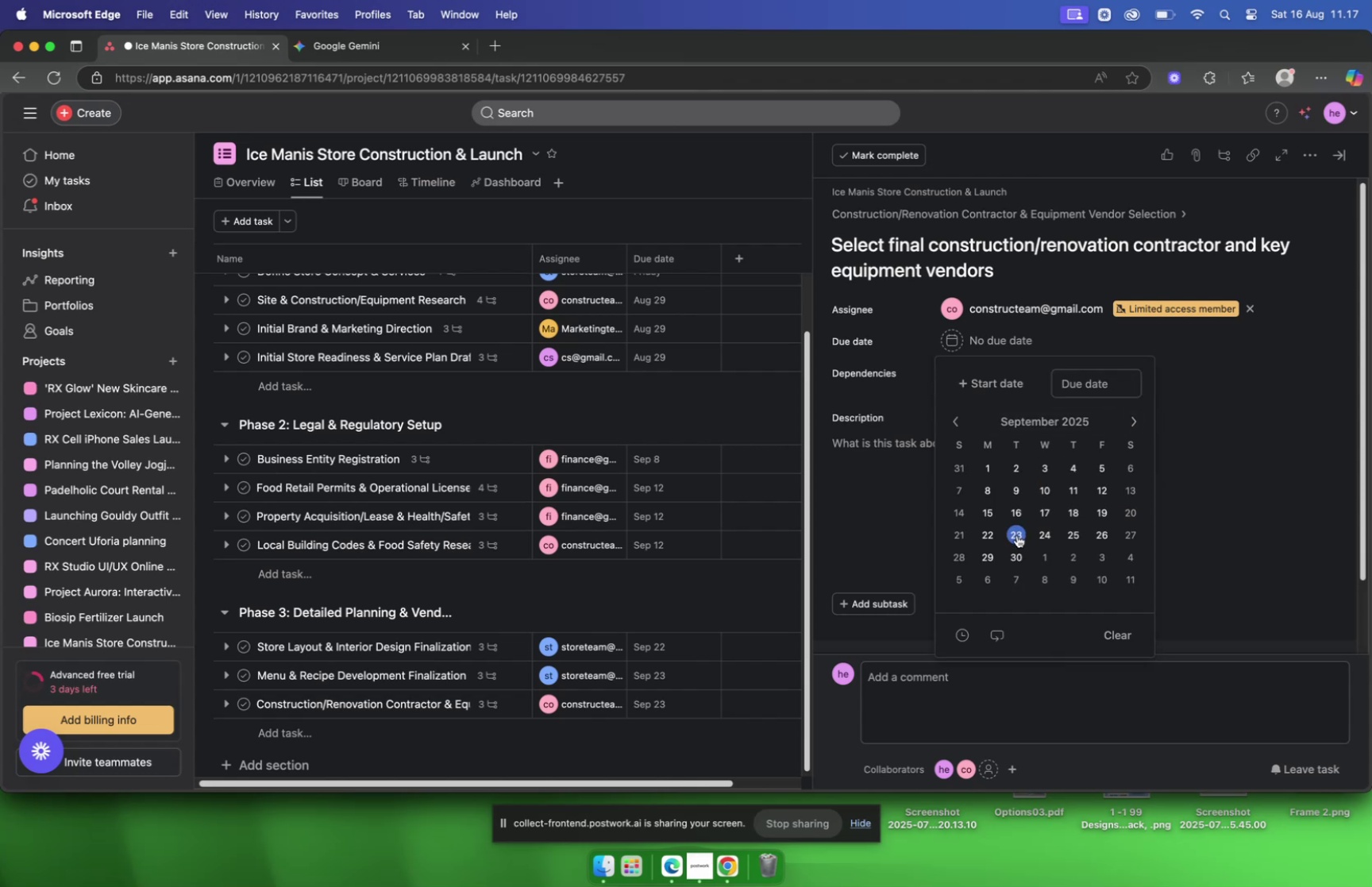 
left_click([1017, 534])
 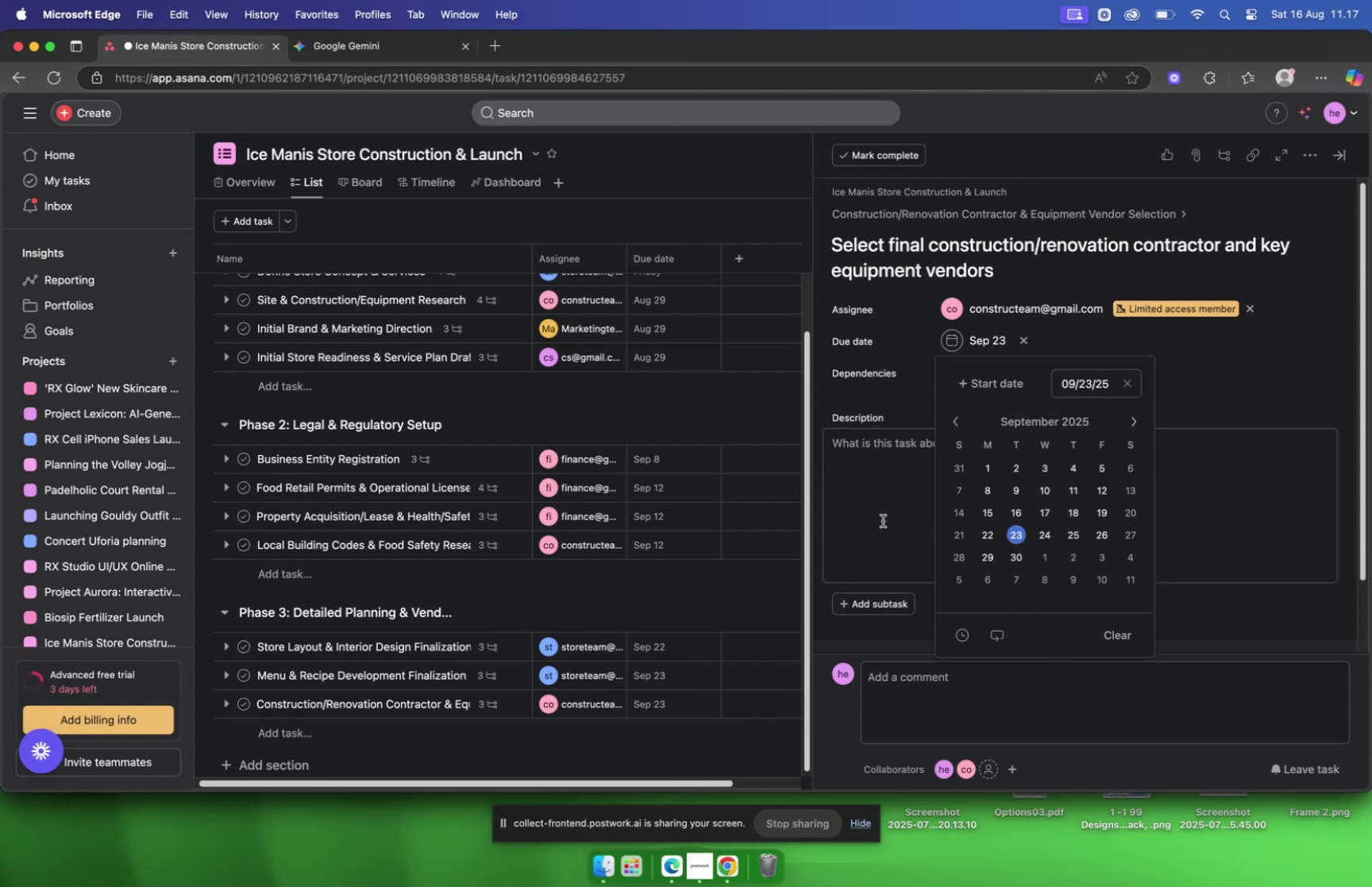 
left_click([883, 520])
 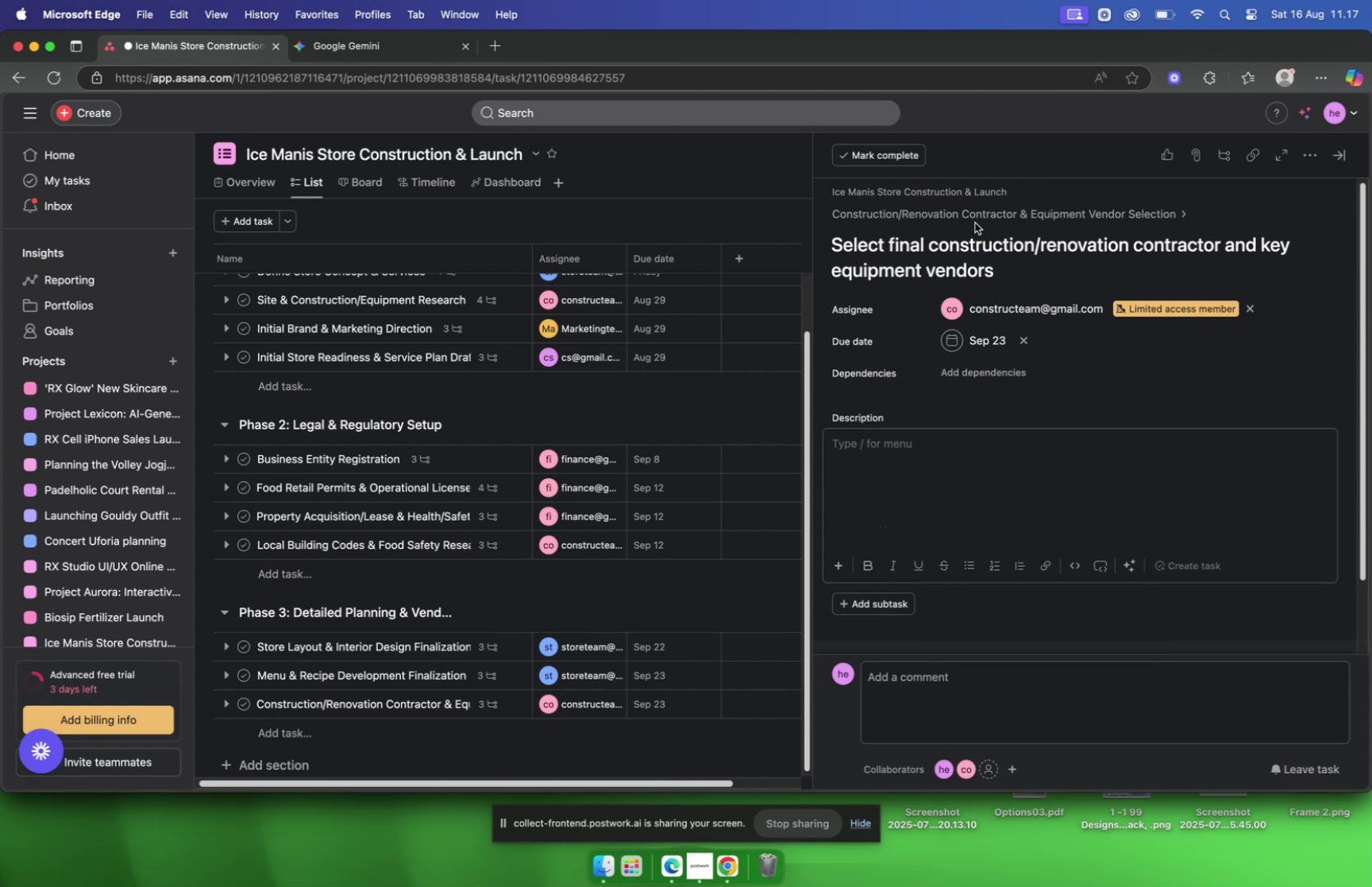 
left_click([978, 209])
 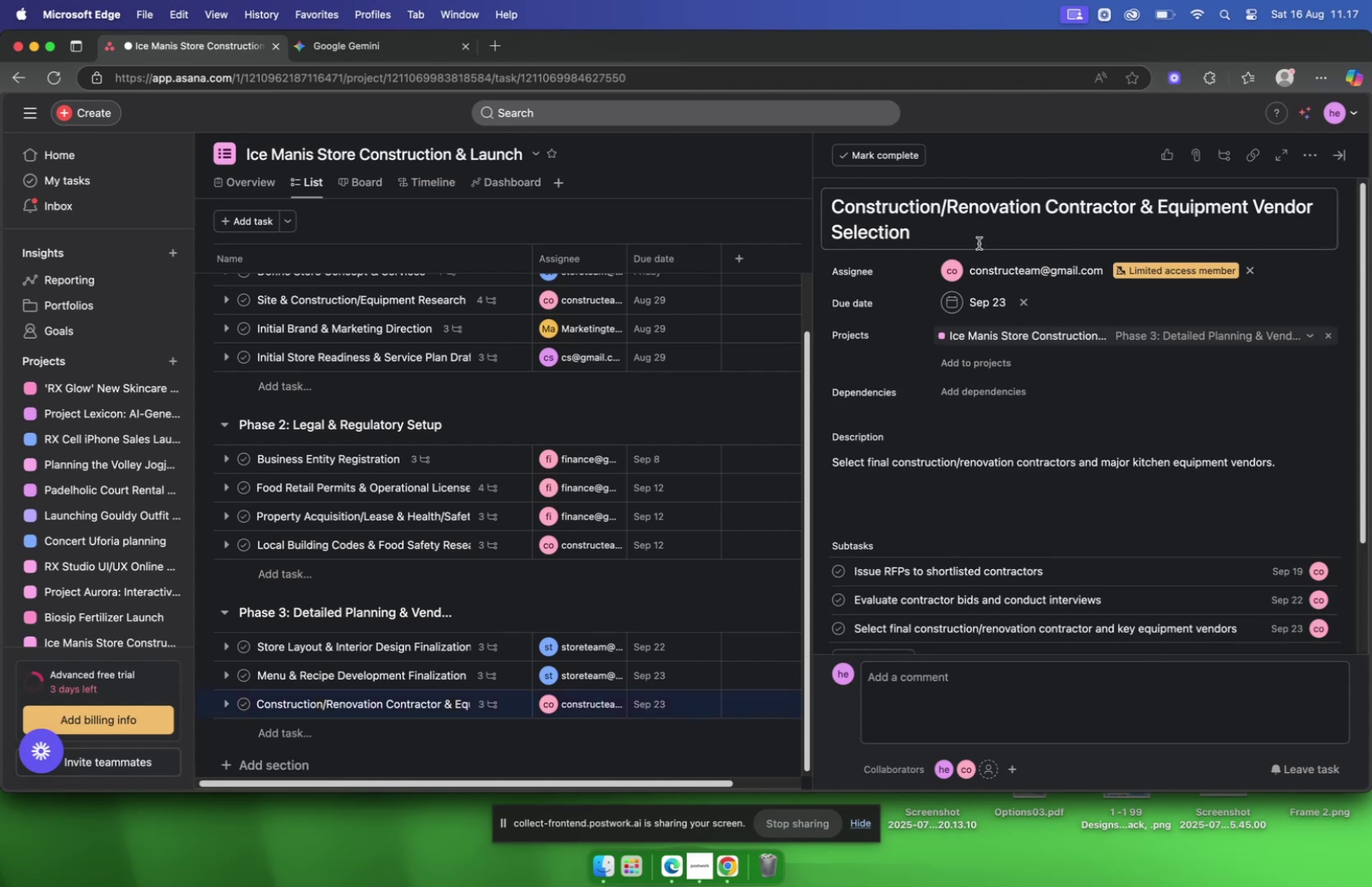 
scroll: coordinate [587, 366], scroll_direction: down, amount: 9.0
 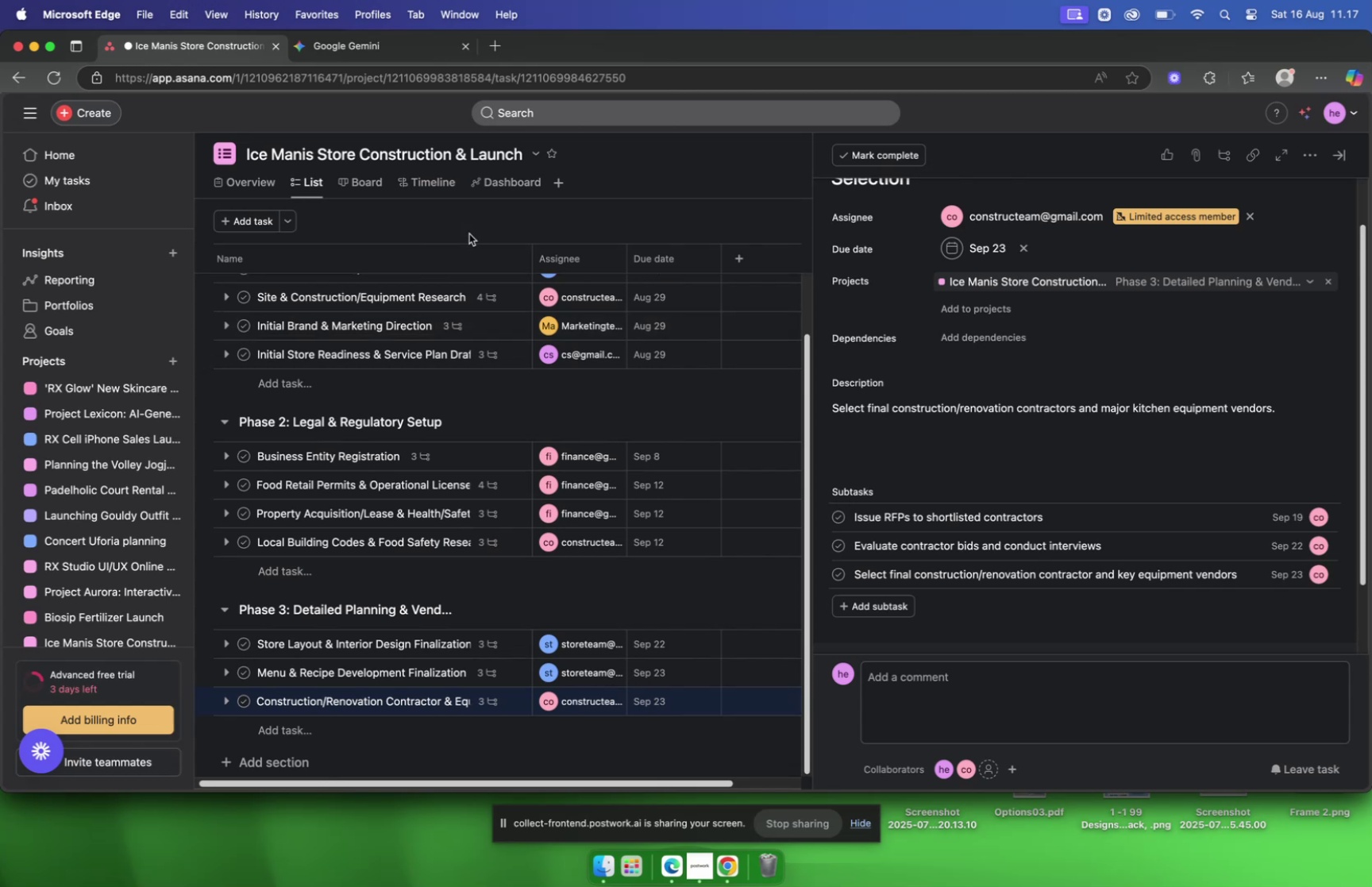 
wait(5.46)
 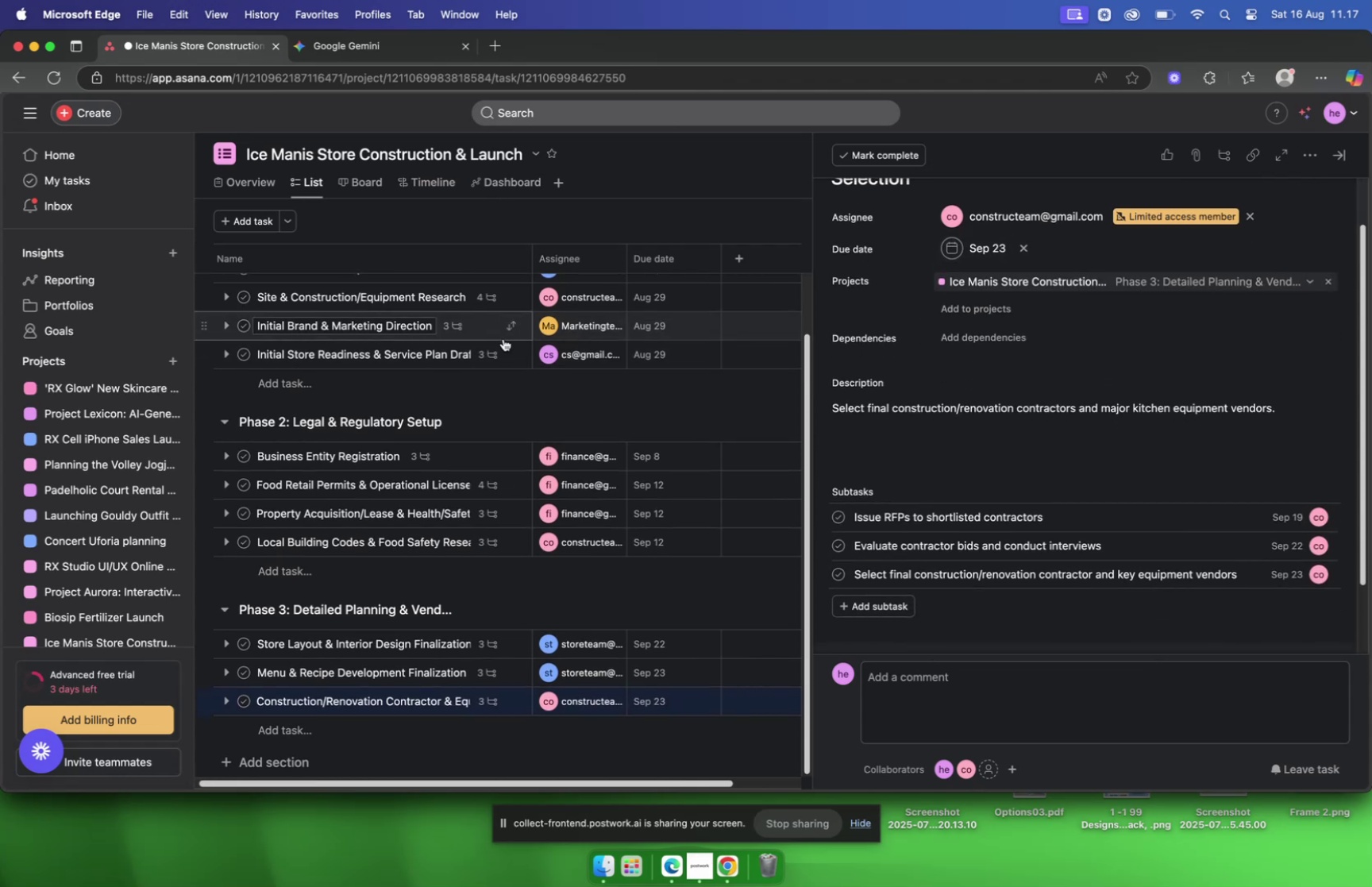 
scroll: coordinate [822, 289], scroll_direction: down, amount: 6.0
 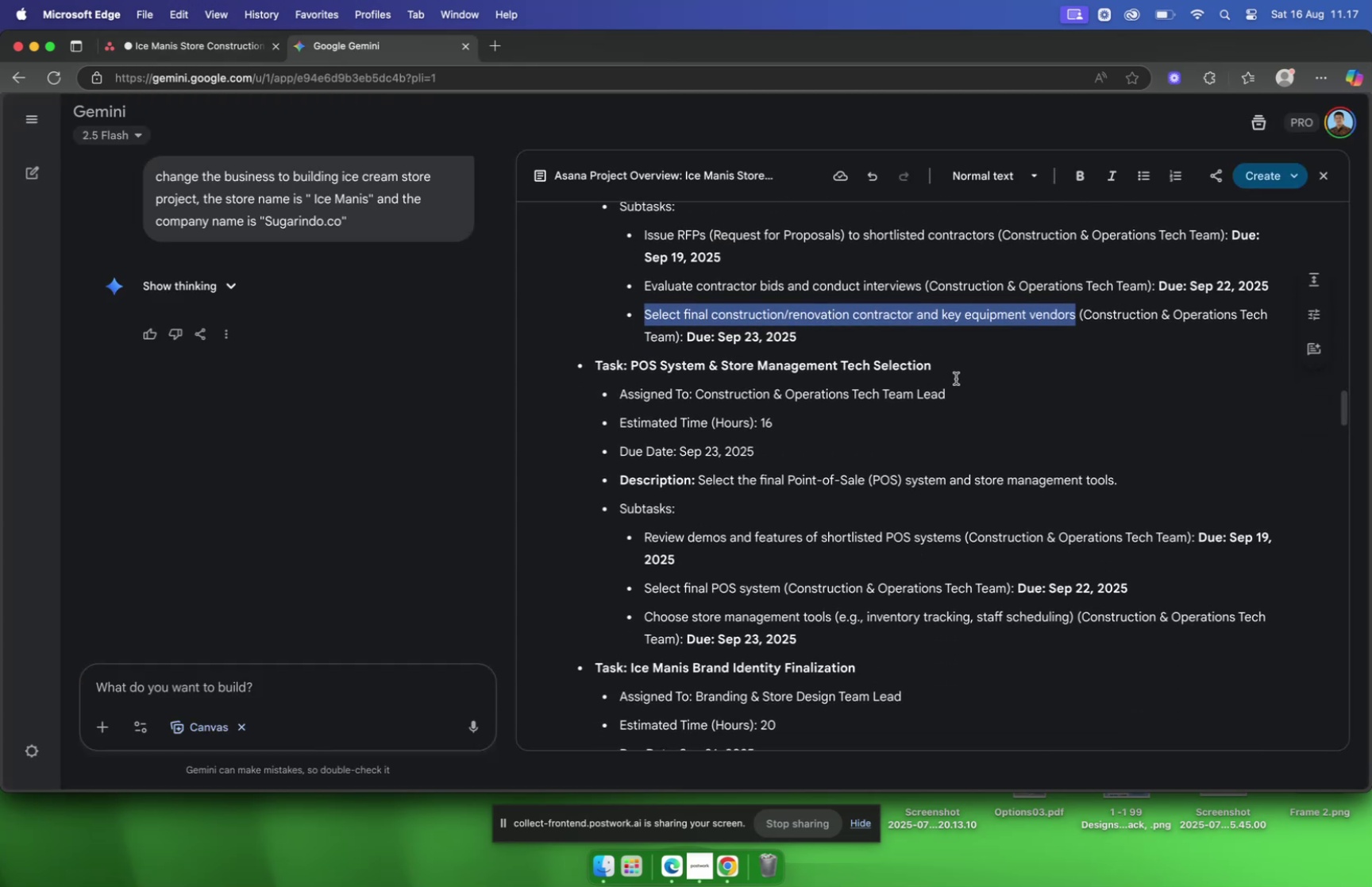 
left_click([932, 368])
 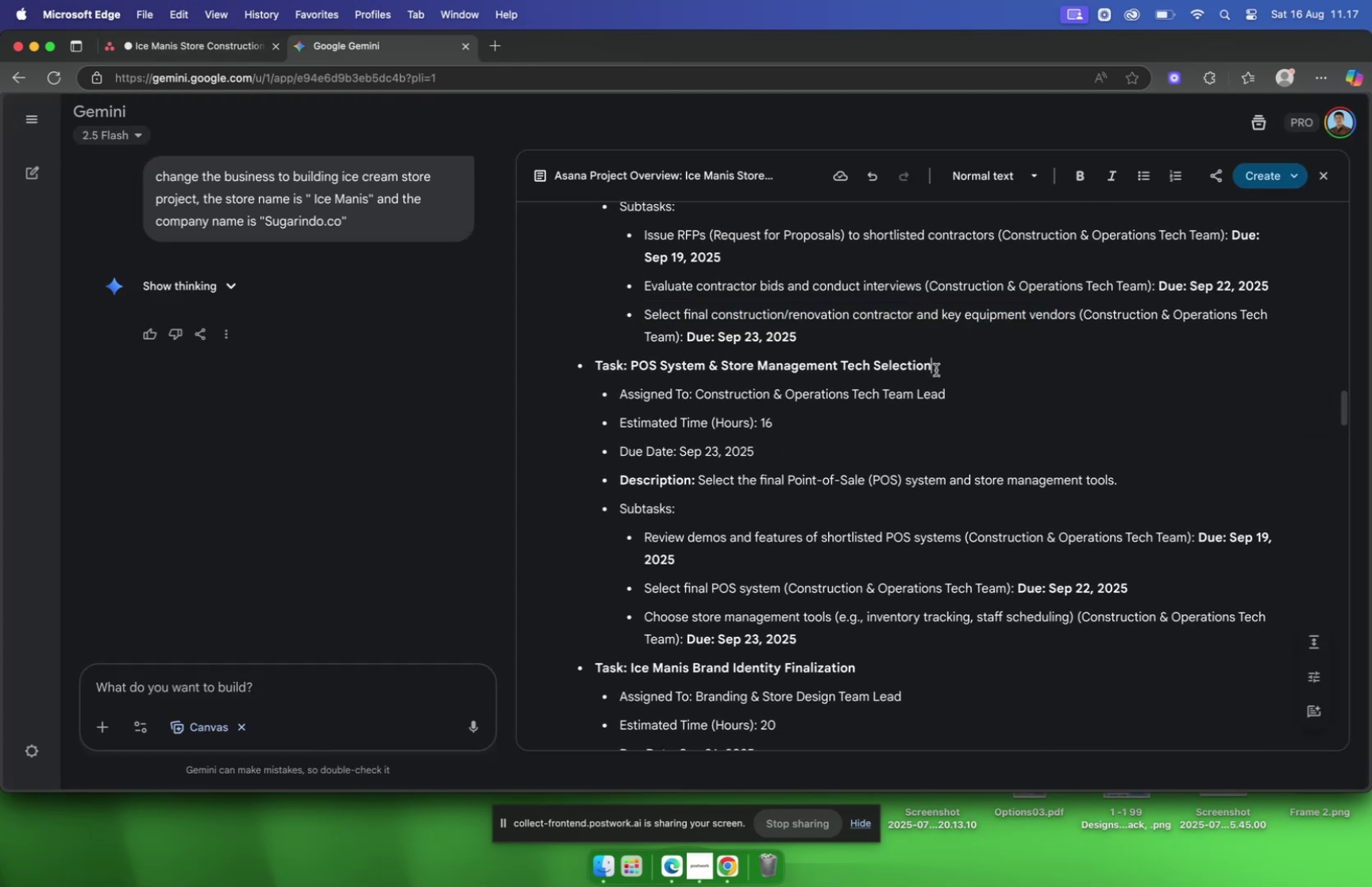 
left_click_drag(start_coordinate=[936, 369], to_coordinate=[629, 362])
 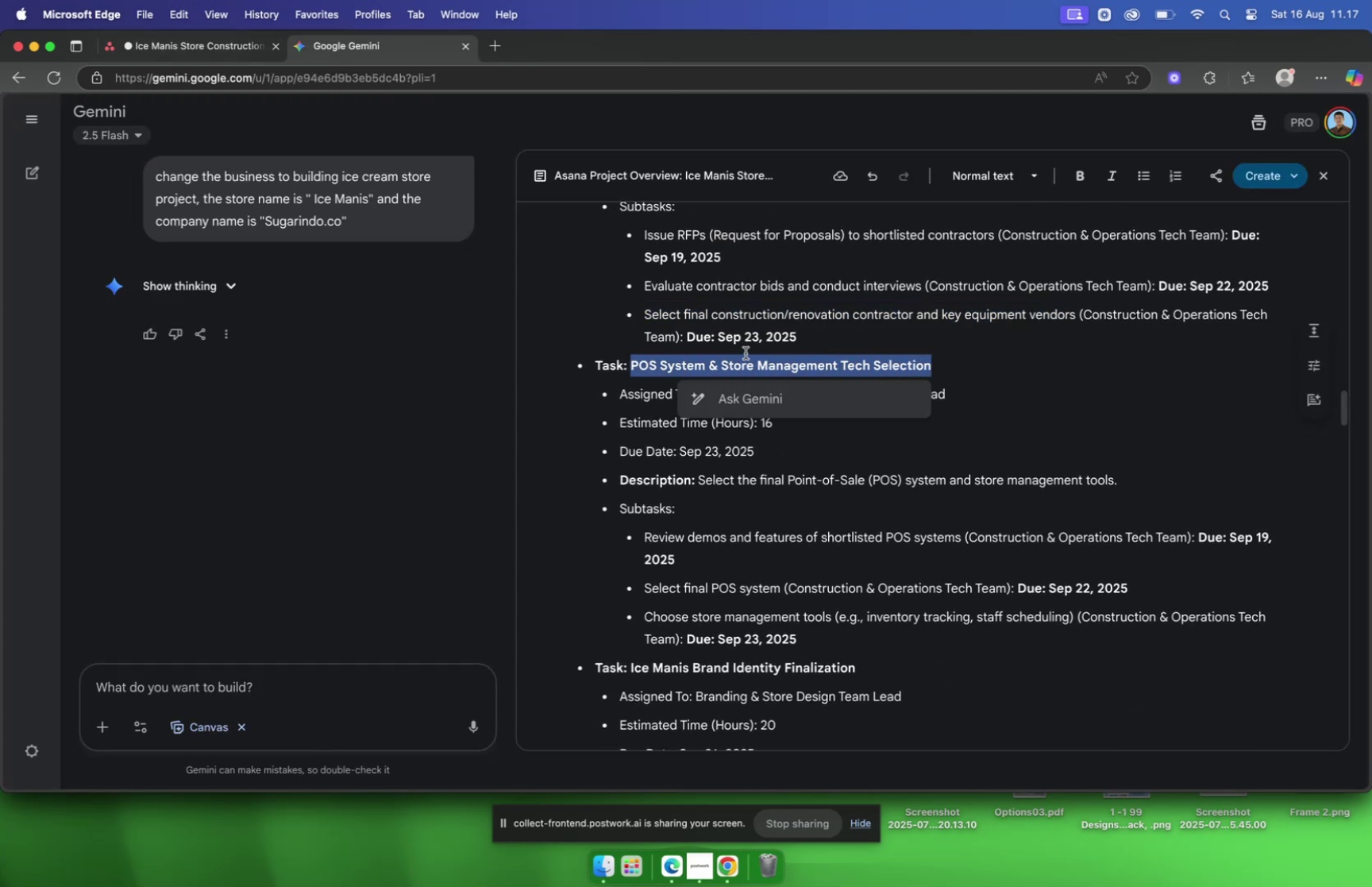 
key(Meta+C)
 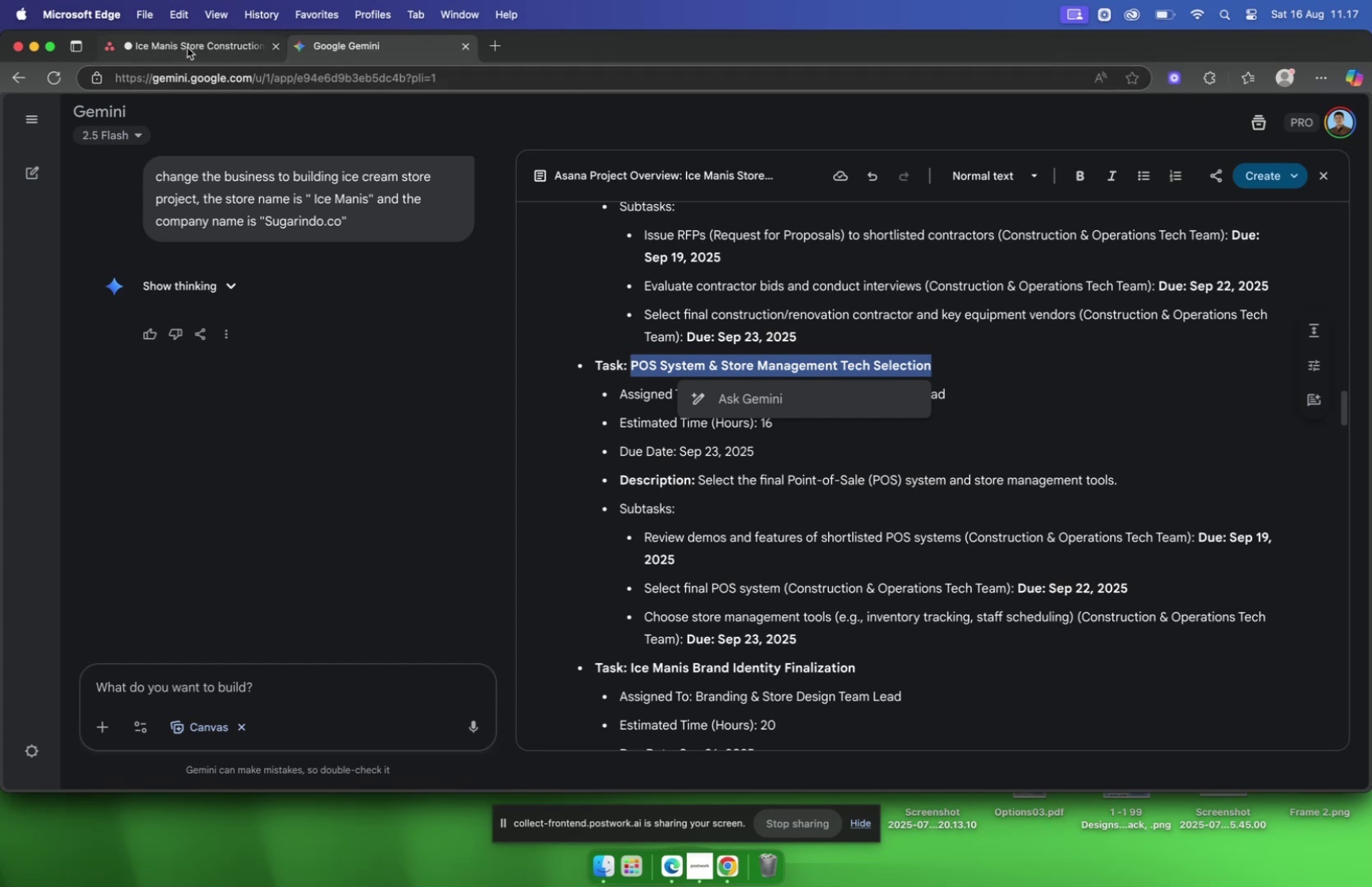 
left_click([187, 48])
 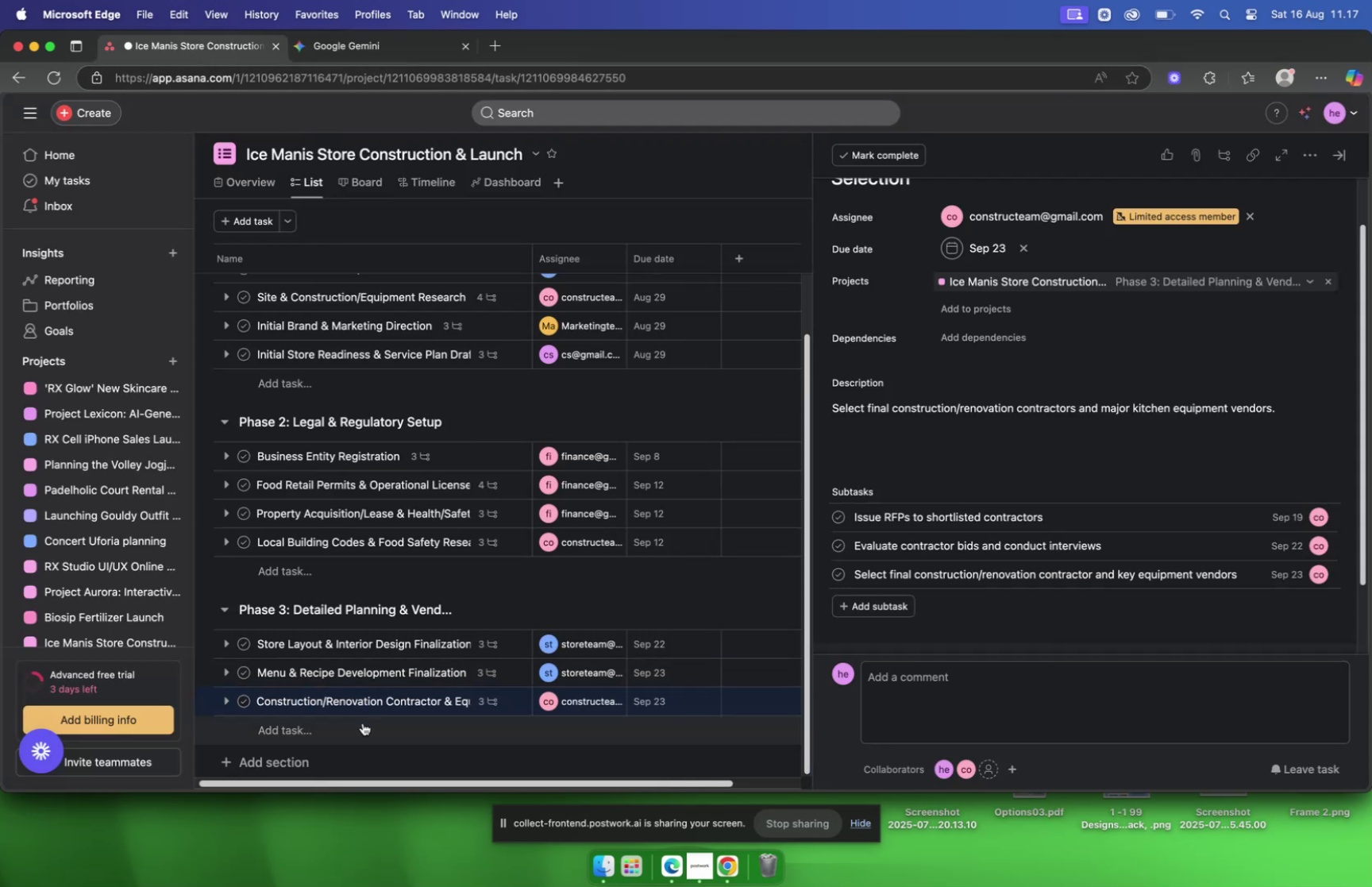 
key(Meta+V)
 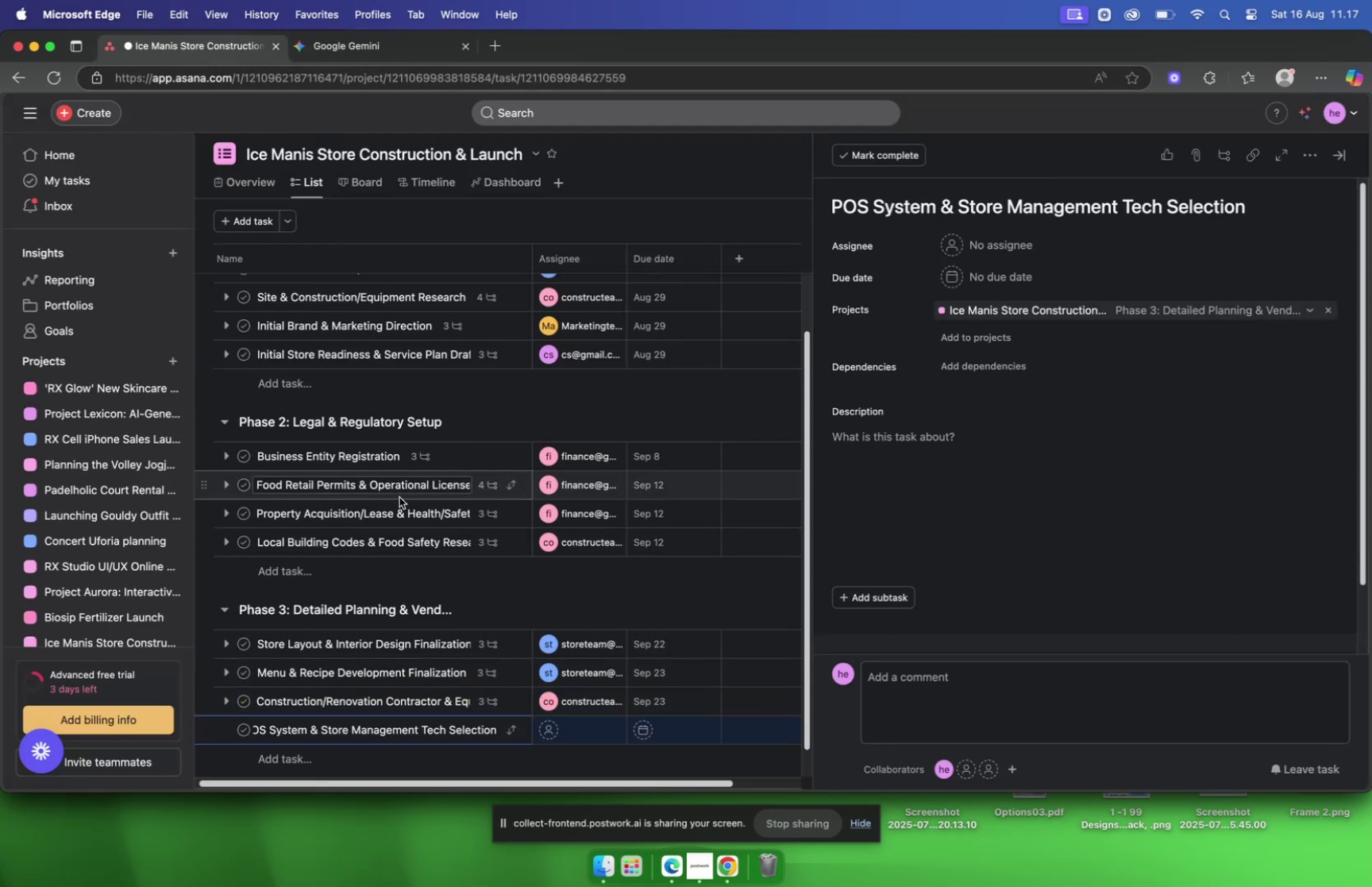 
wait(9.0)
 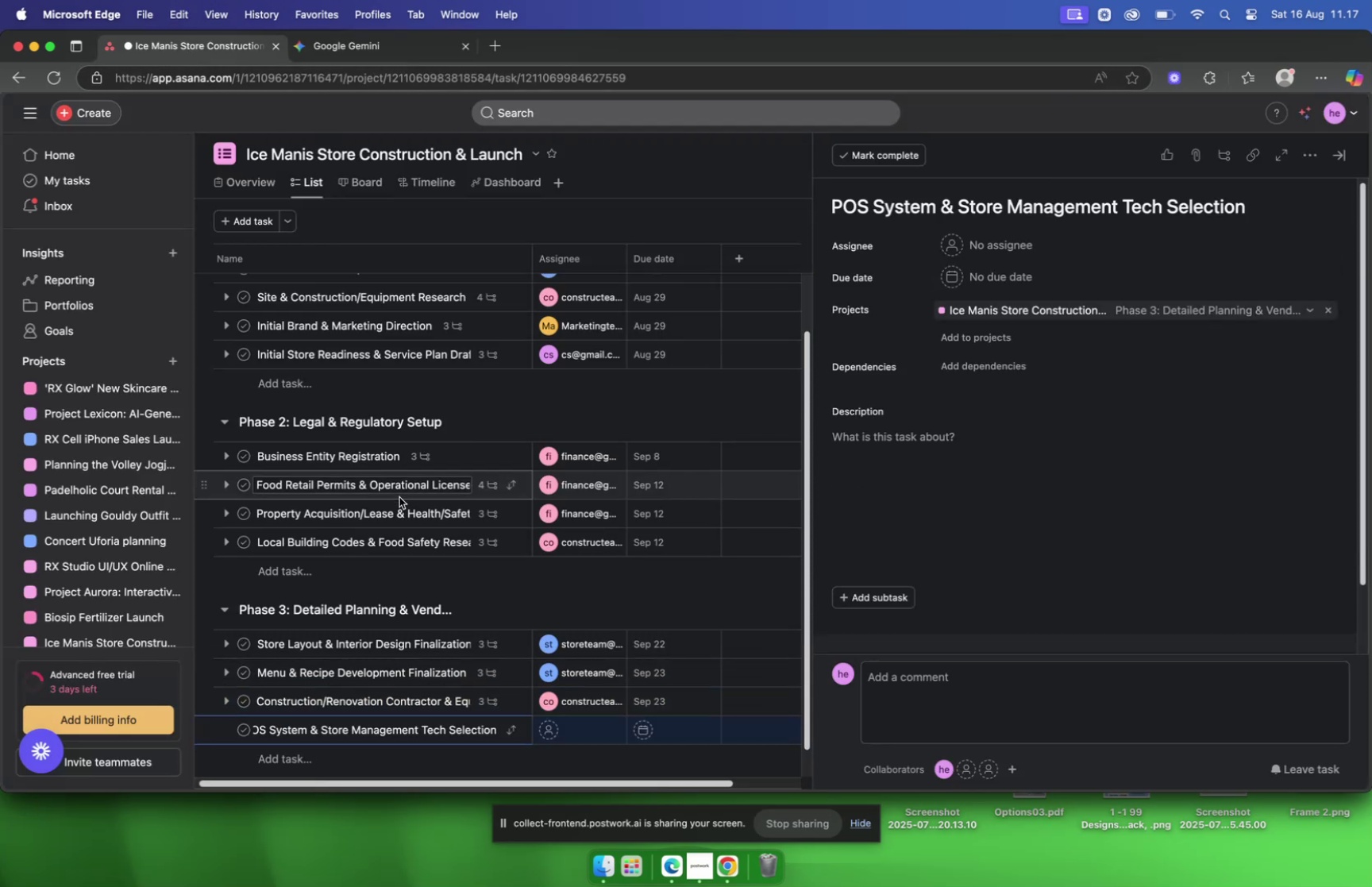 
left_click([341, 54])
 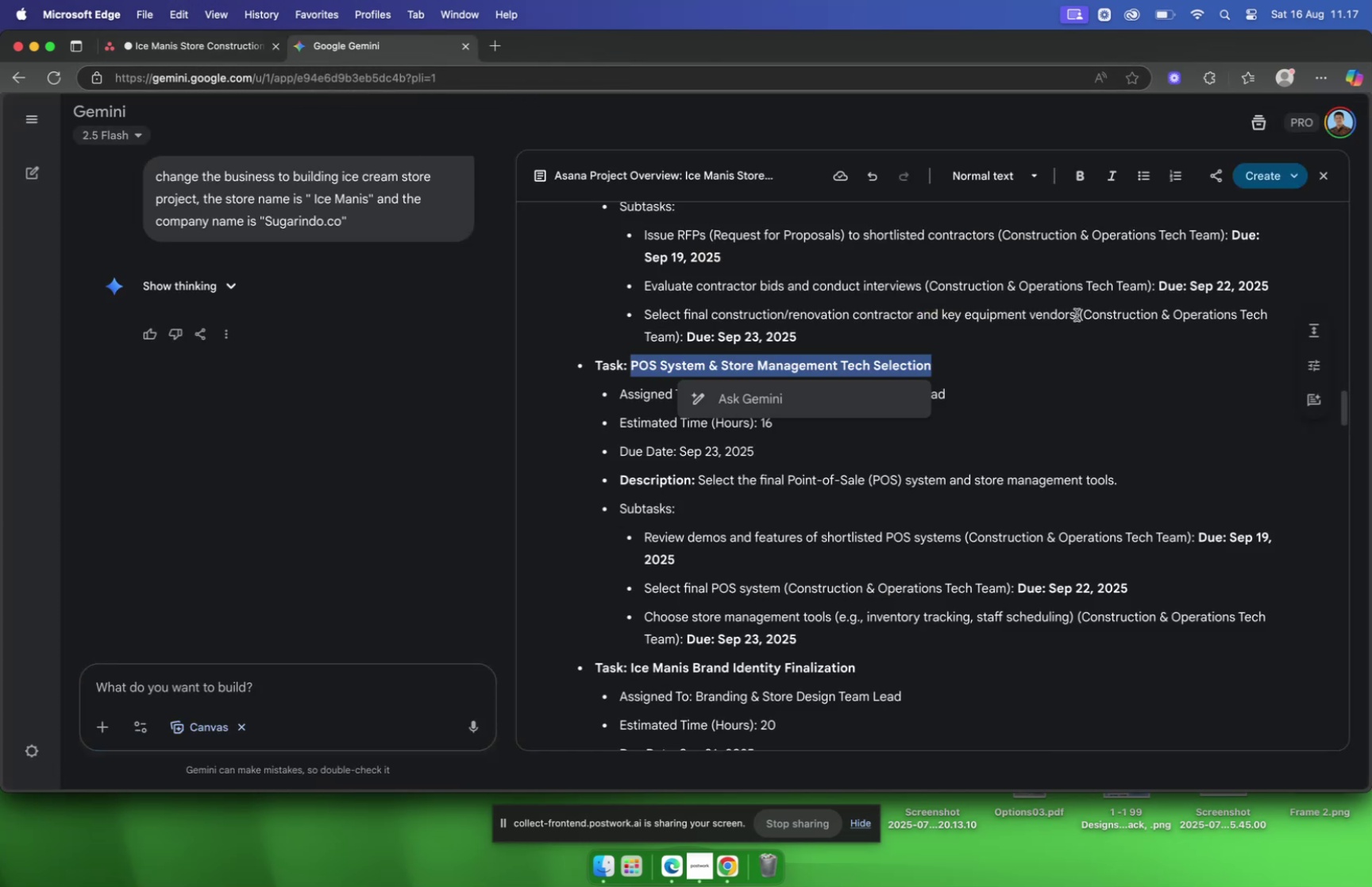 
left_click([1073, 310])
 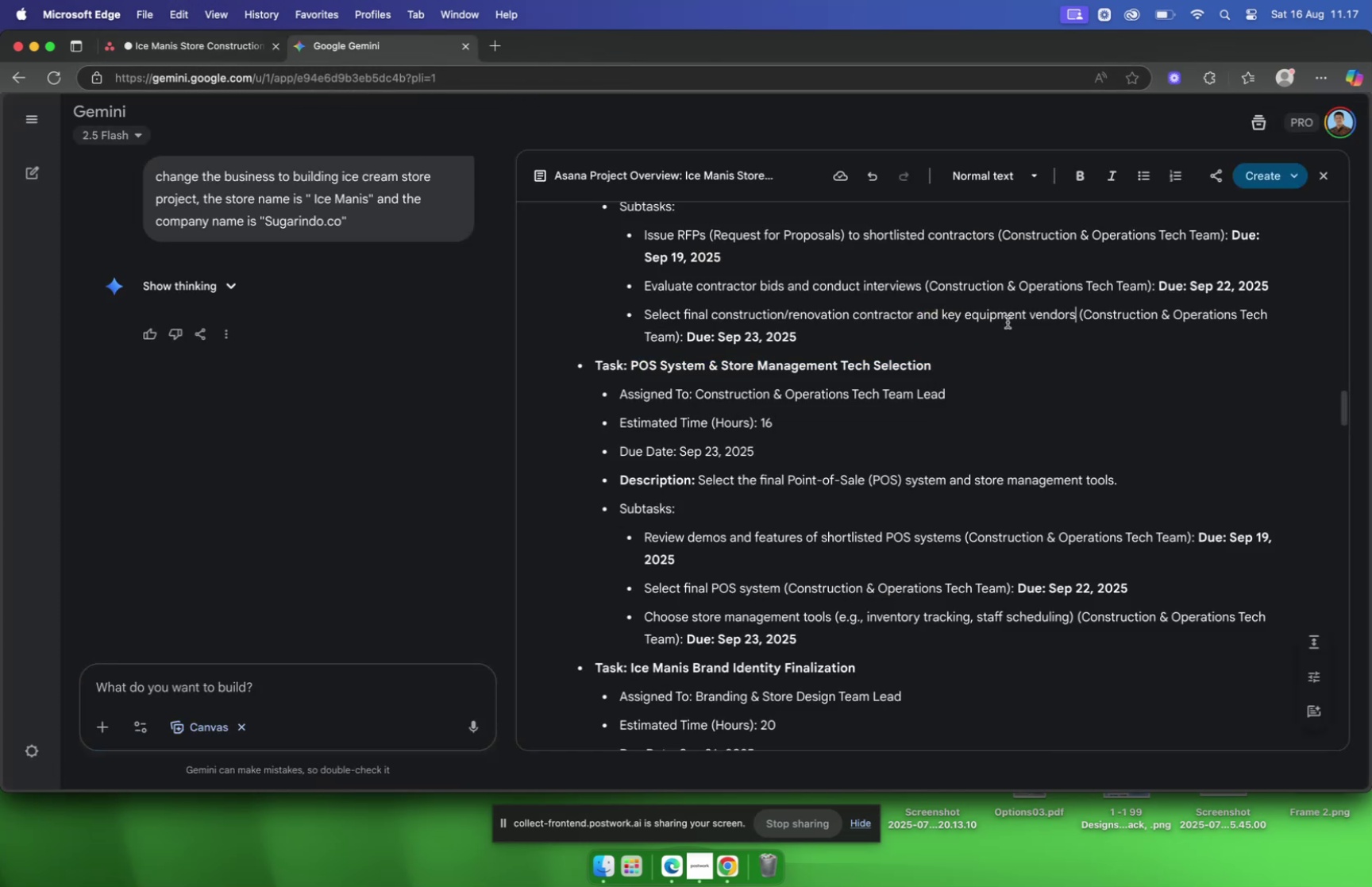 
scroll: coordinate [998, 318], scroll_direction: down, amount: 4.0
 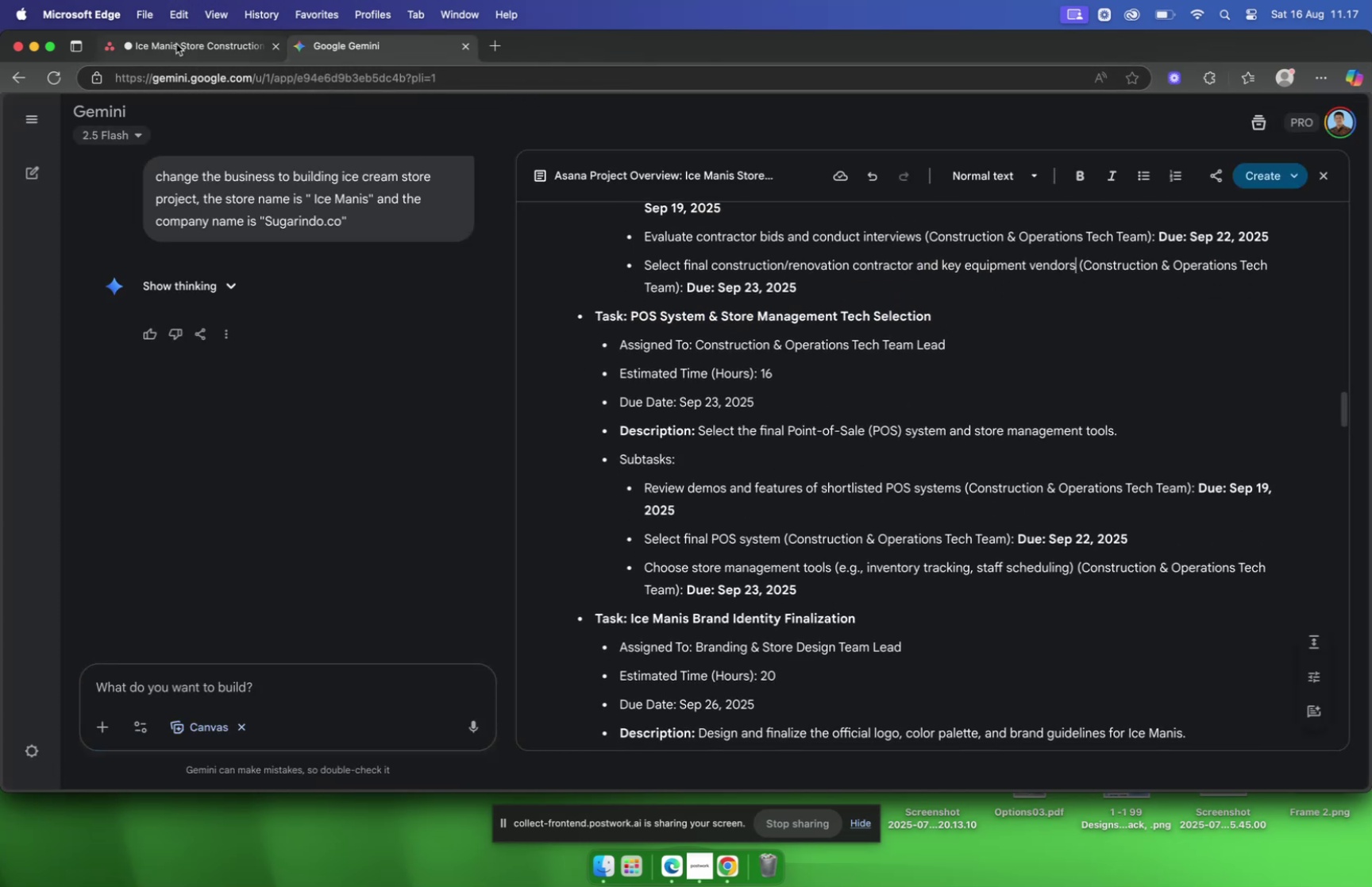 
left_click([176, 44])
 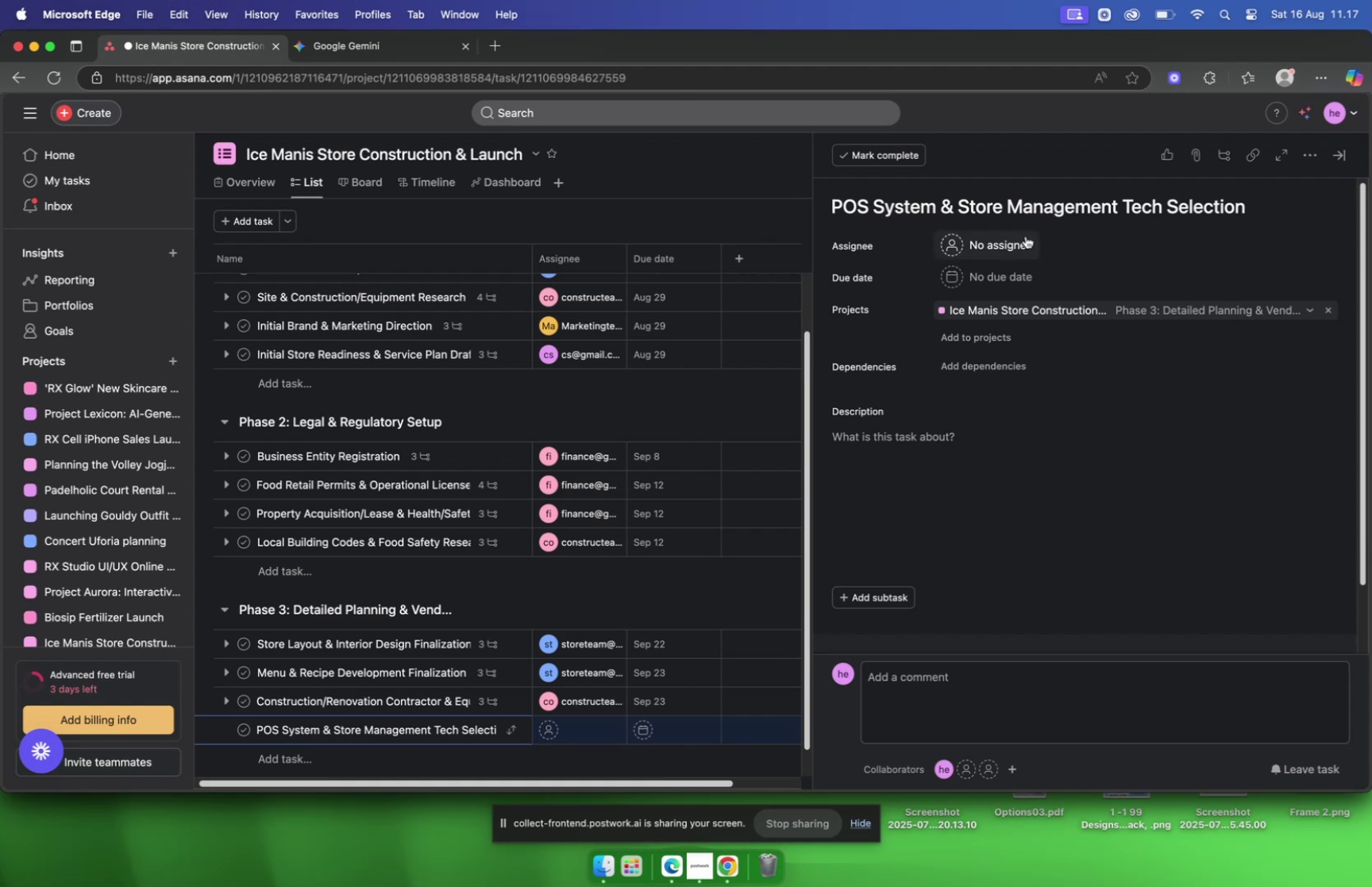 
left_click([1016, 245])
 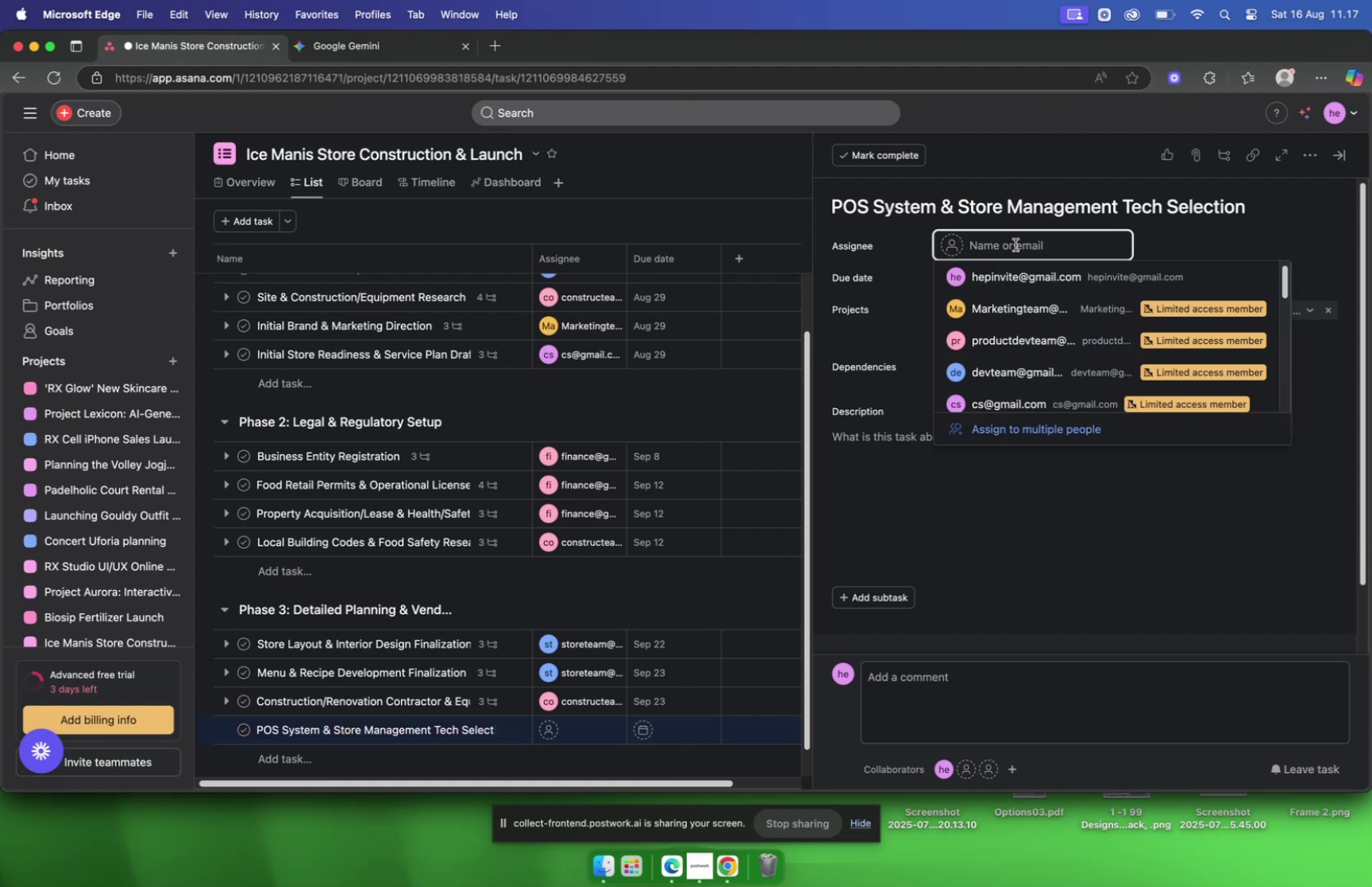 
type(constru)
 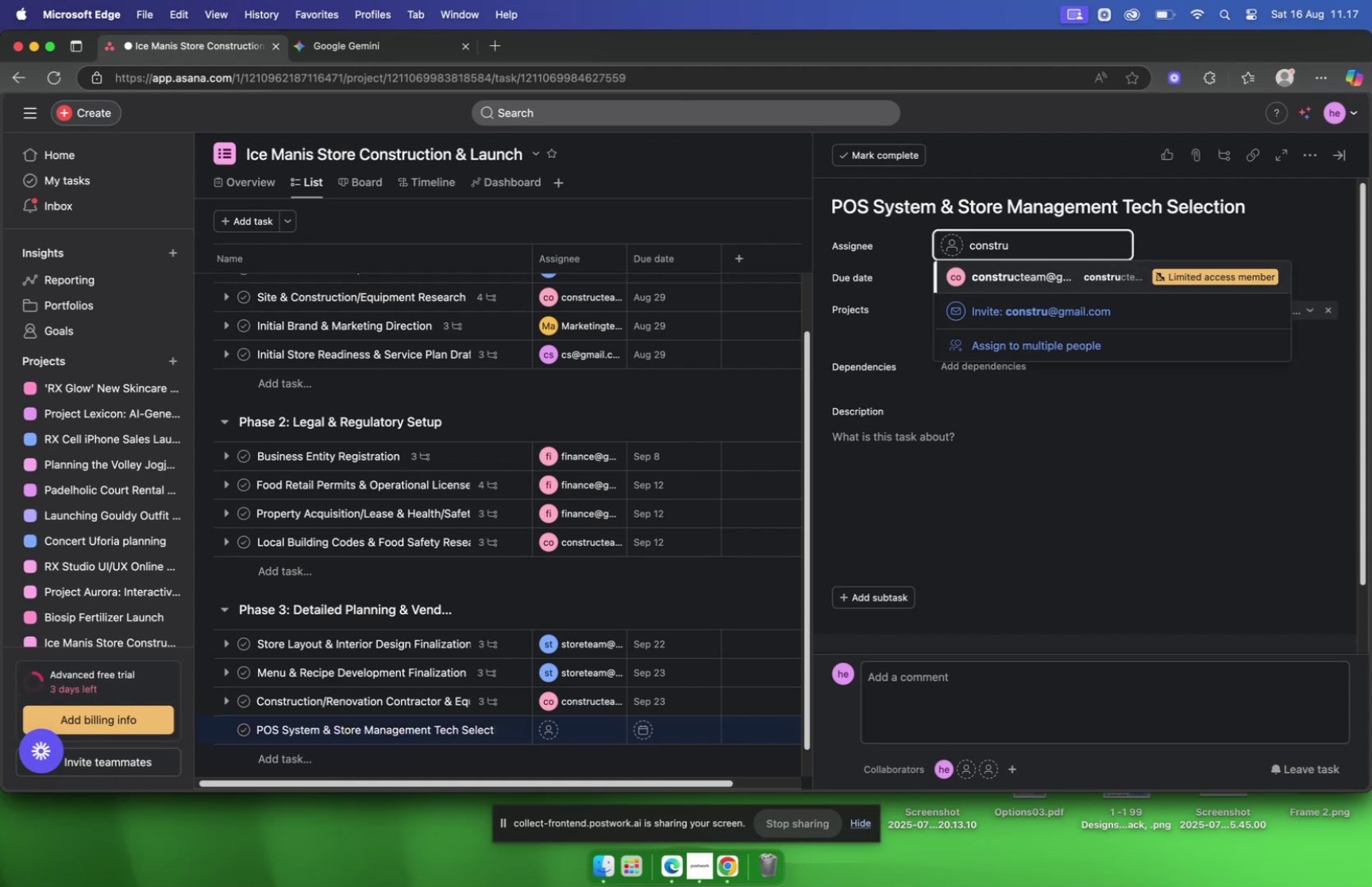 
key(Enter)
 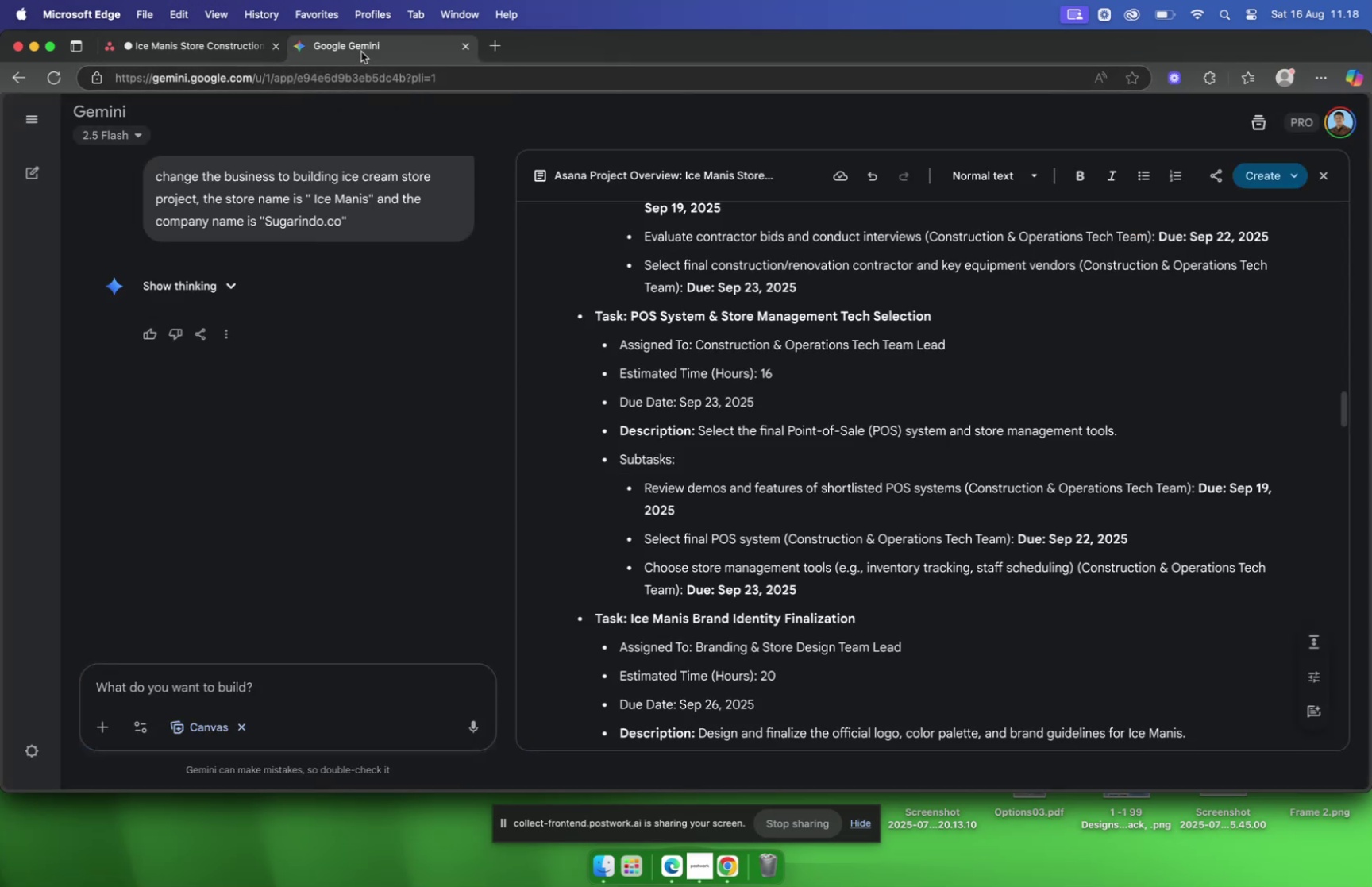 
wait(10.01)
 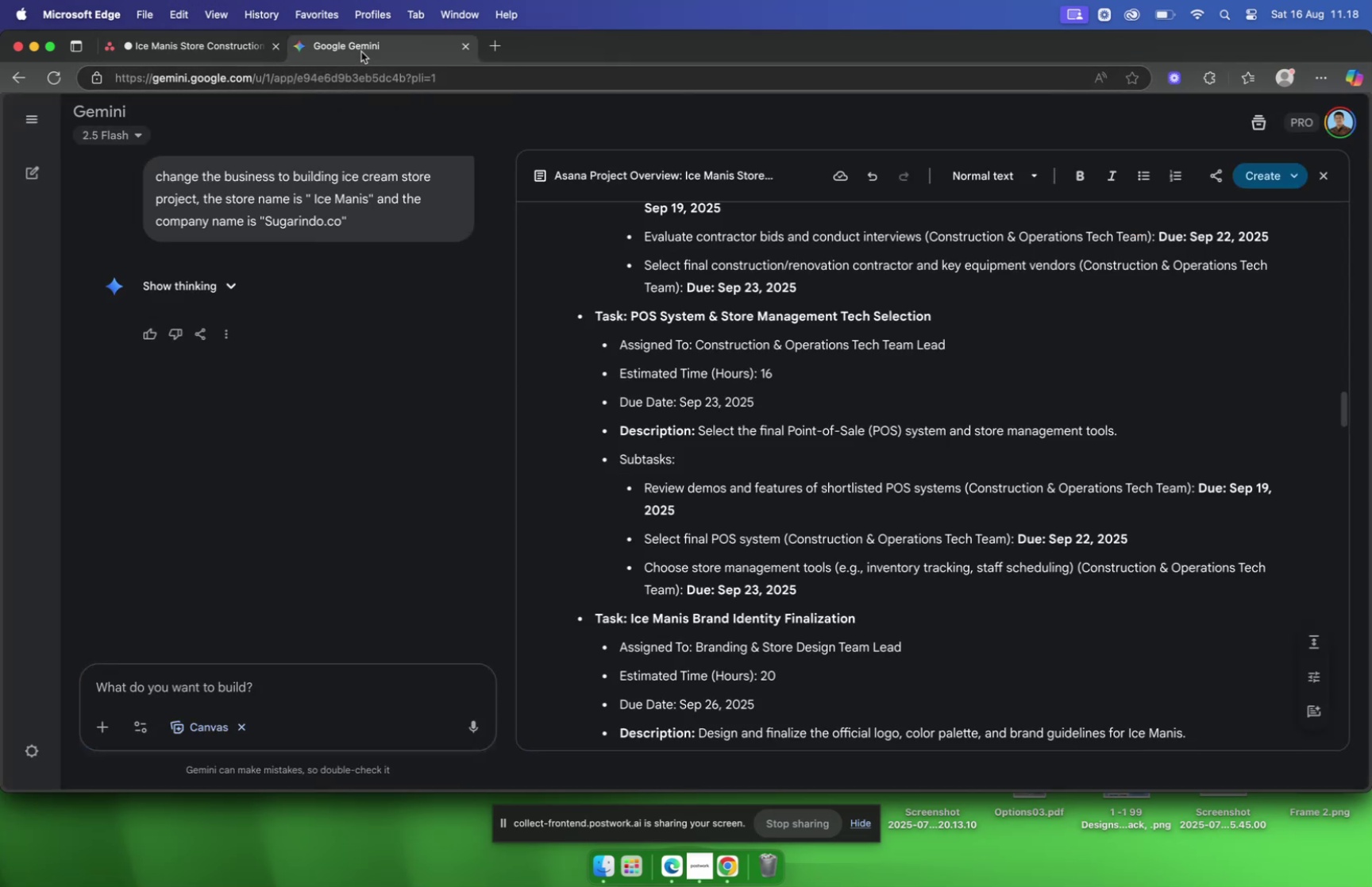 
left_click([191, 55])
 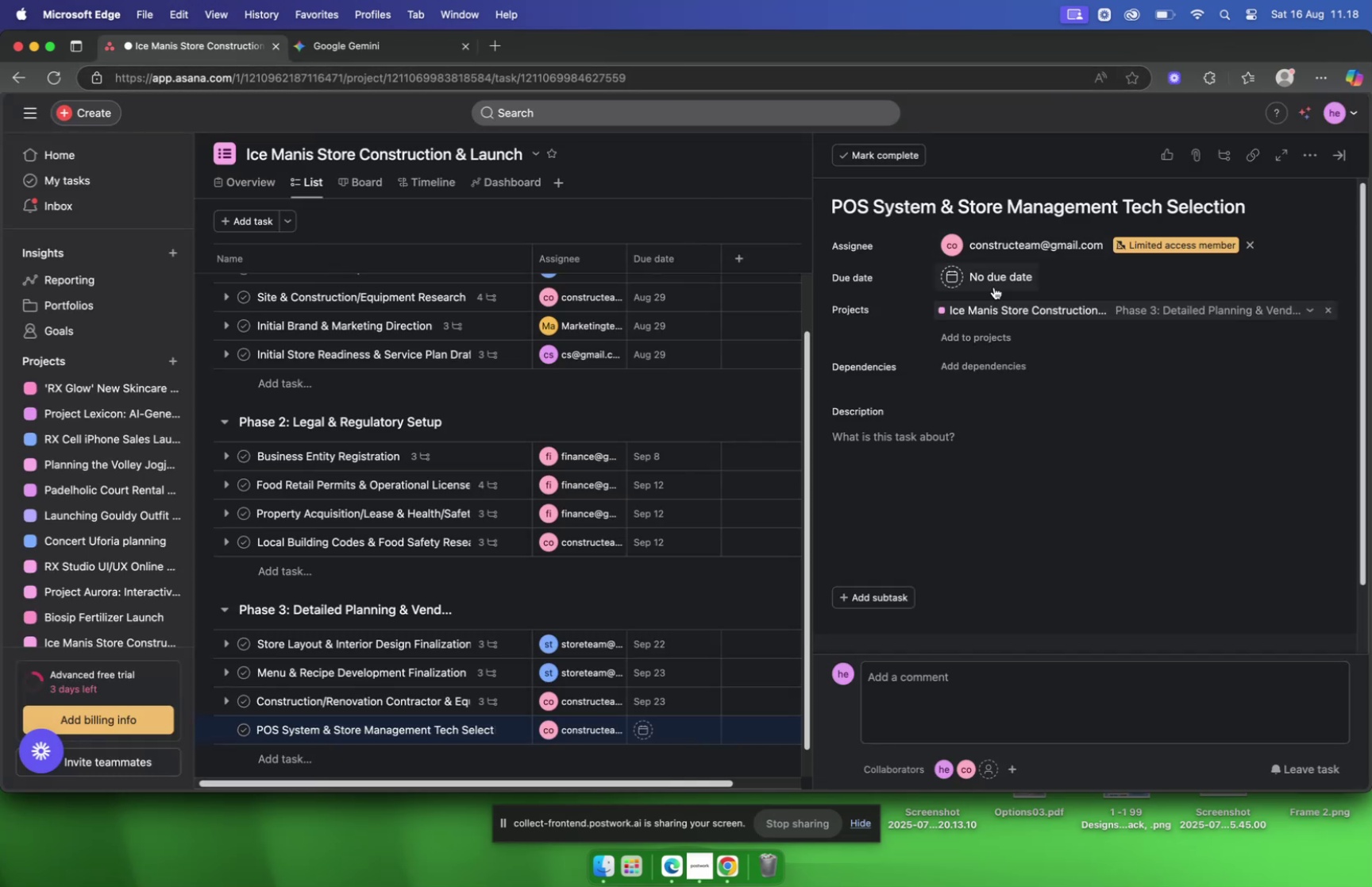 
left_click([999, 288])
 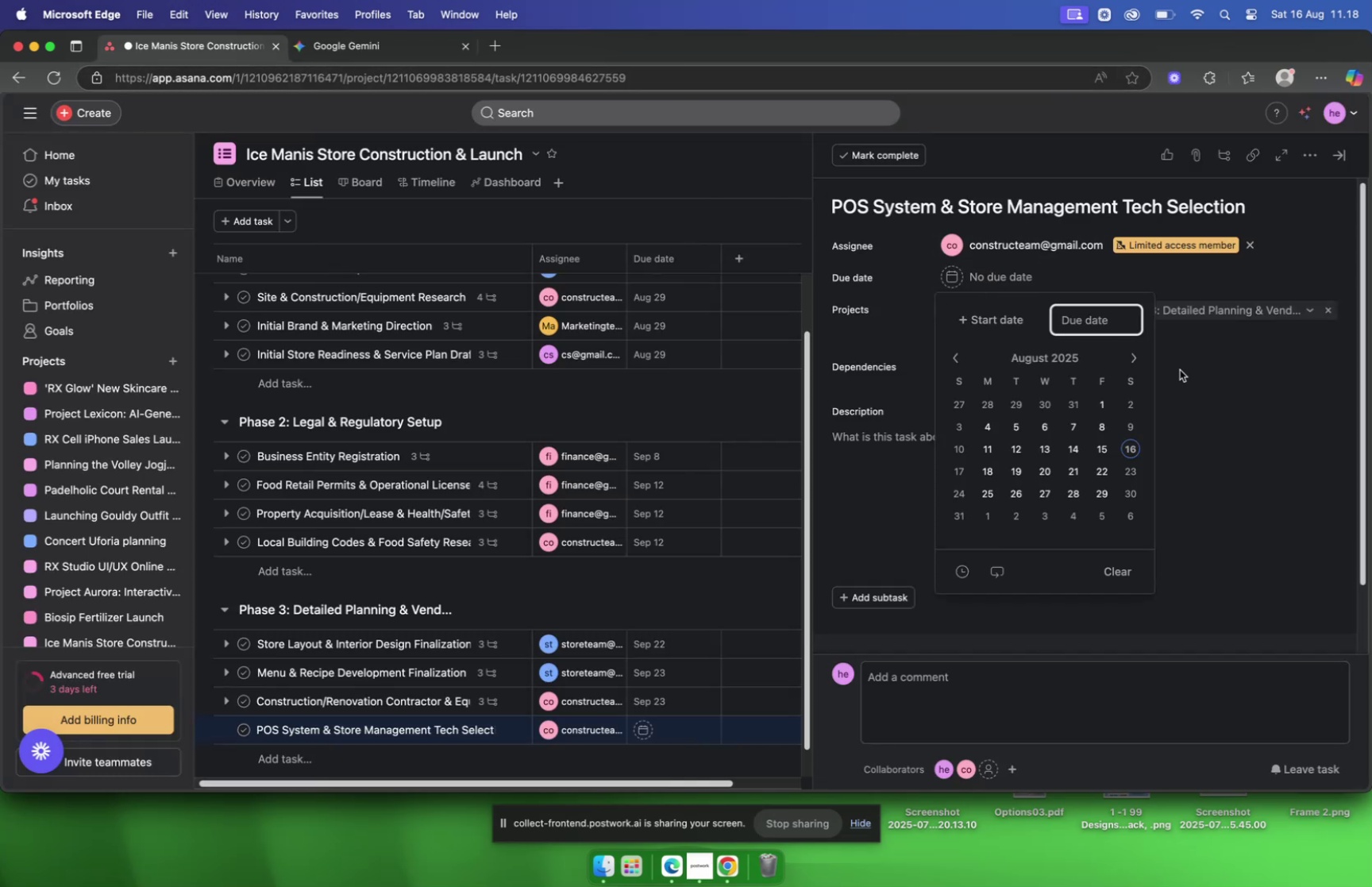 
left_click([1126, 357])
 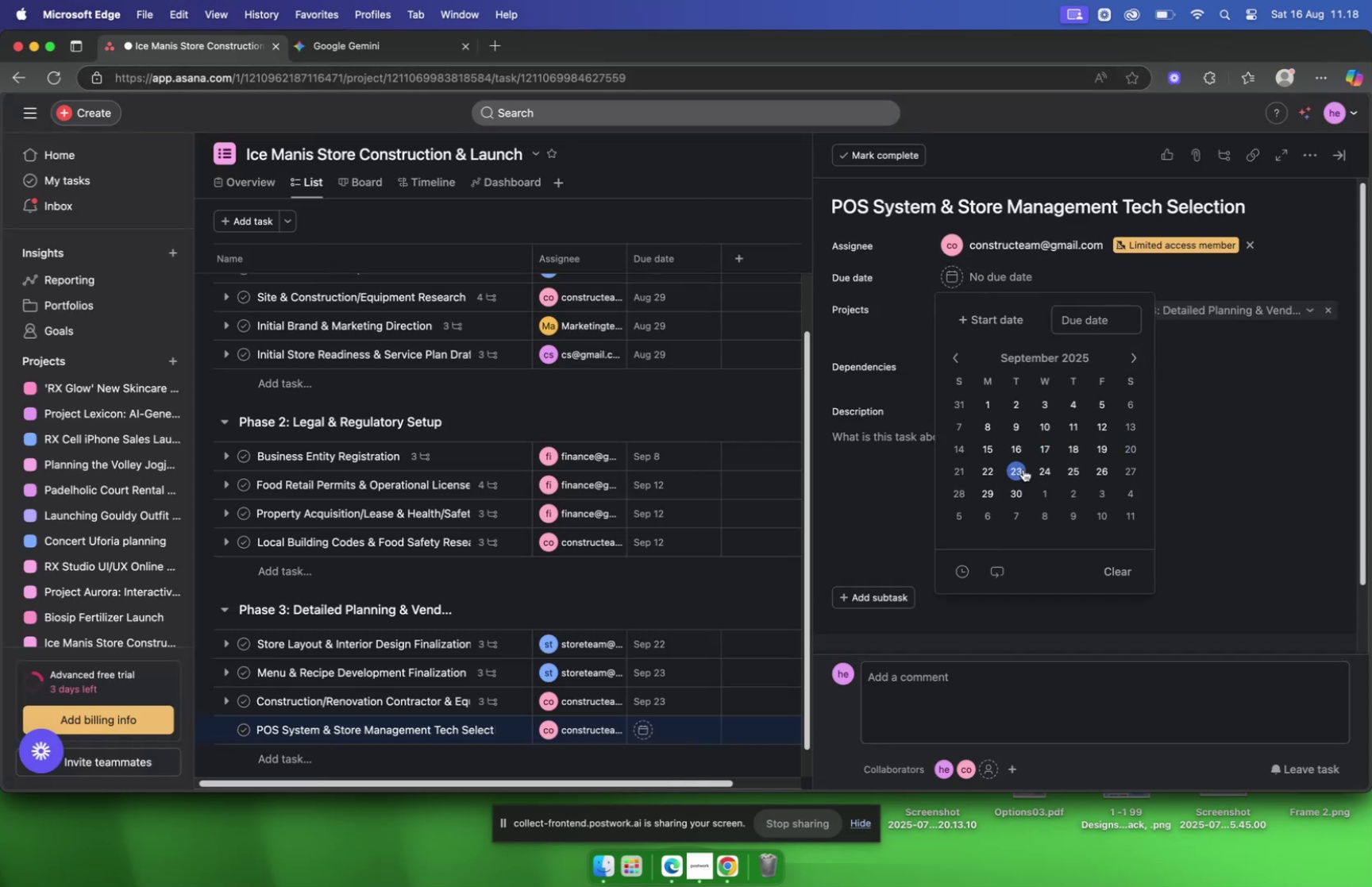 
left_click([1020, 471])
 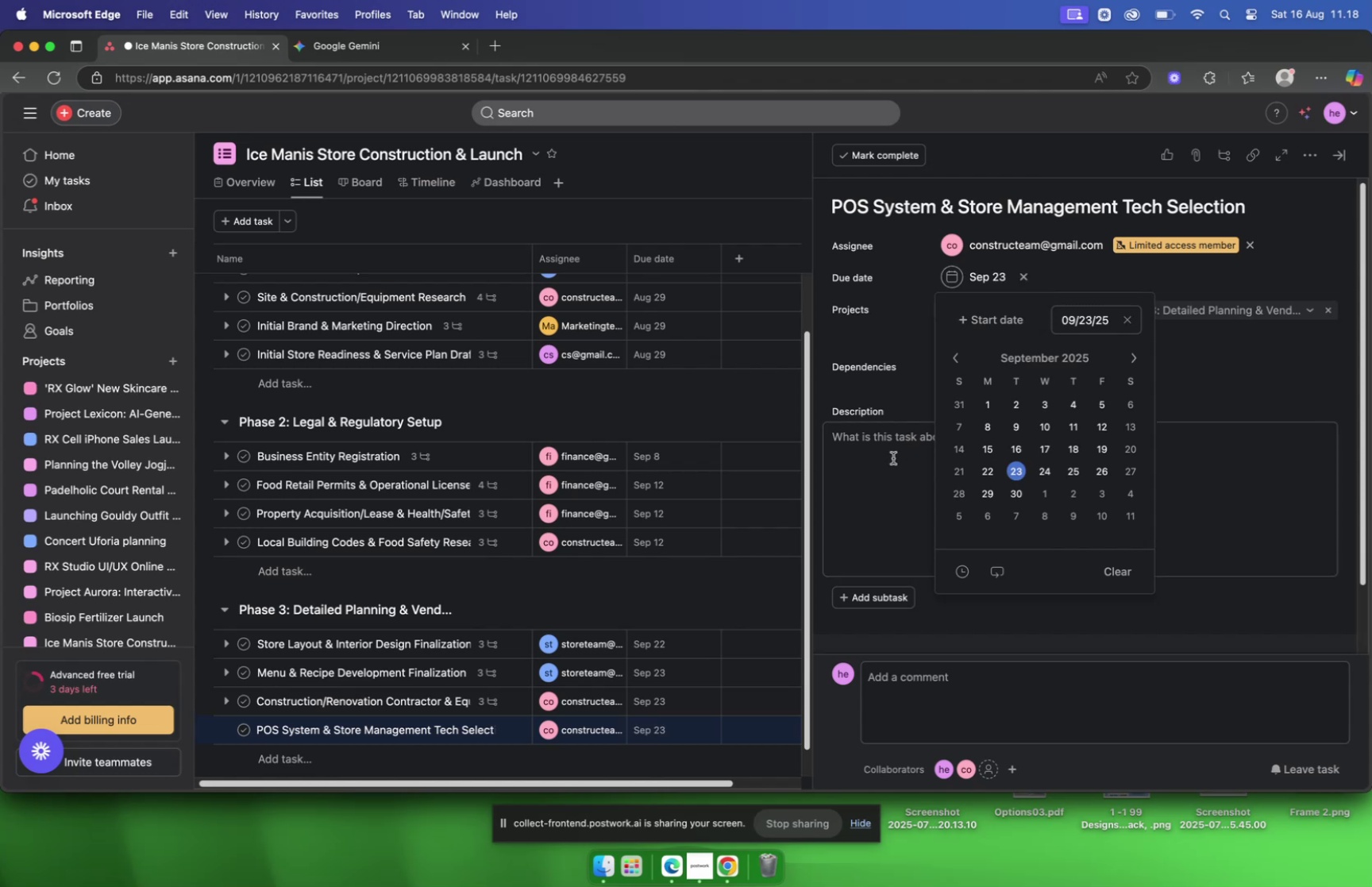 
left_click([893, 457])
 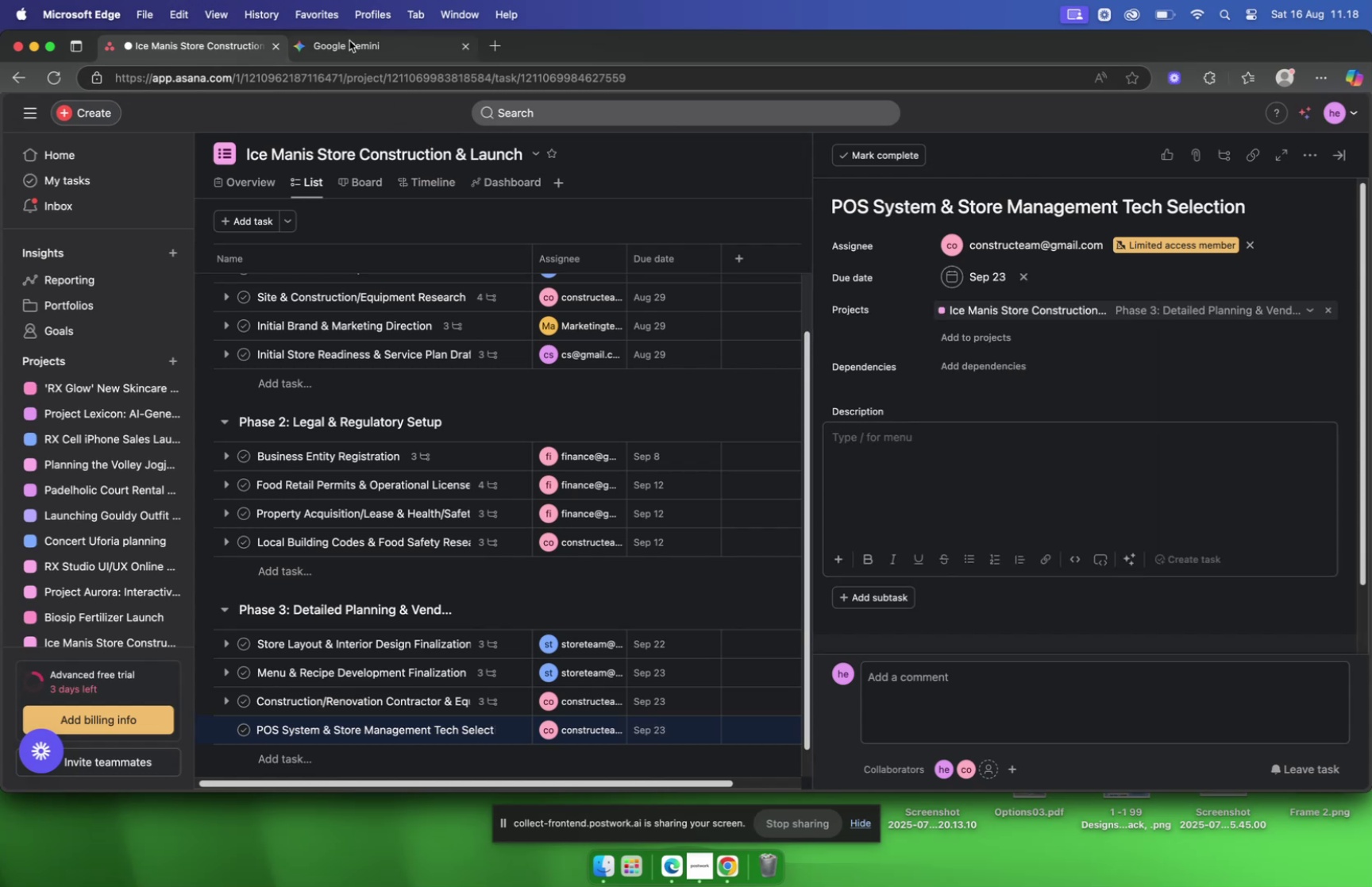 
left_click([349, 42])
 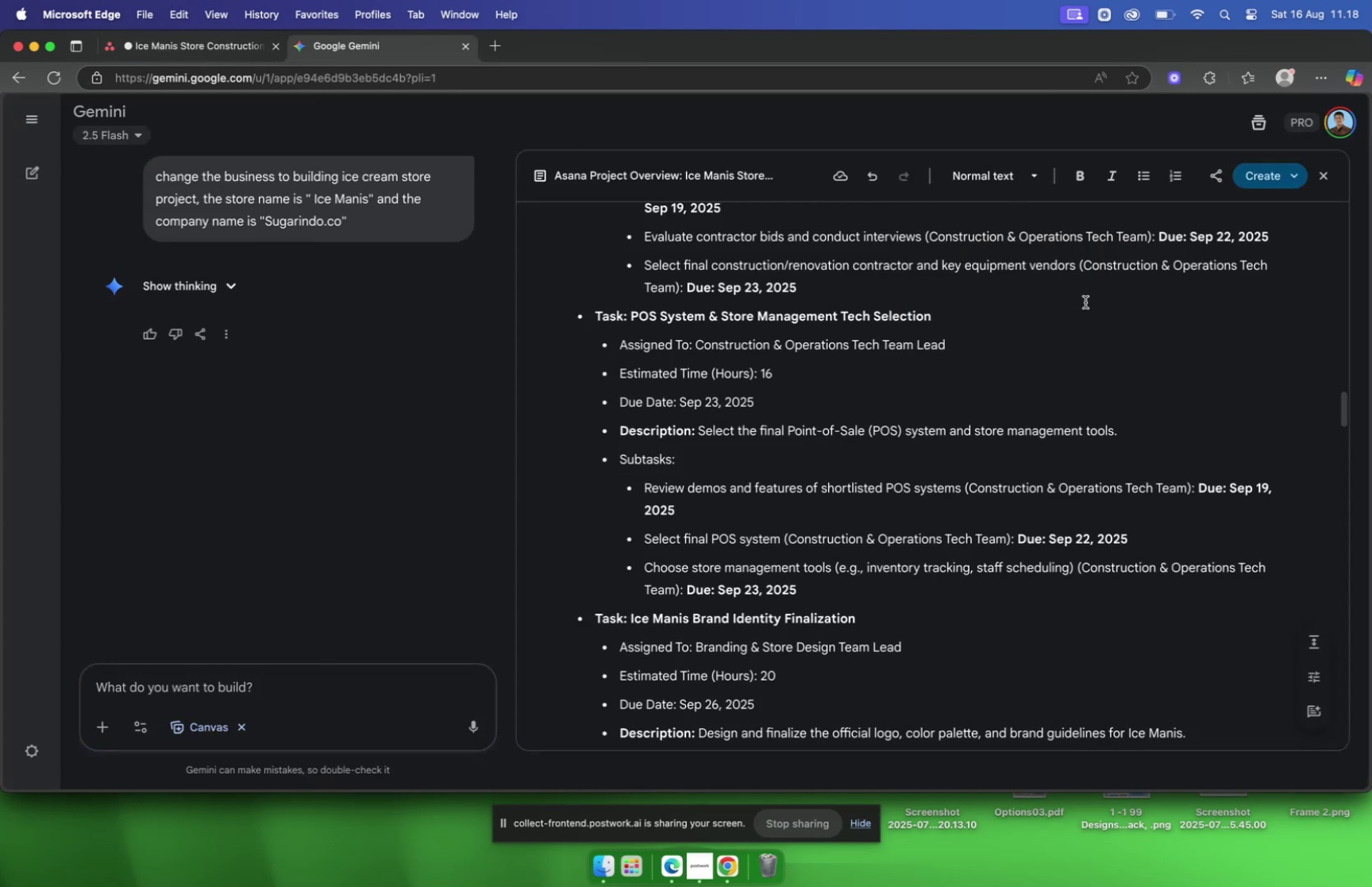 
scroll: coordinate [1089, 322], scroll_direction: down, amount: 4.0
 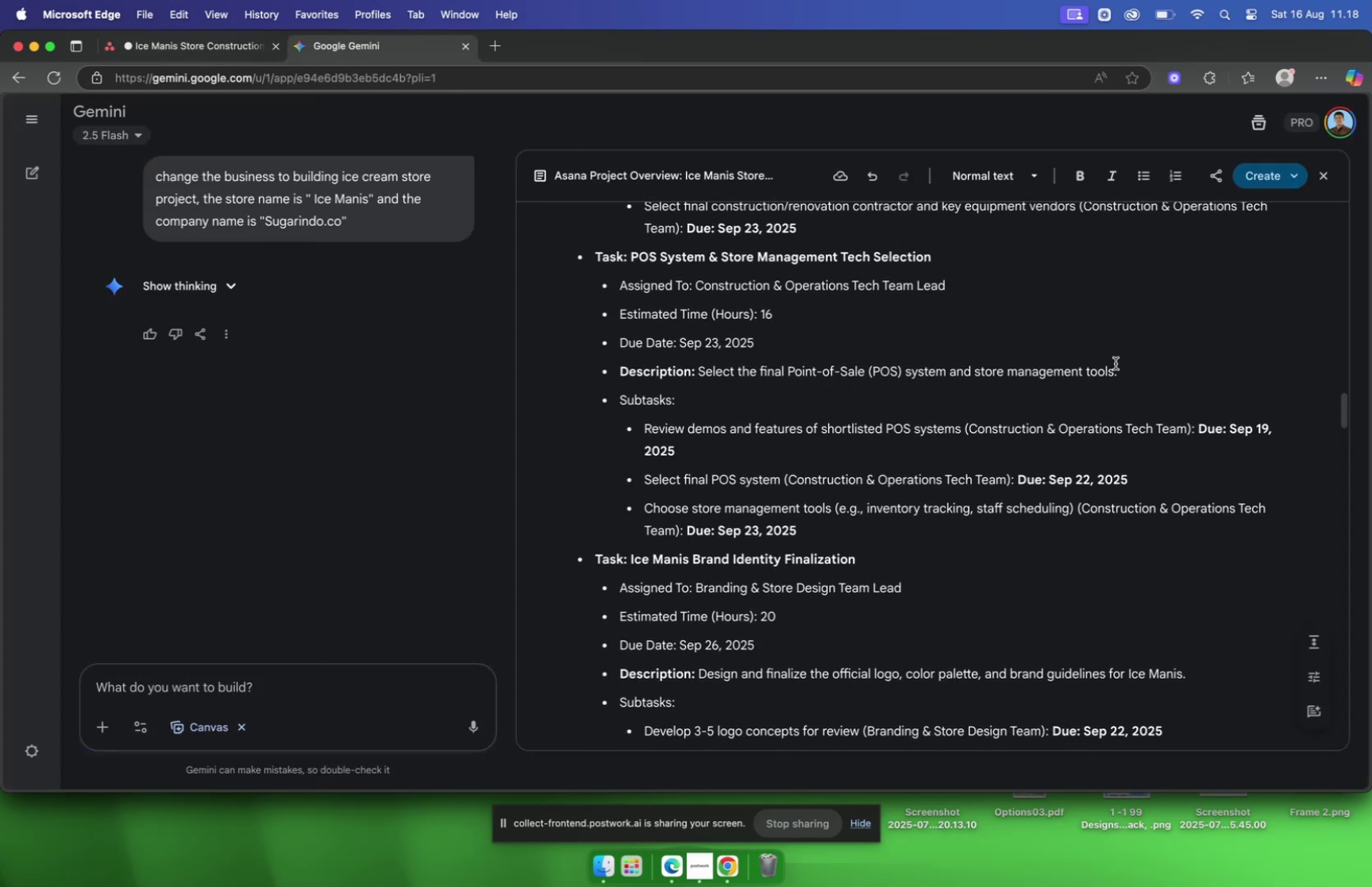 
left_click([1126, 378])
 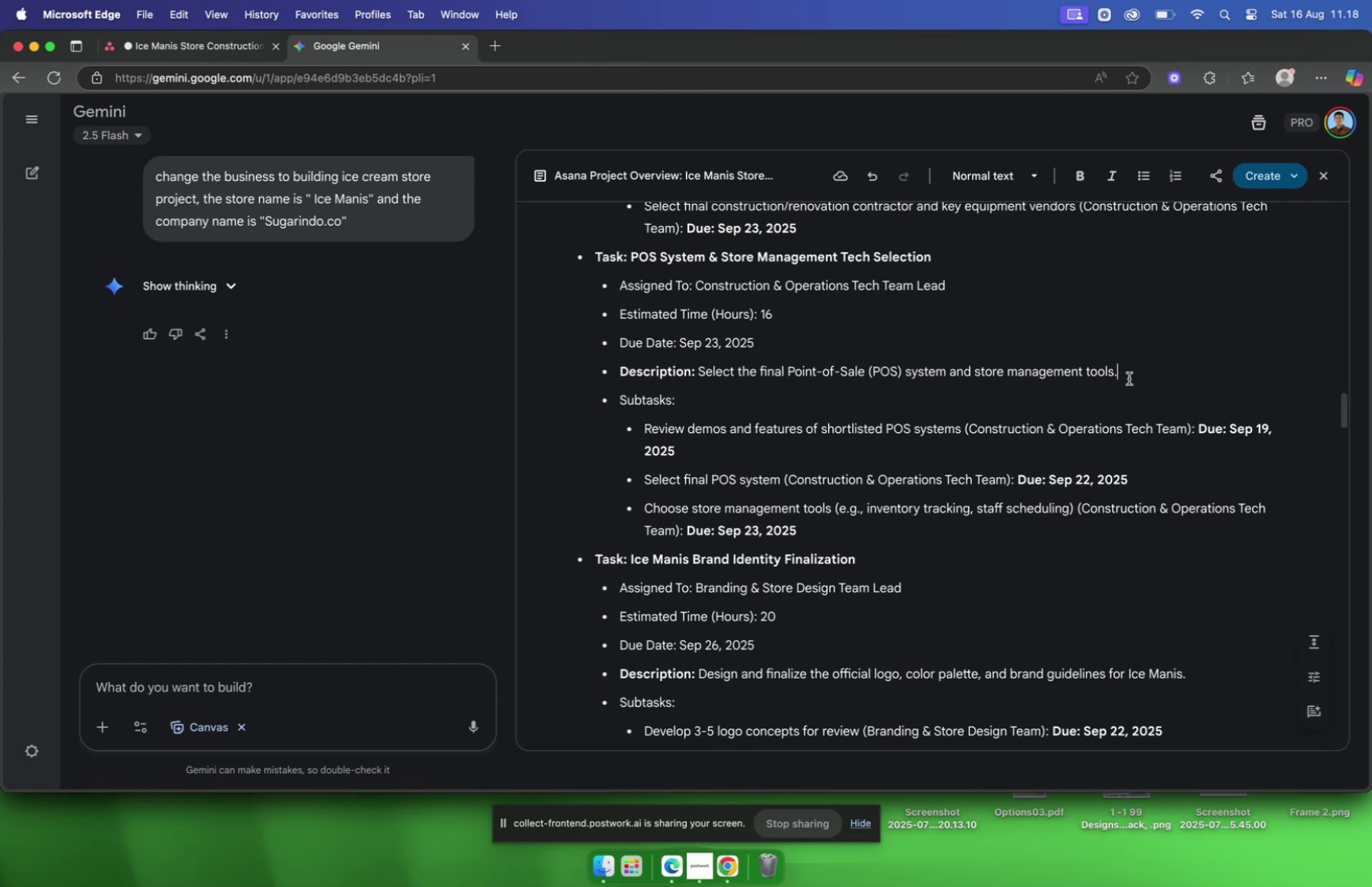 
left_click_drag(start_coordinate=[1128, 377], to_coordinate=[699, 375])
 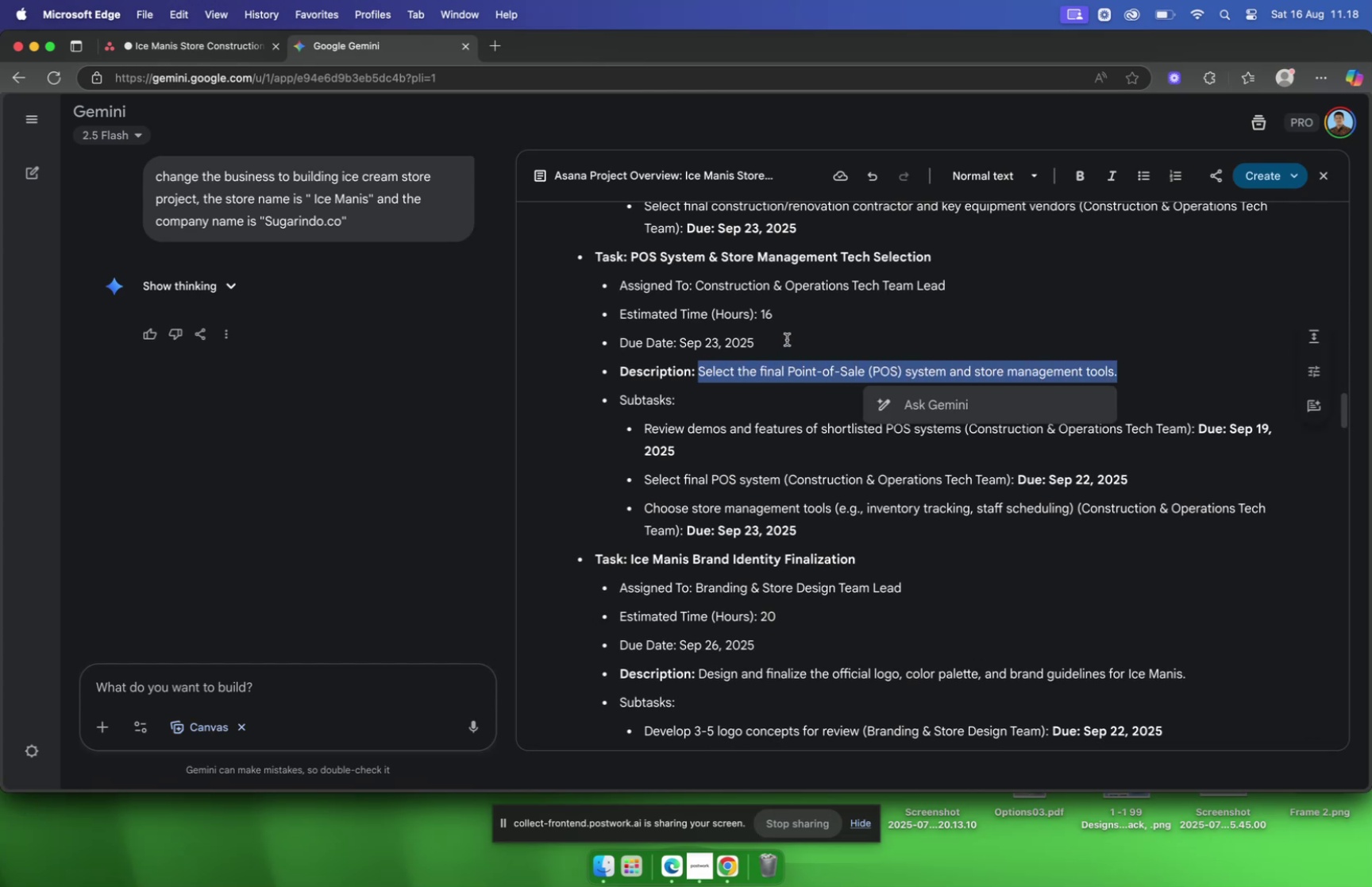 
key(Meta+C)
 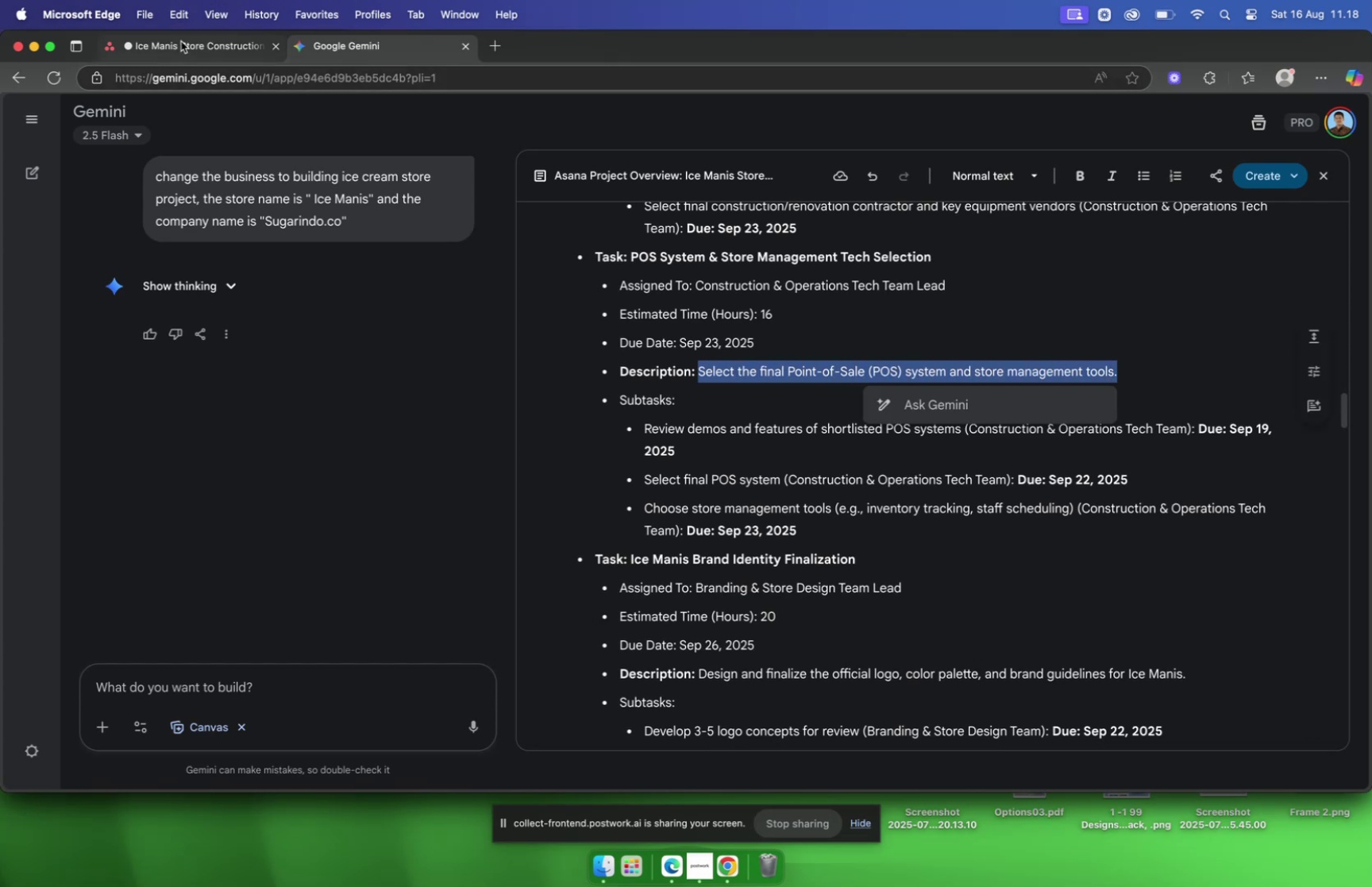 
left_click([181, 41])
 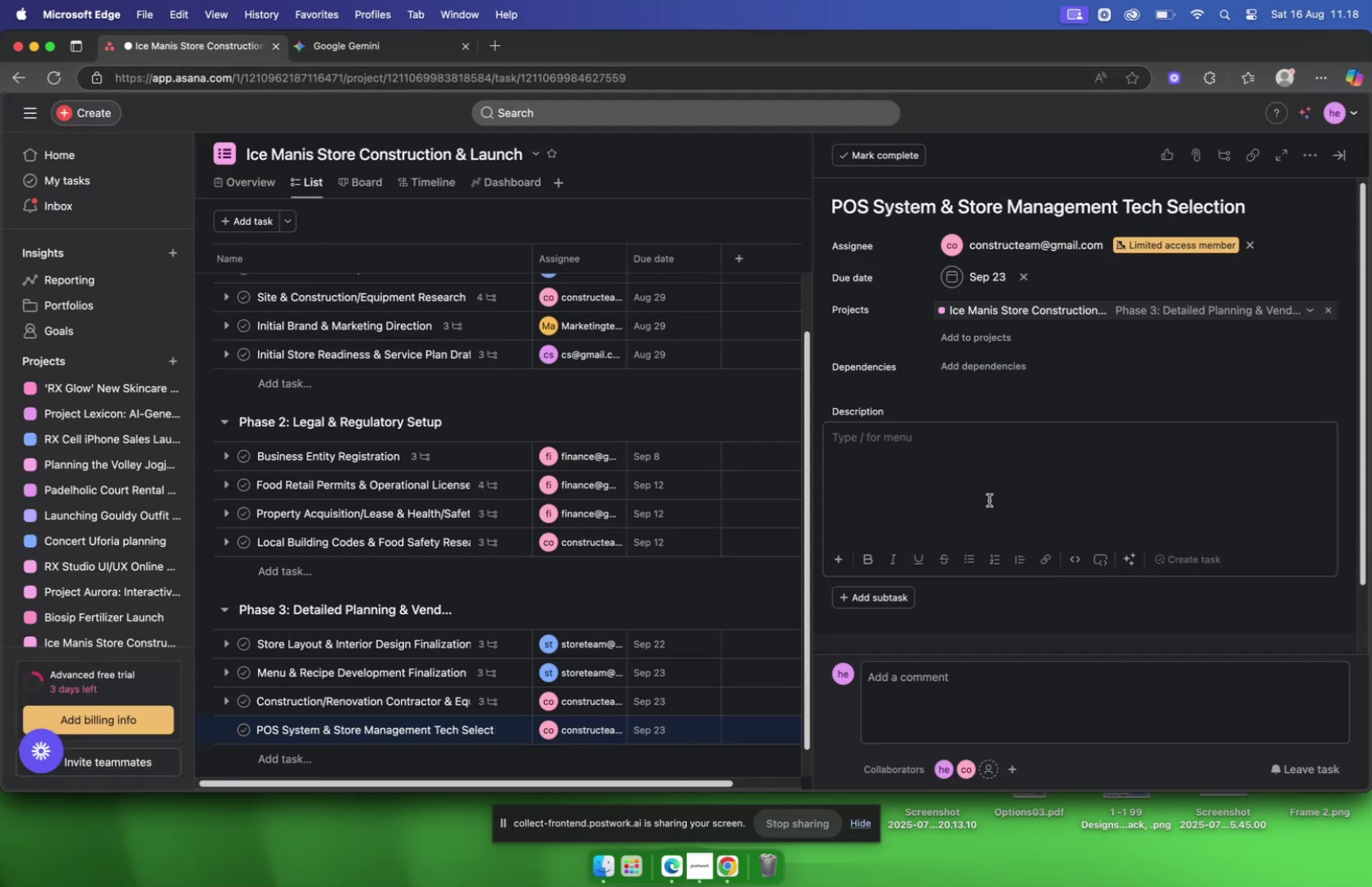 
left_click([984, 493])
 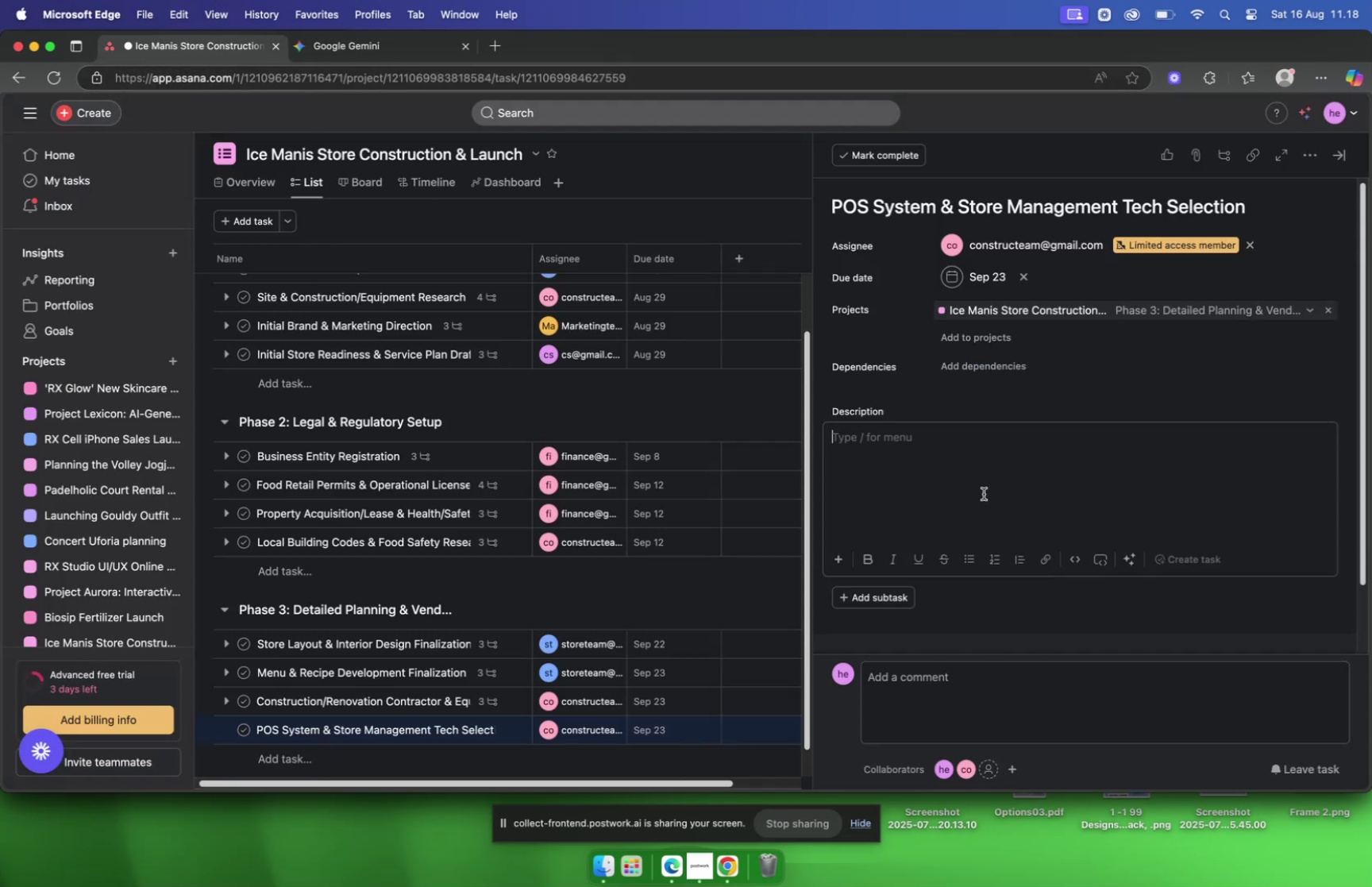 
key(Meta+V)
 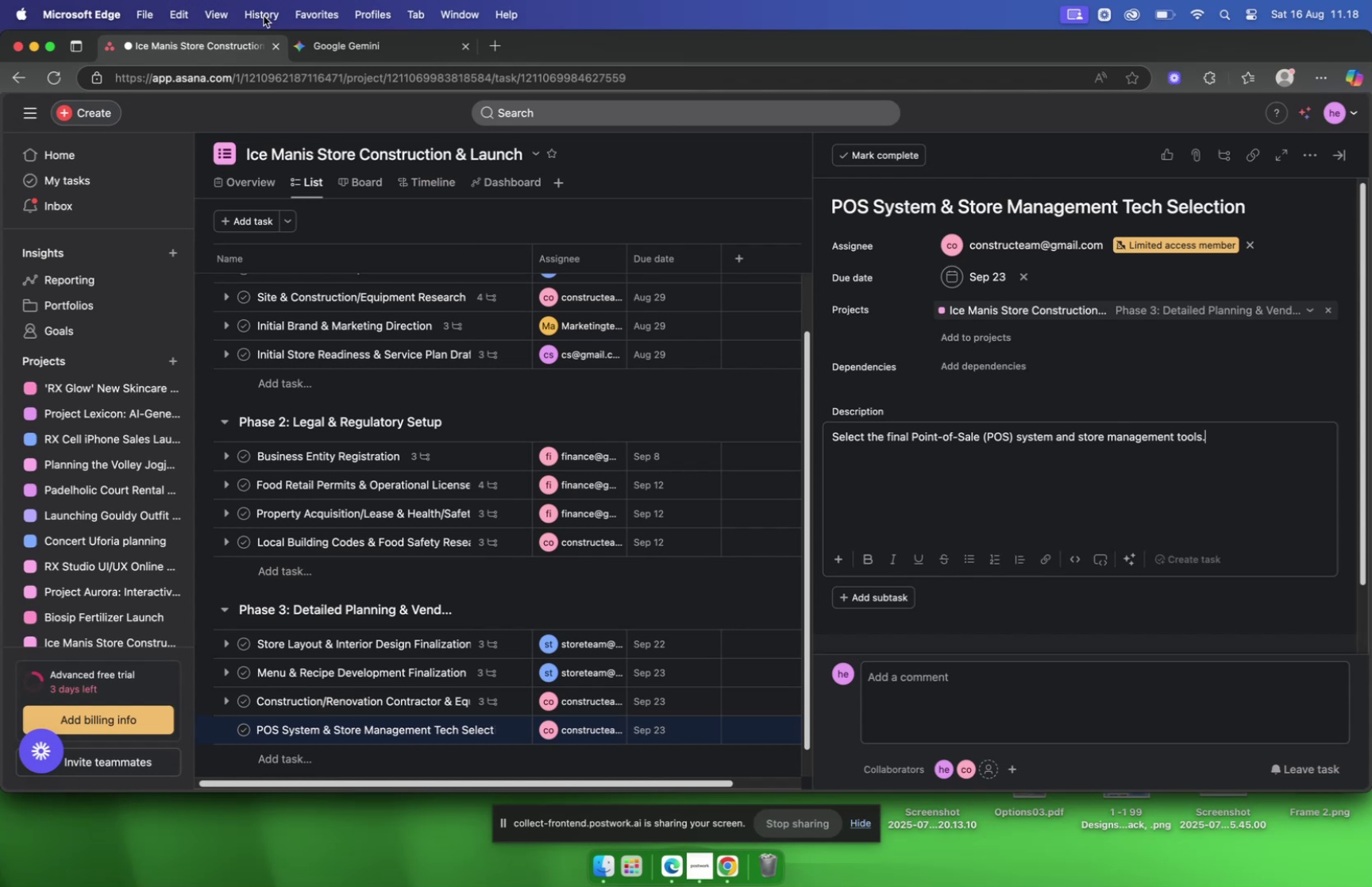 
left_click([330, 49])
 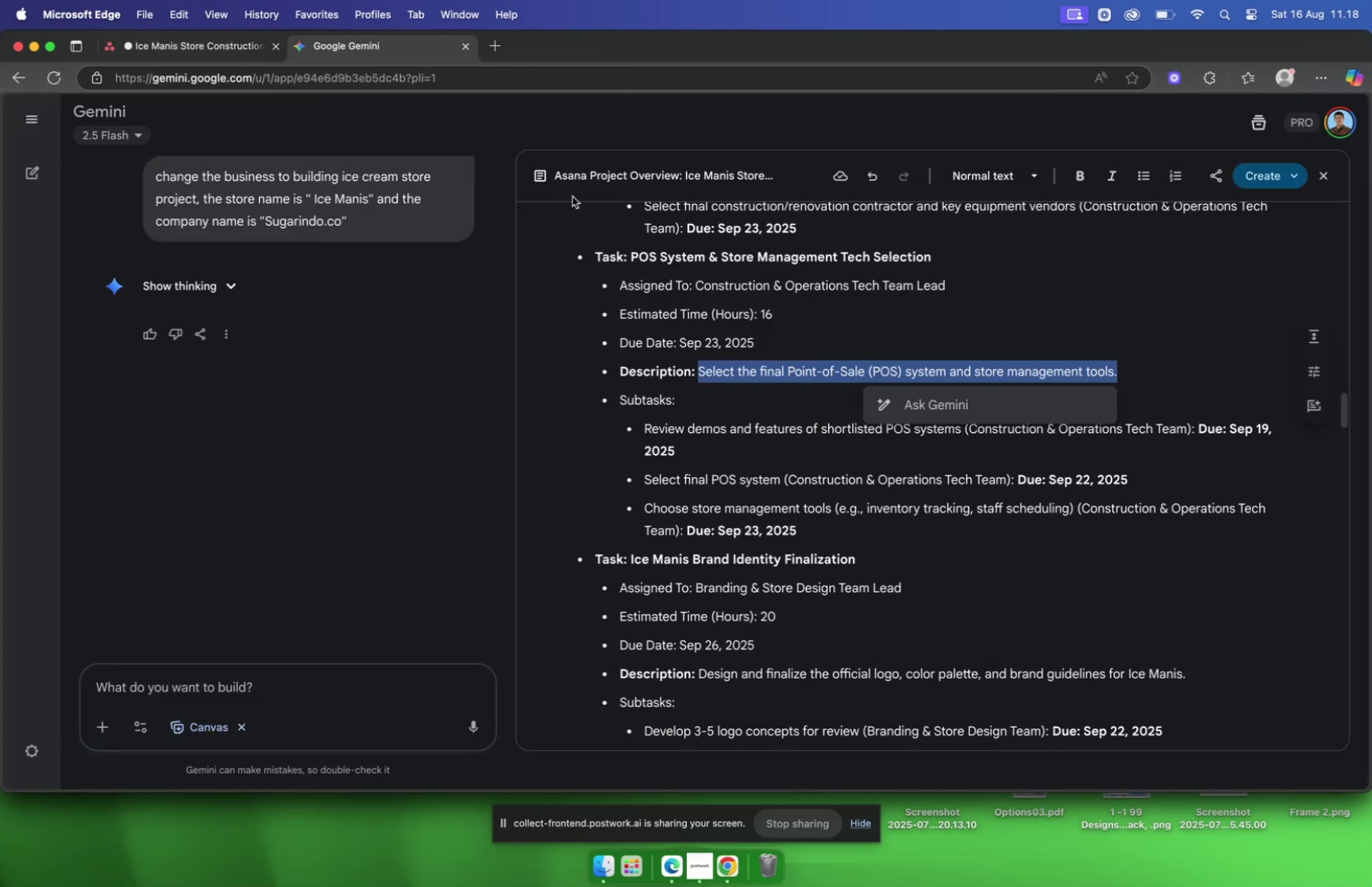 
wait(6.04)
 